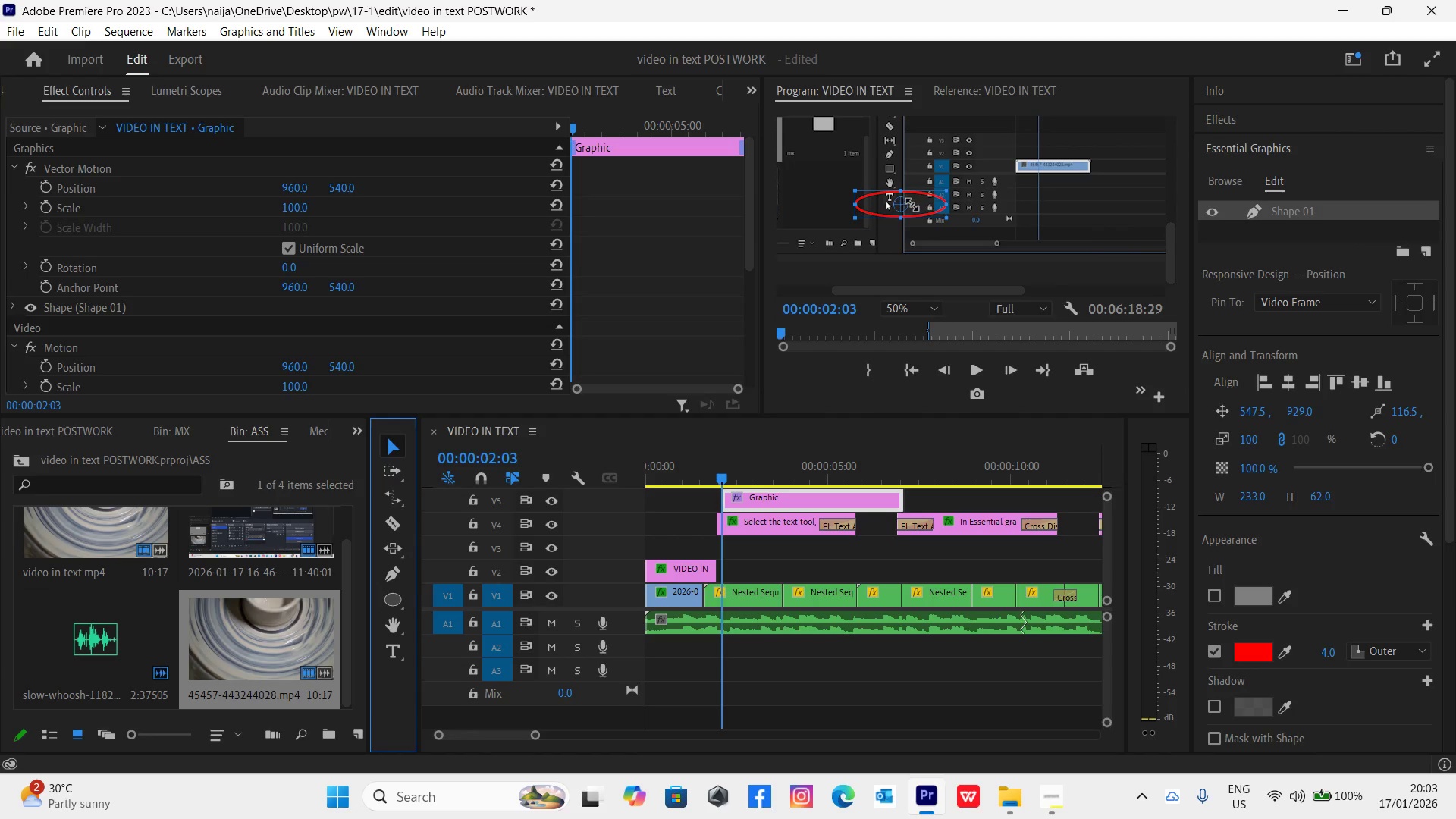 
left_click_drag(start_coordinate=[919, 214], to_coordinate=[911, 209])
 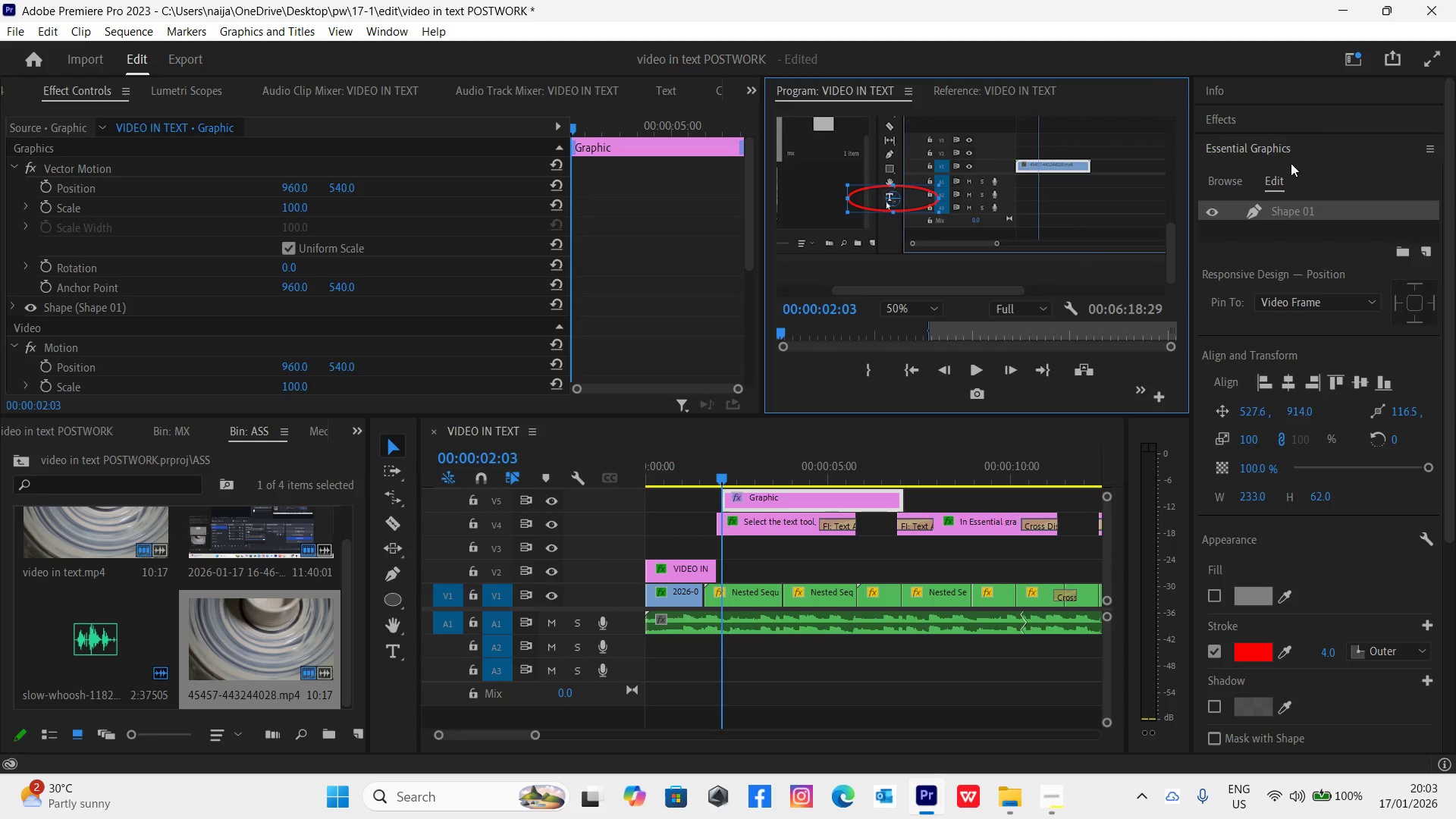 
left_click([1271, 128])
 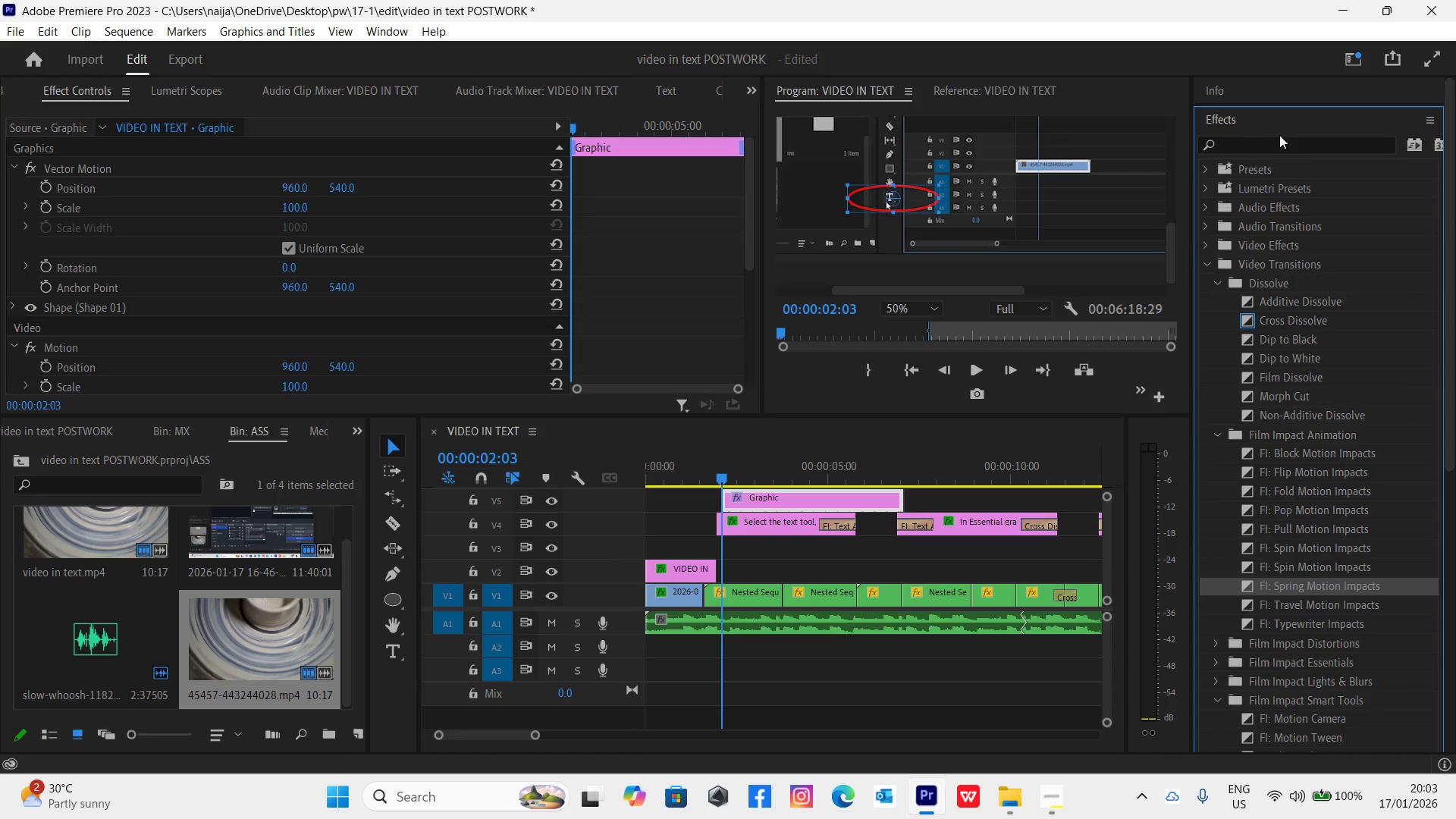 
left_click([1285, 144])
 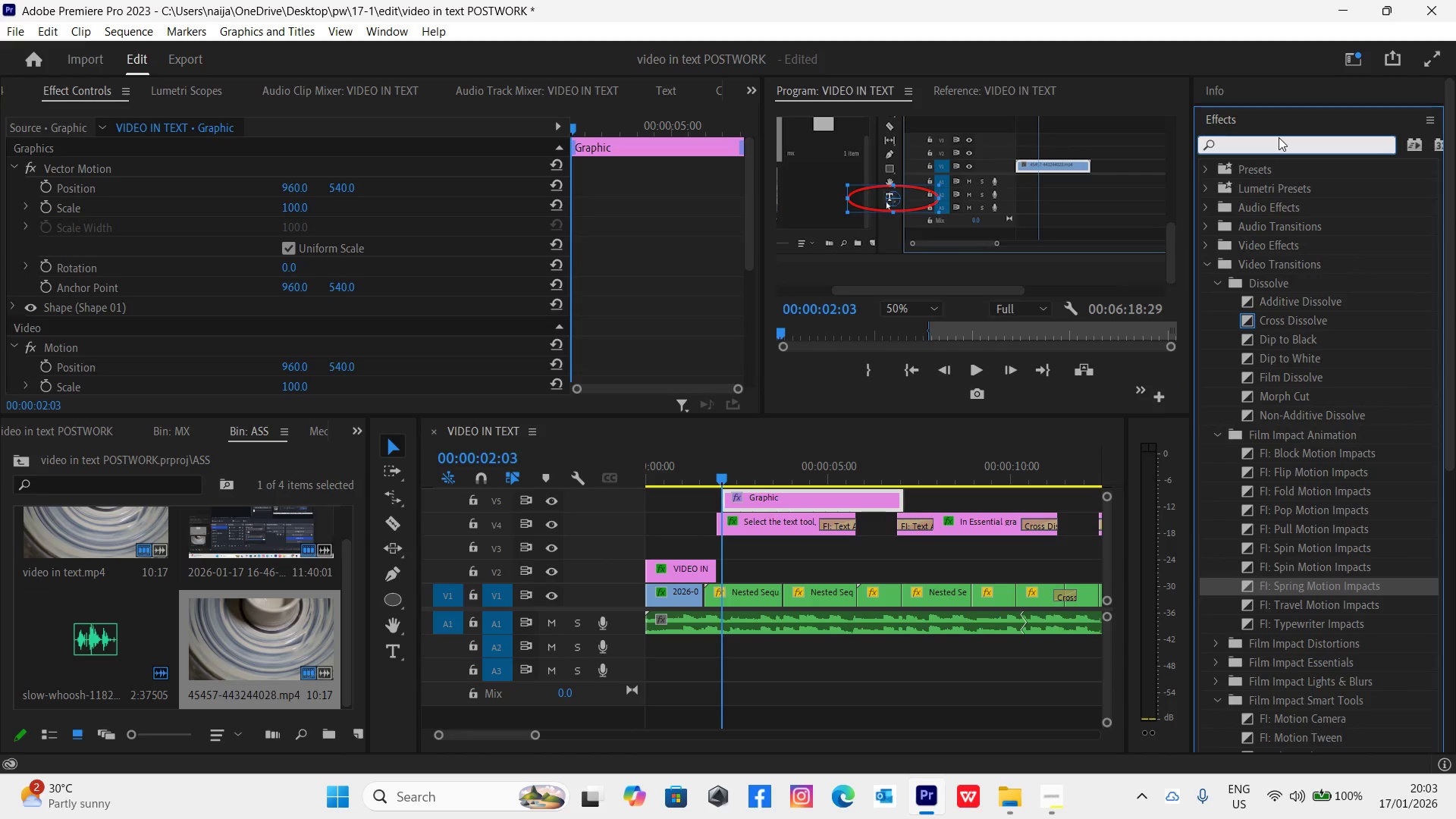 
type(panel)
 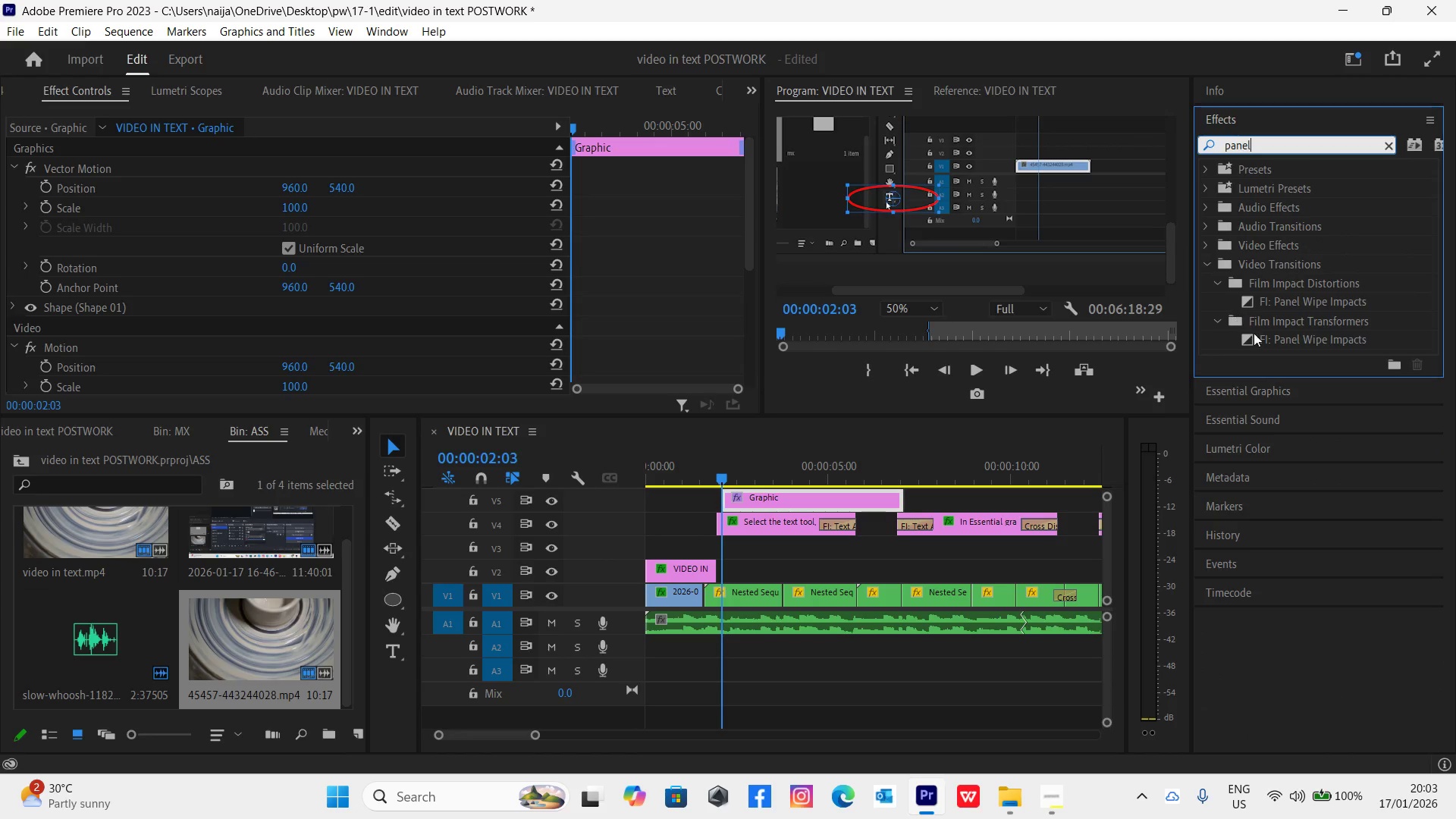 
left_click_drag(start_coordinate=[1277, 340], to_coordinate=[731, 498])
 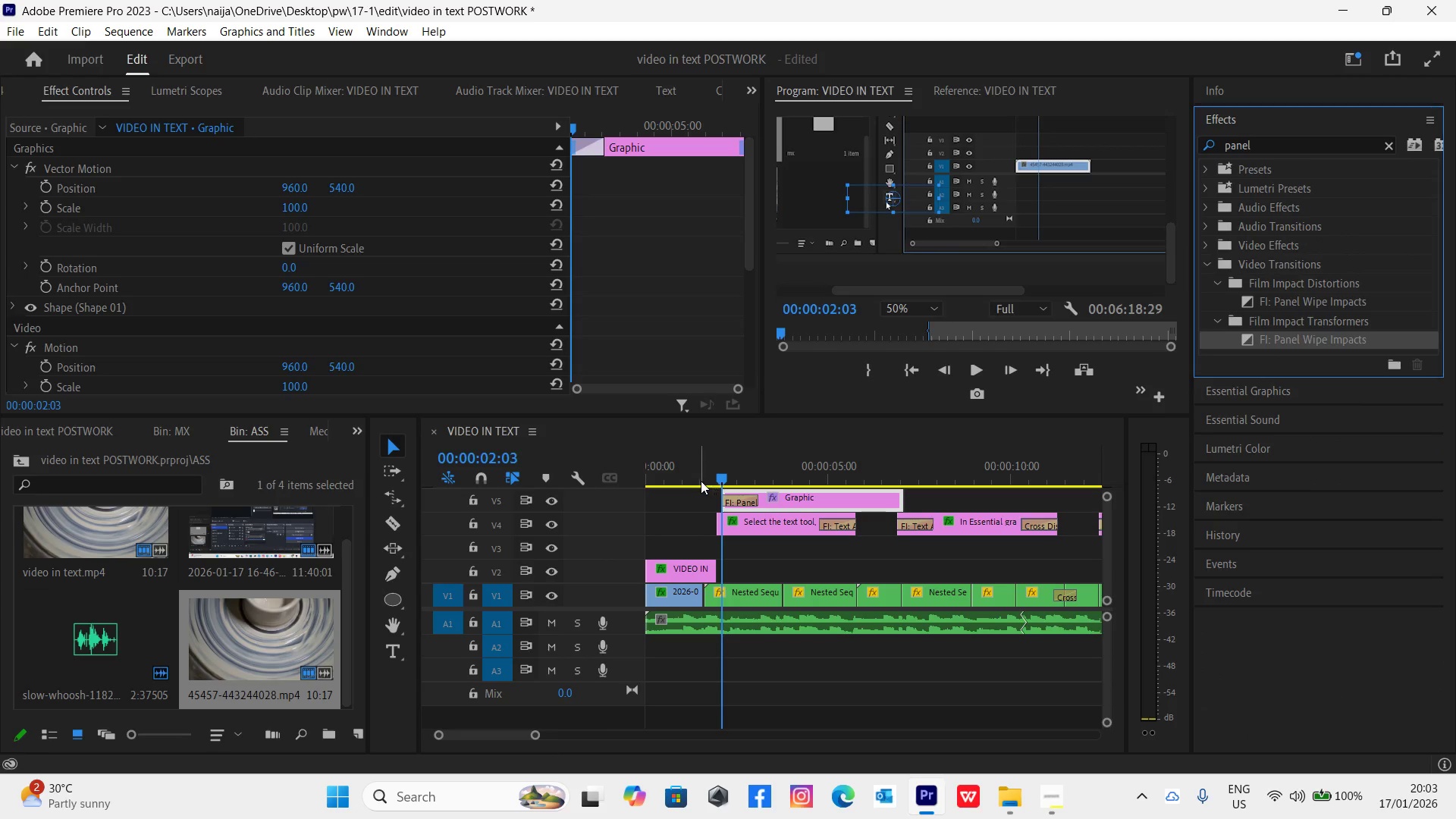 
left_click([689, 477])
 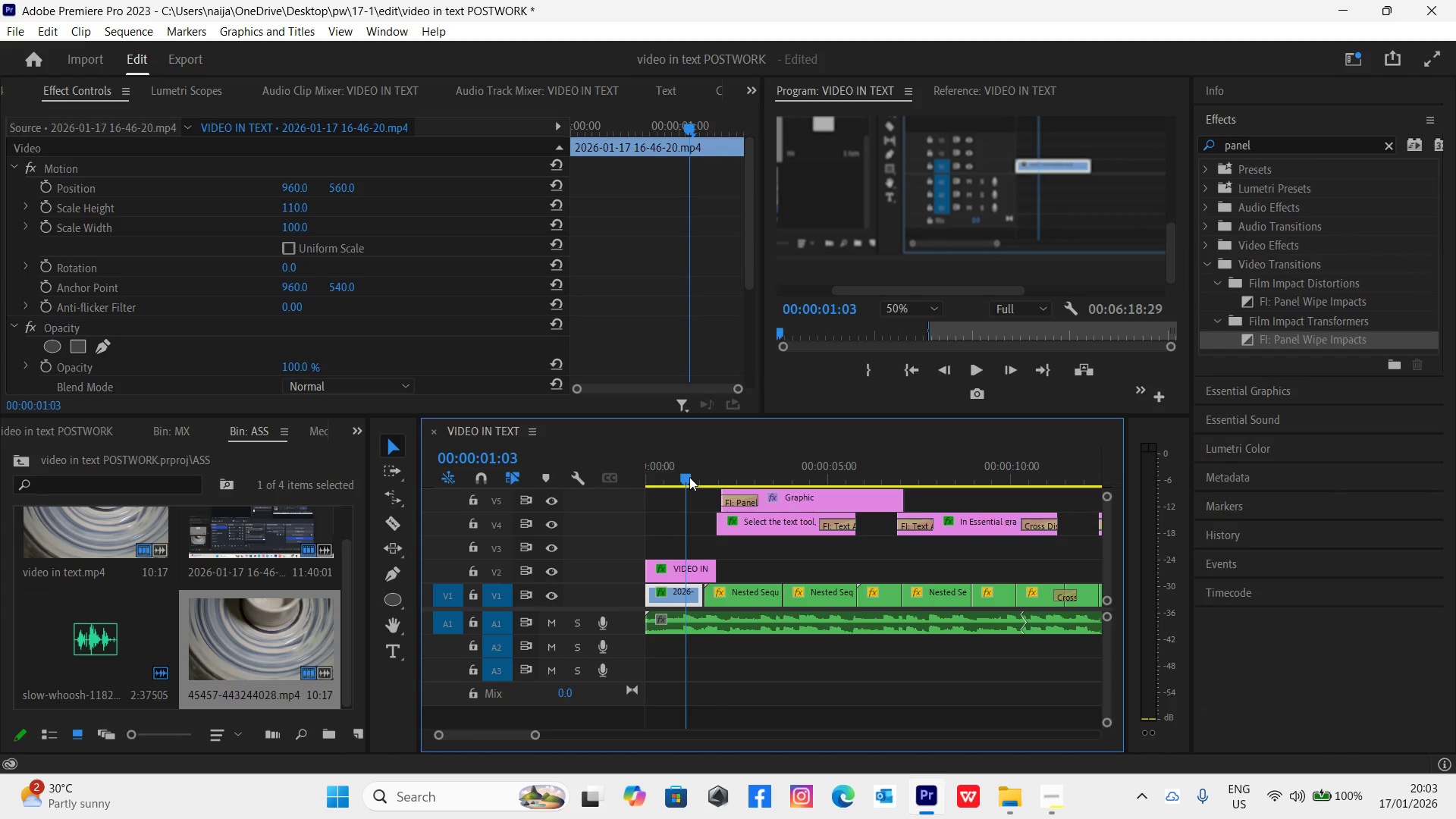 
key(Space)
 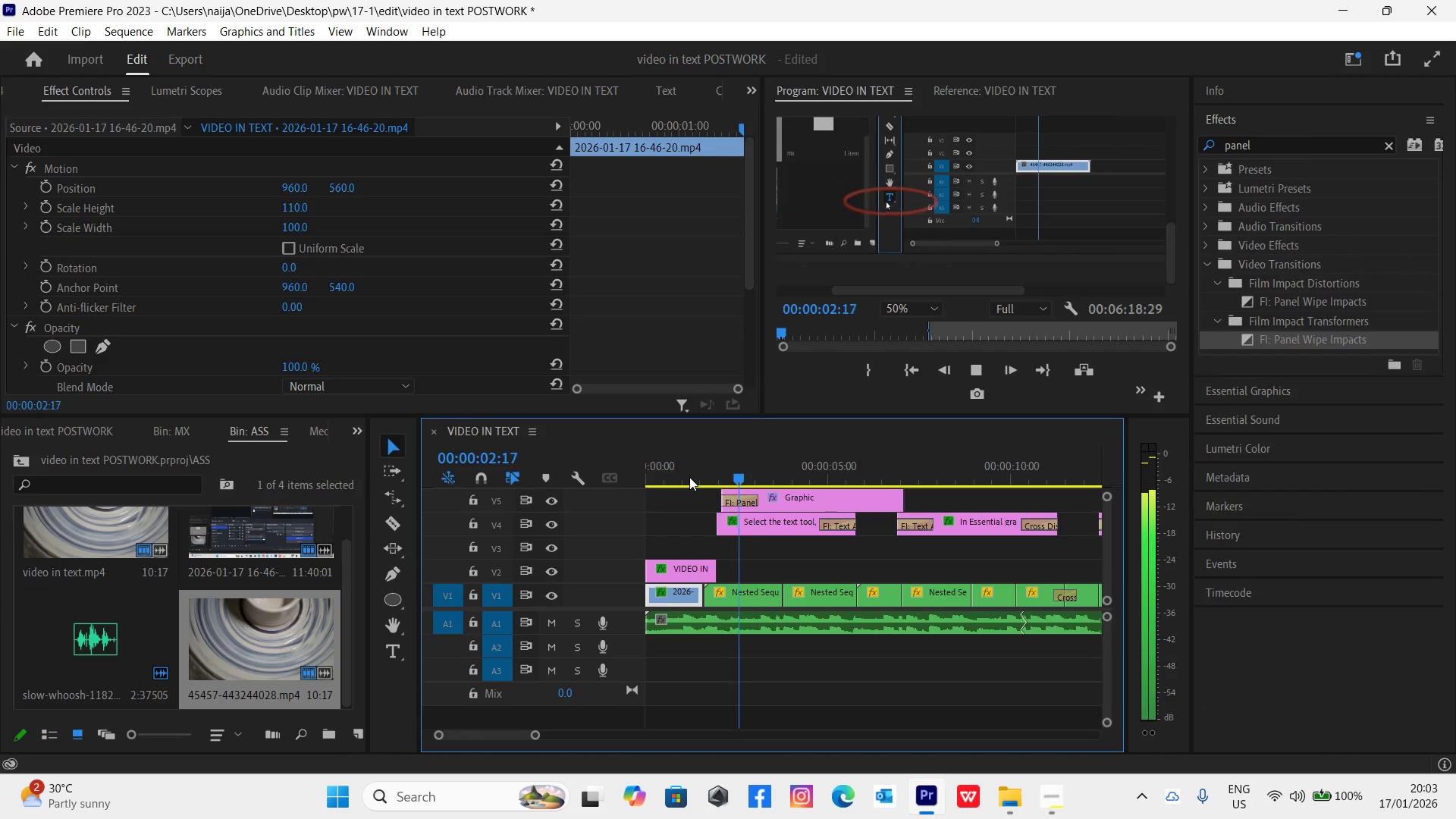 
key(Space)
 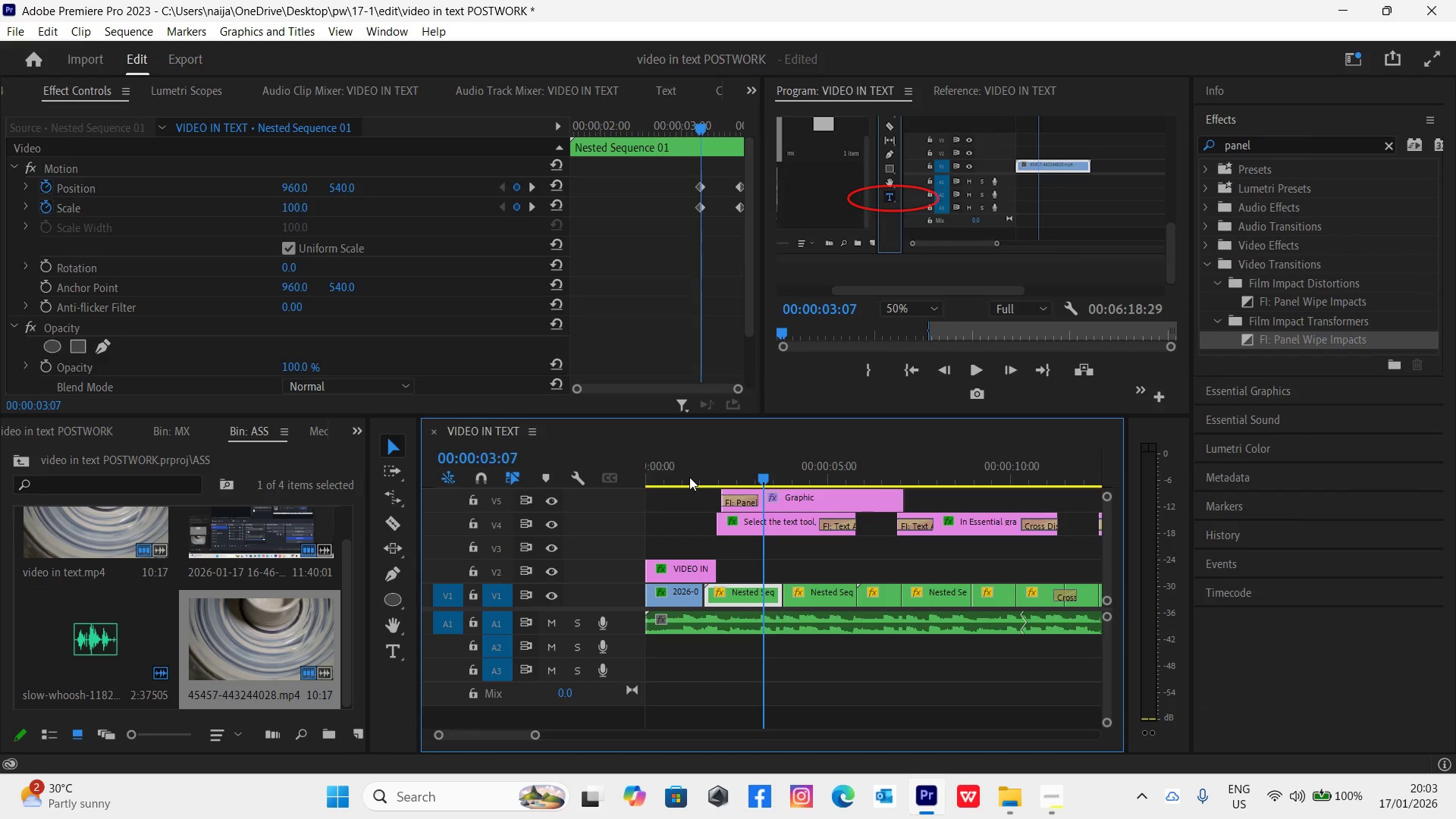 
left_click_drag(start_coordinate=[689, 477], to_coordinate=[758, 518])
 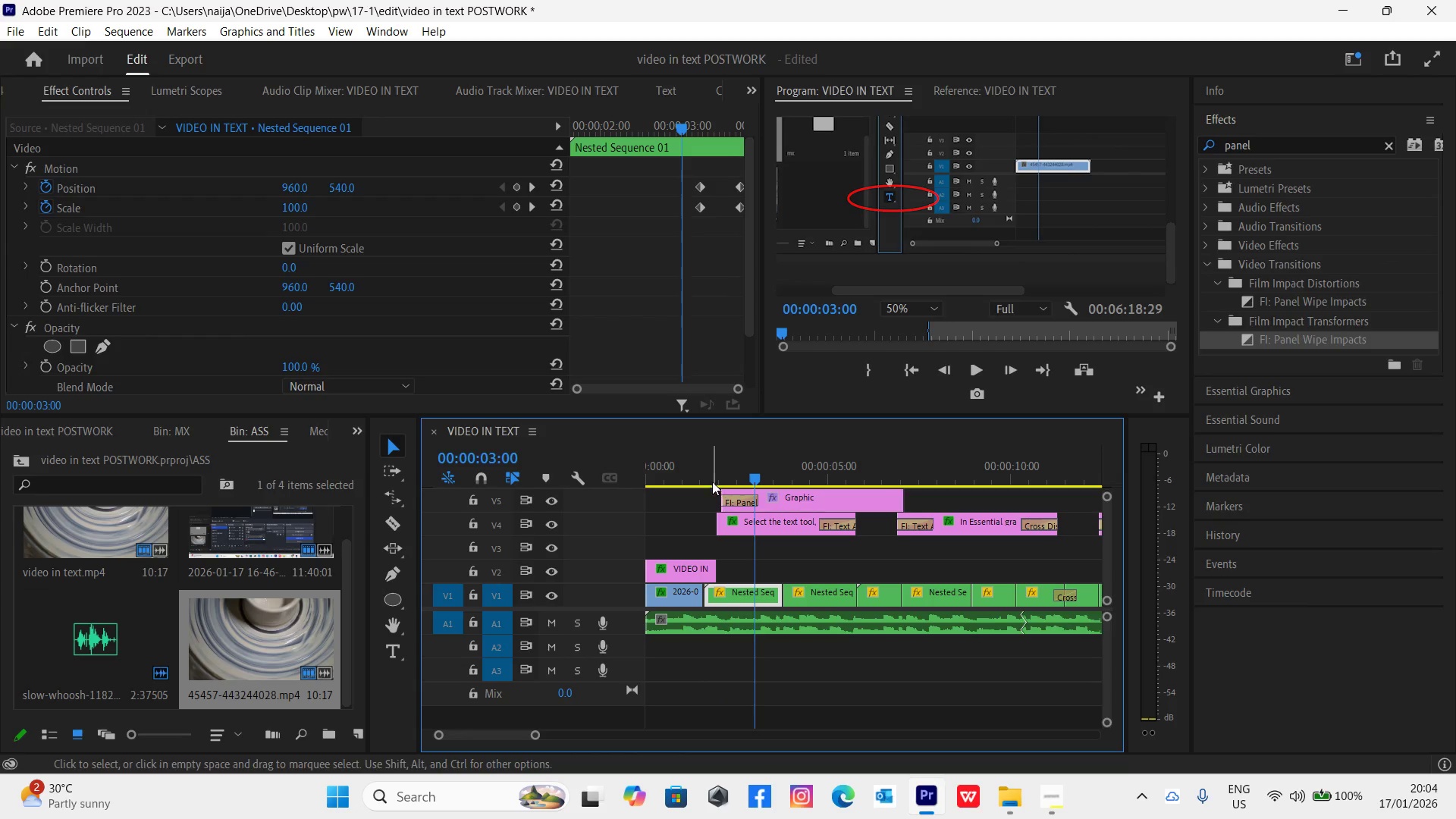 
left_click([703, 474])
 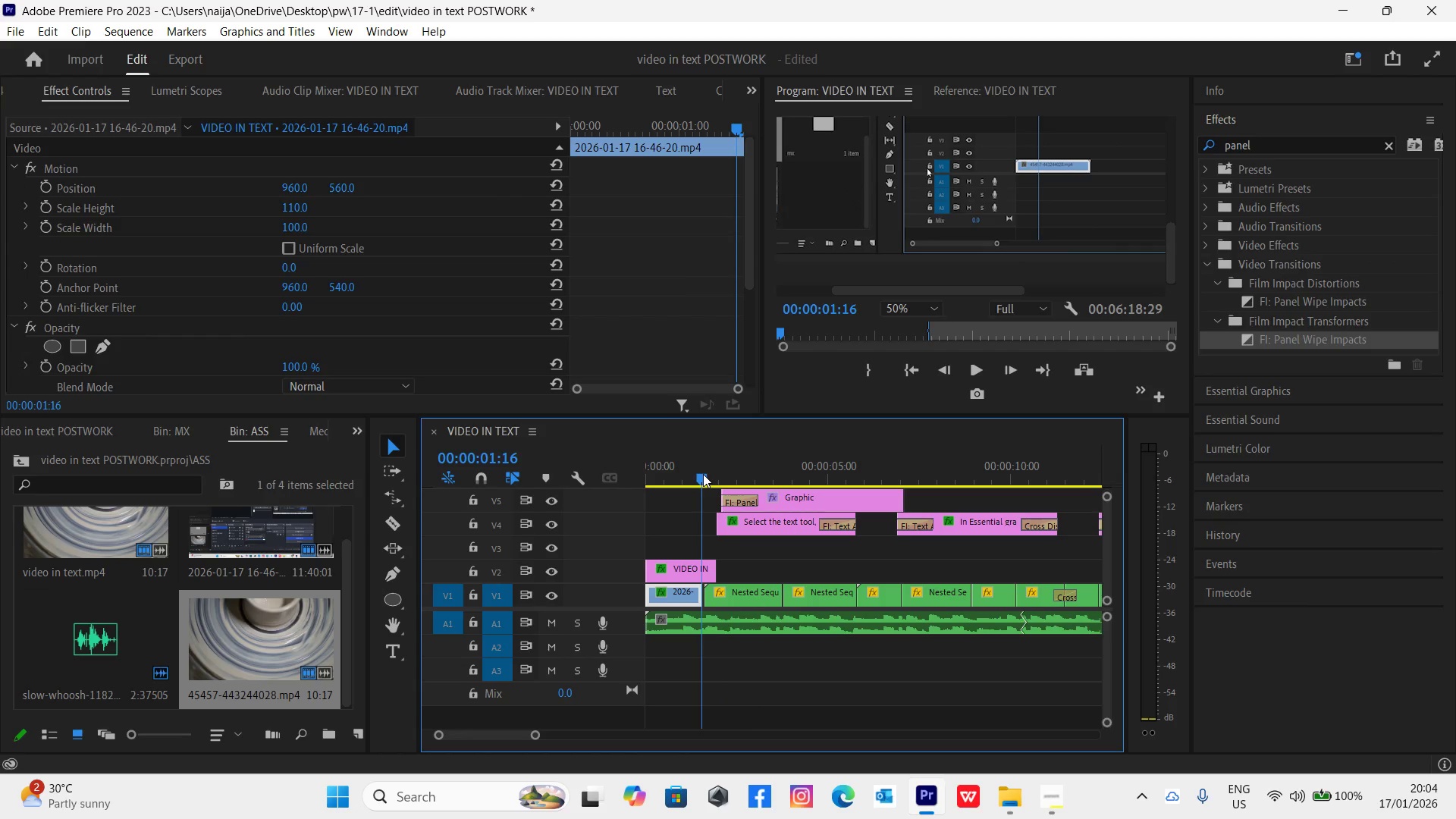 
key(Space)
 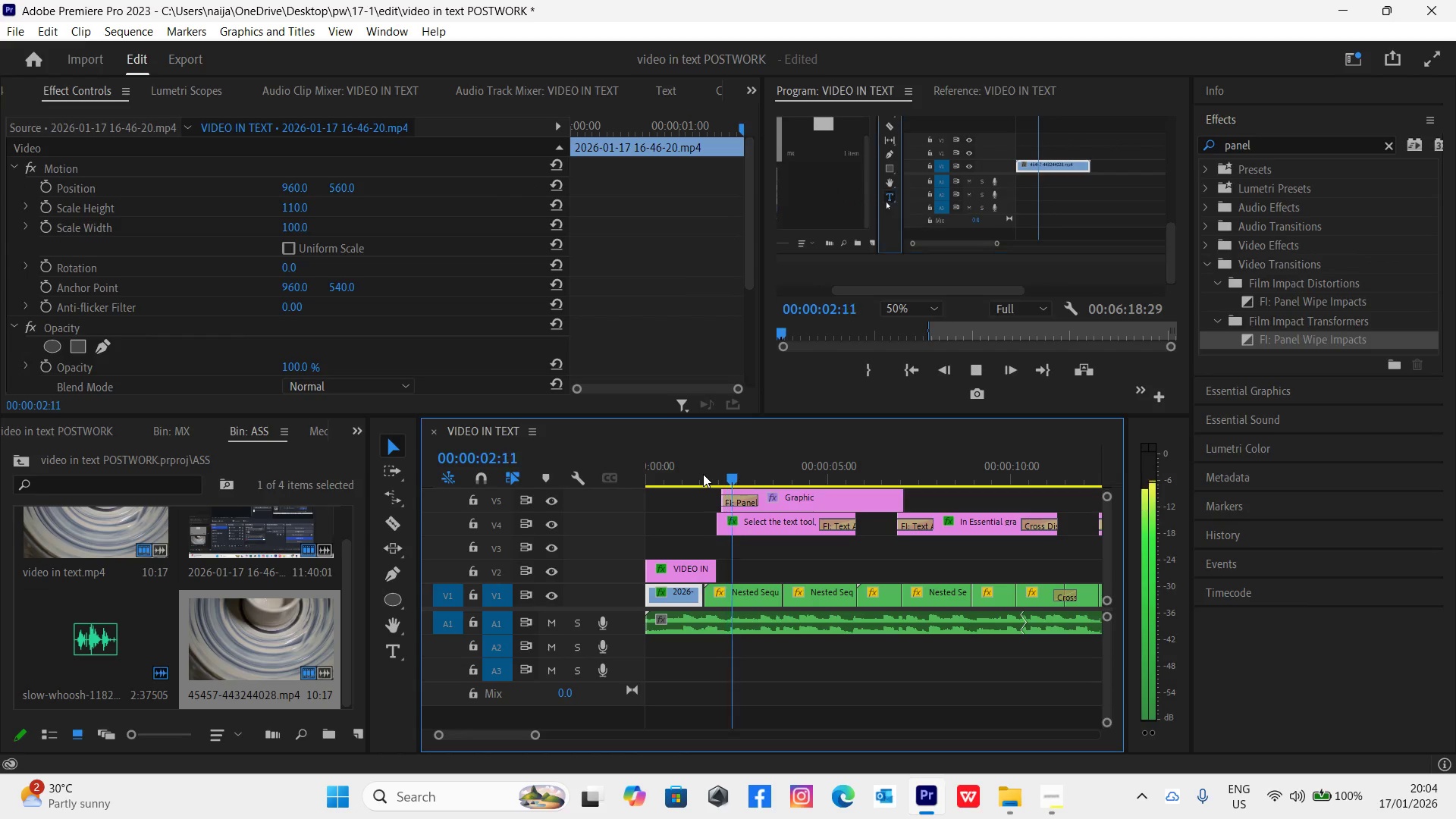 
key(Space)
 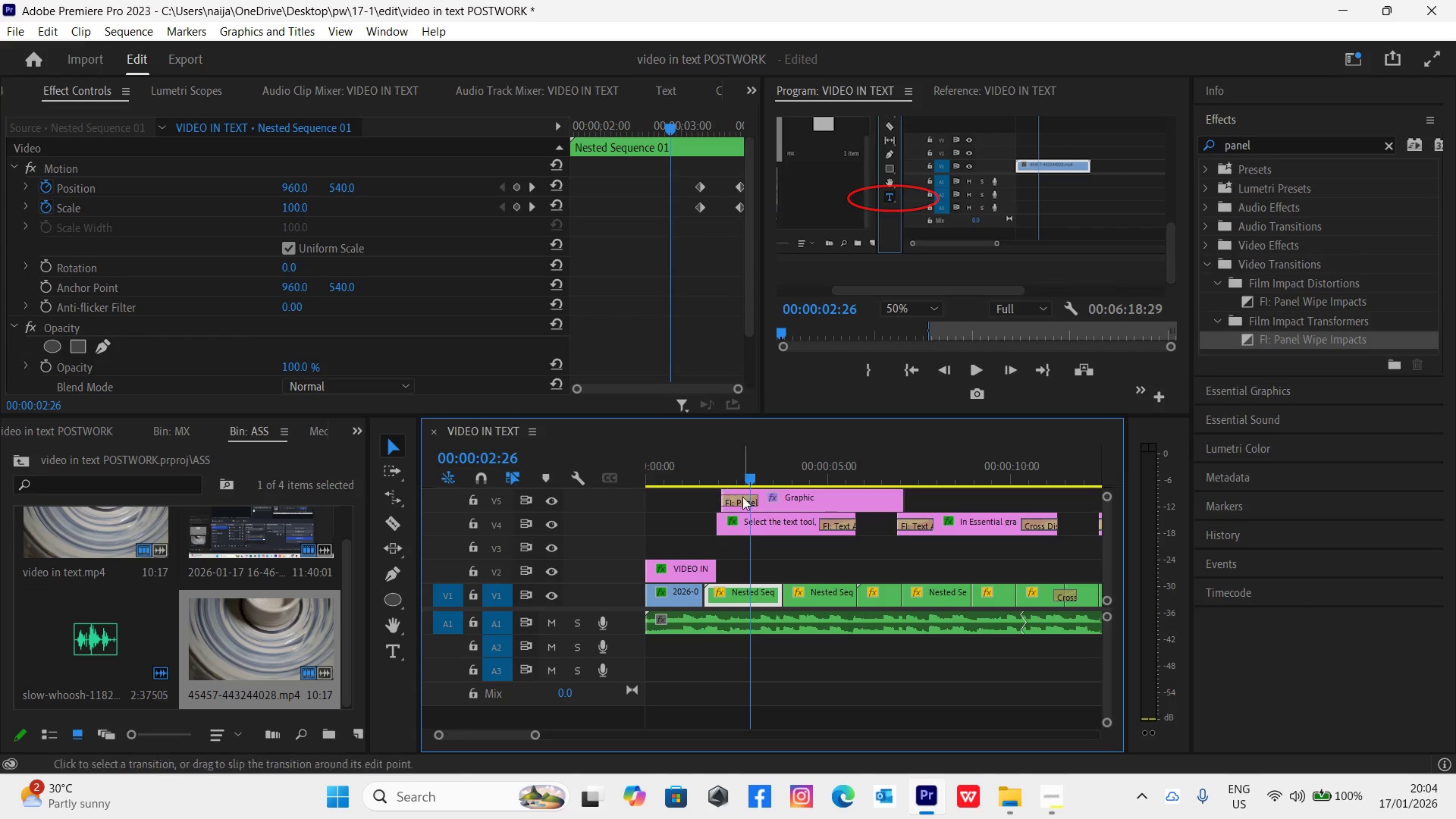 
left_click([758, 501])
 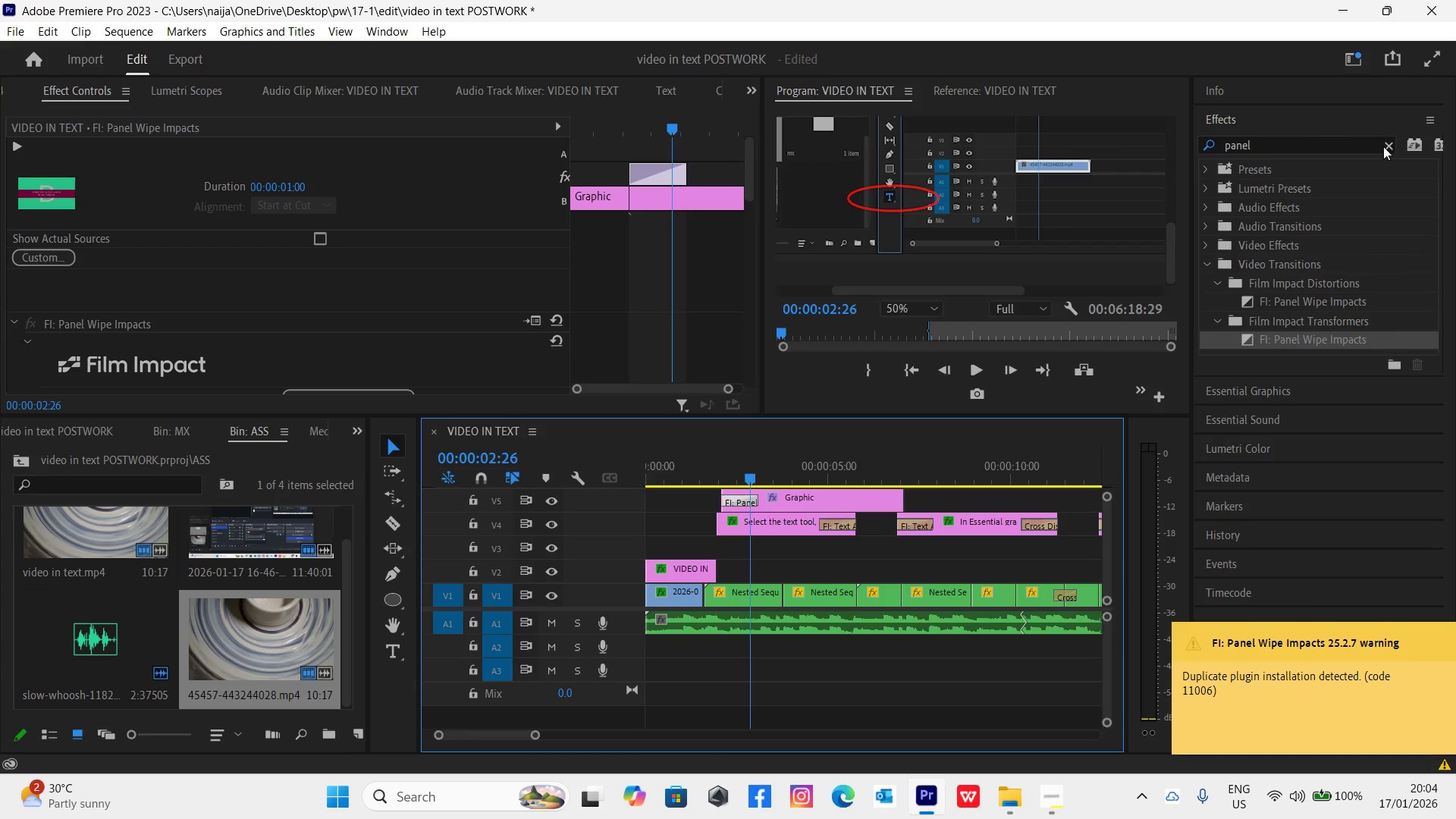 
double_click([1336, 144])
 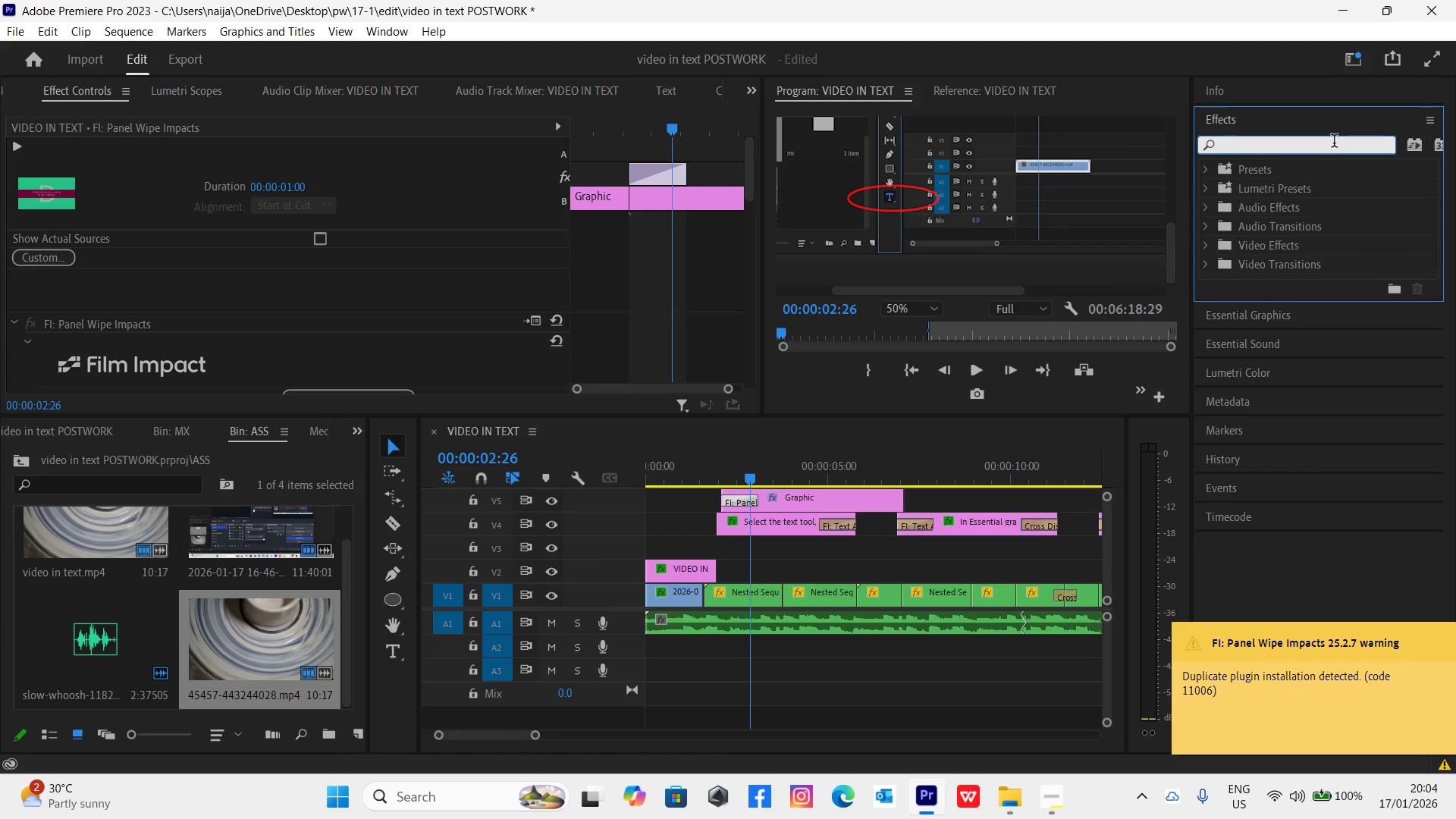 
type(wip)
 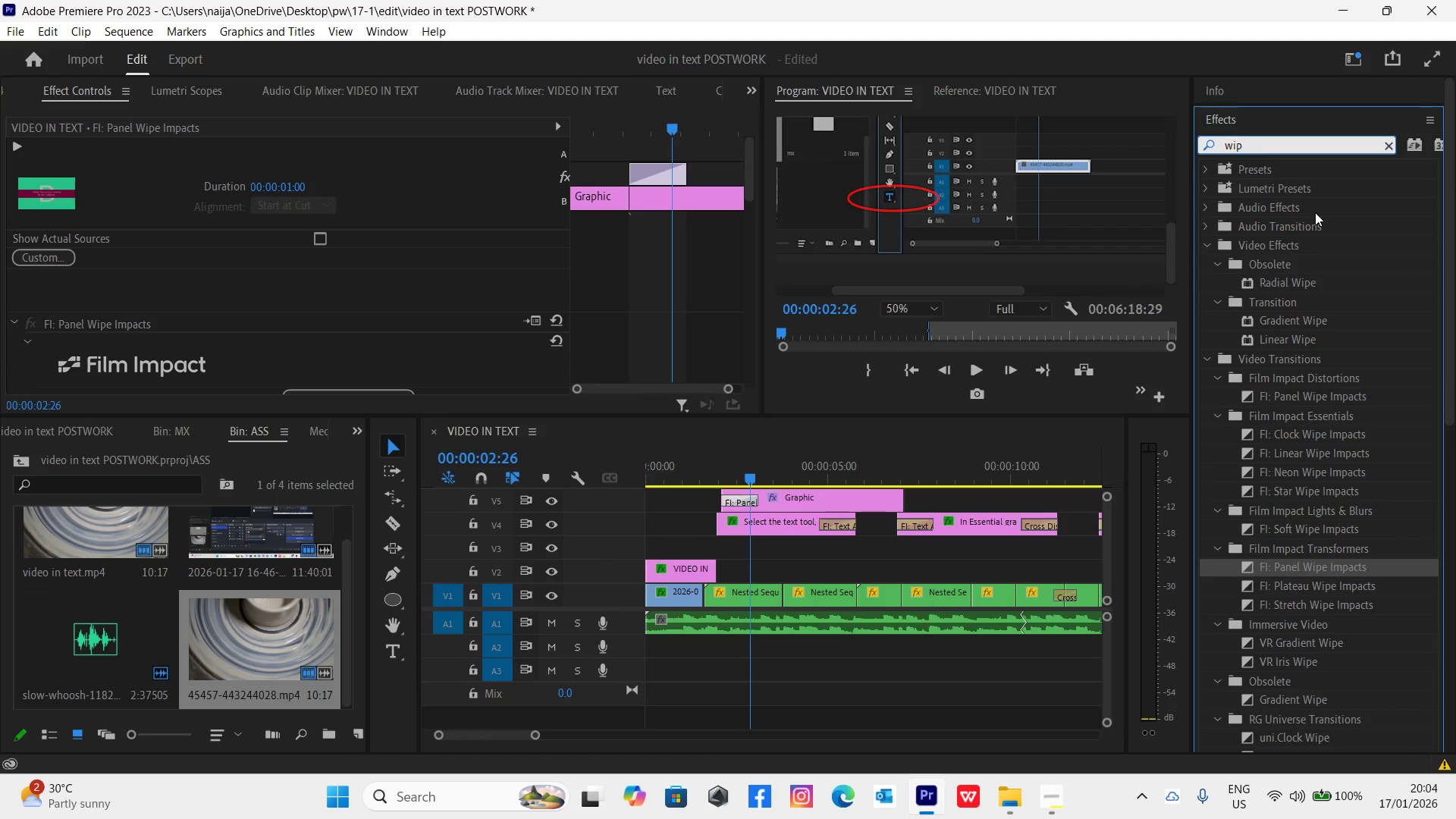 
left_click([1391, 144])
 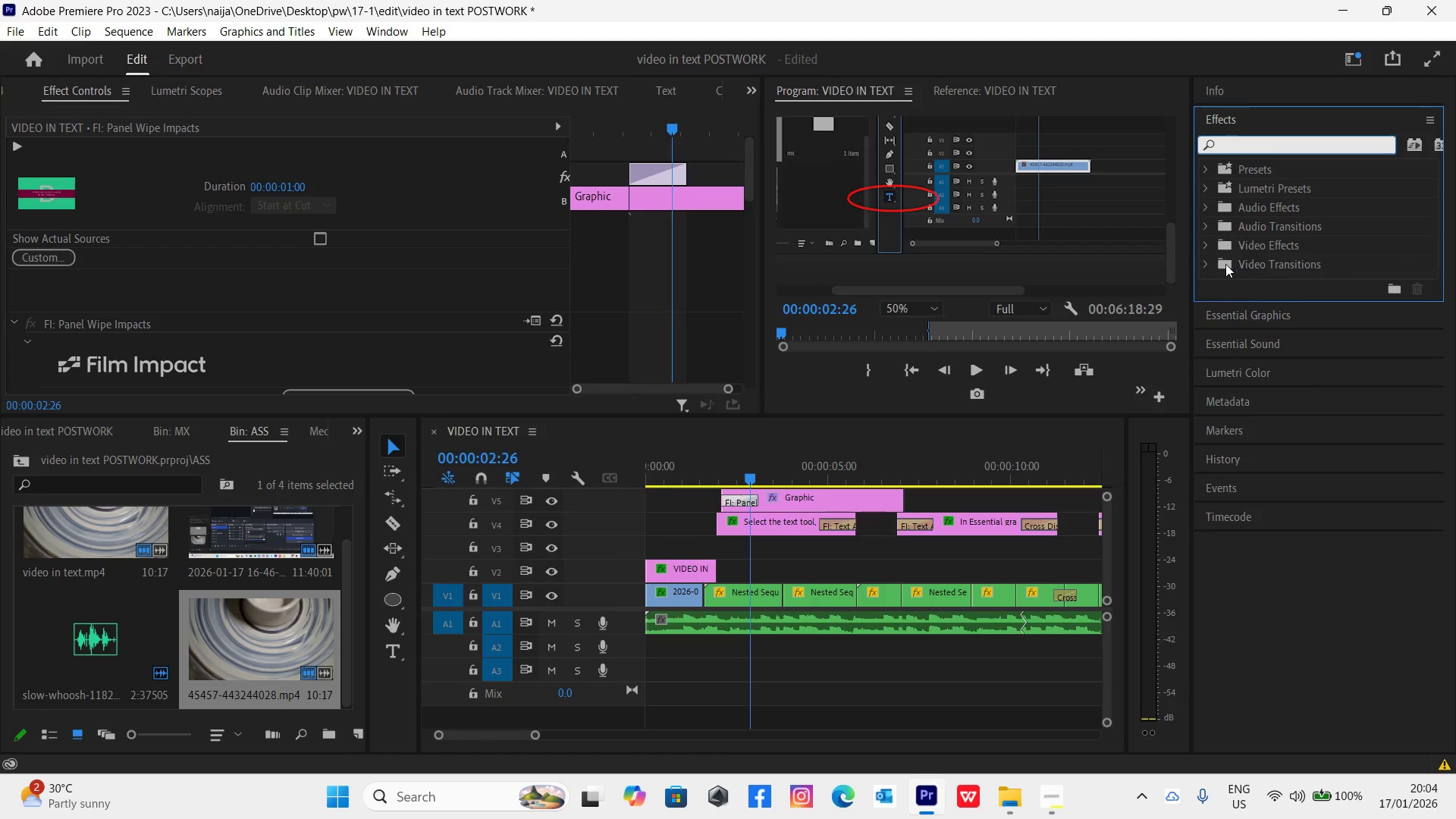 
left_click([1208, 261])
 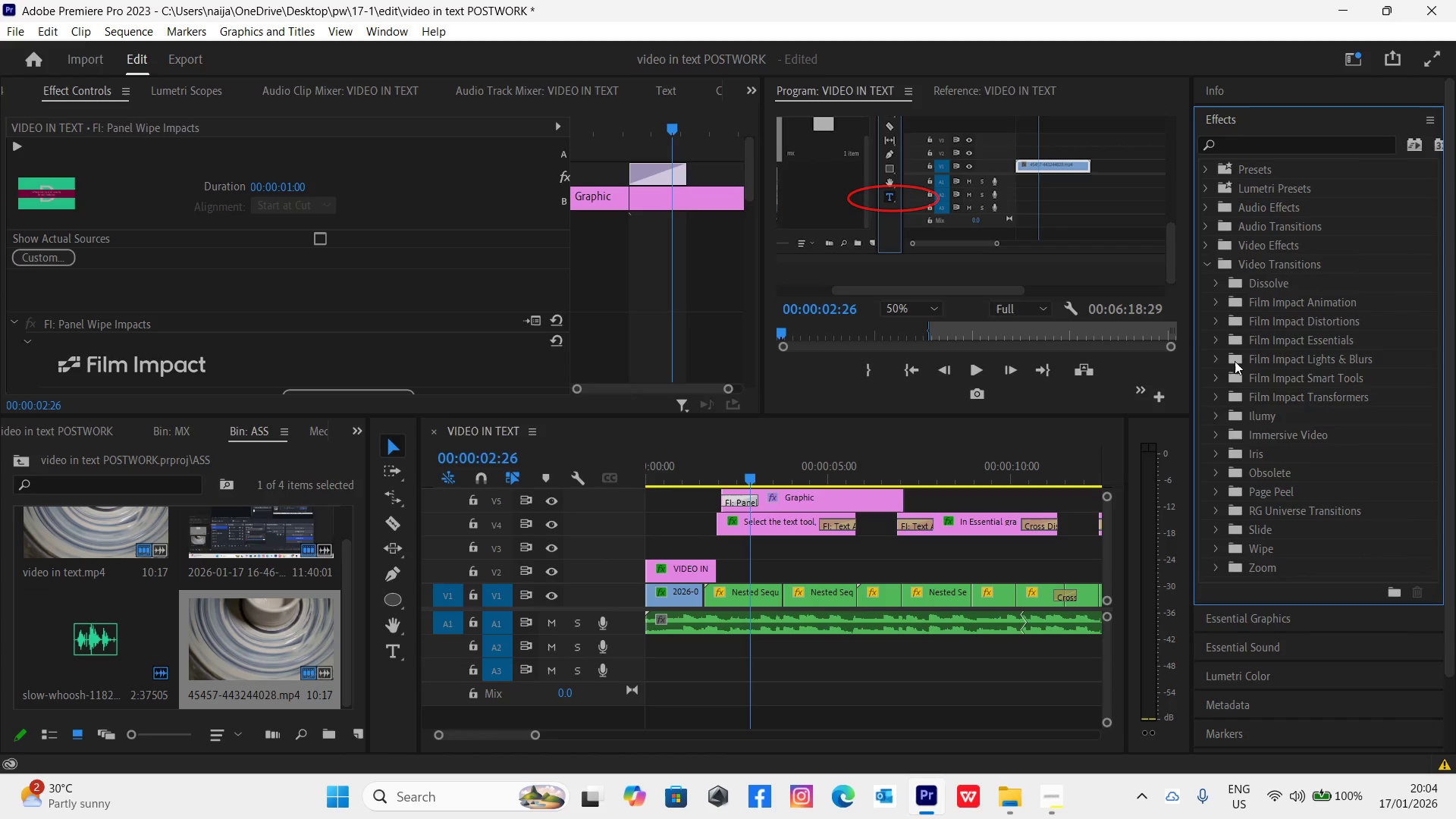 
left_click([1215, 358])
 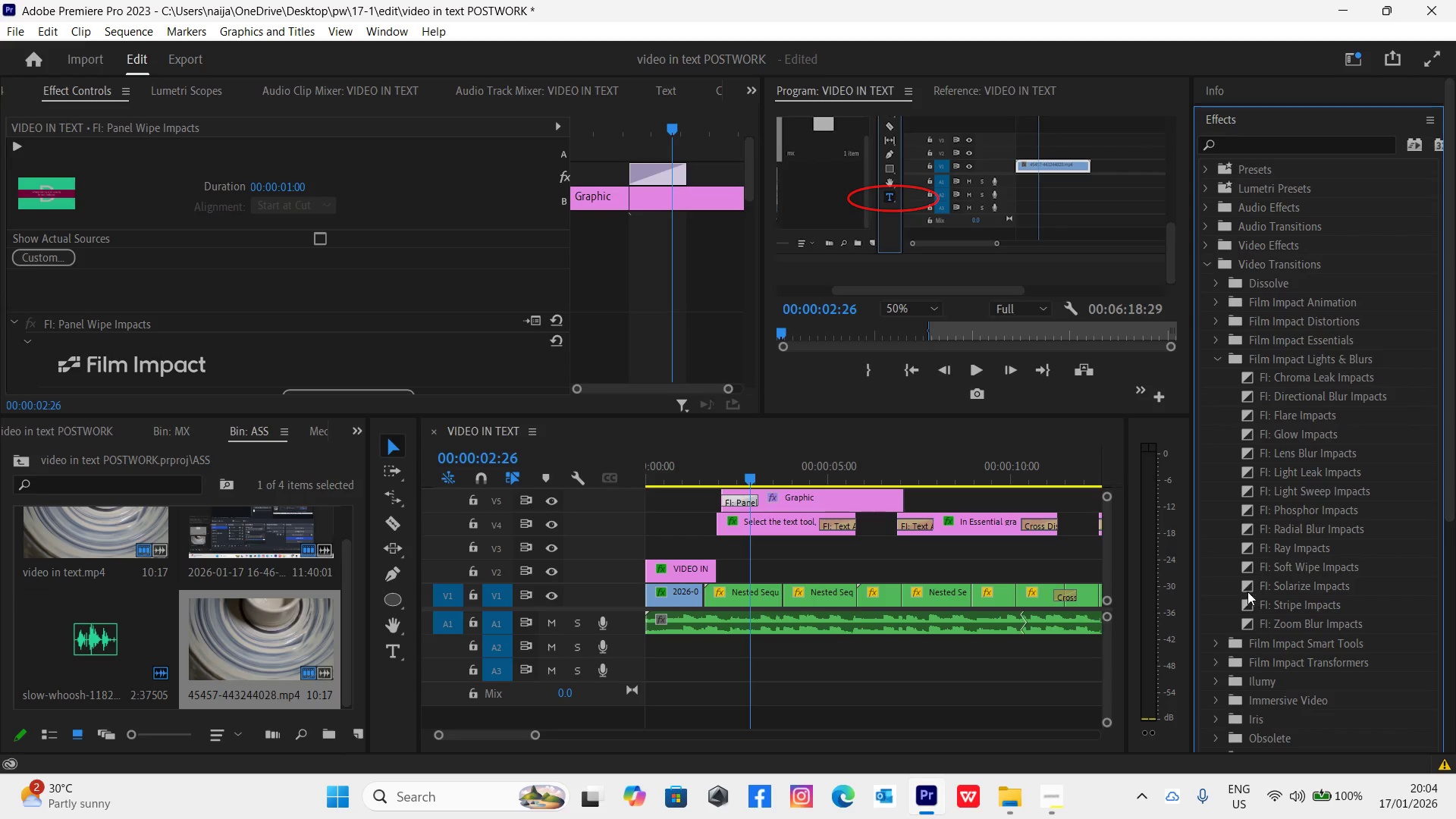 
left_click_drag(start_coordinate=[1245, 567], to_coordinate=[750, 496])
 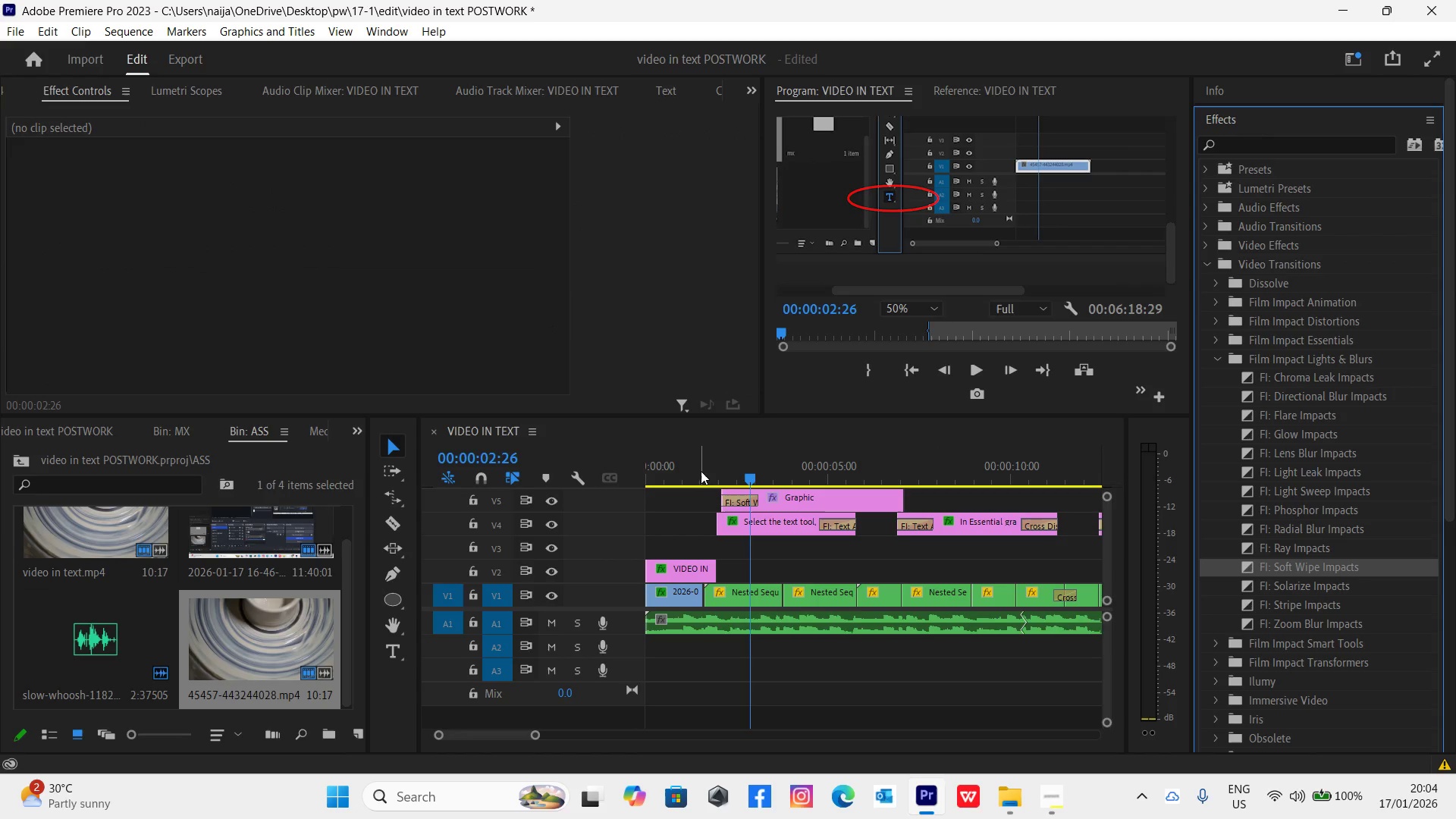 
left_click_drag(start_coordinate=[700, 470], to_coordinate=[744, 512])
 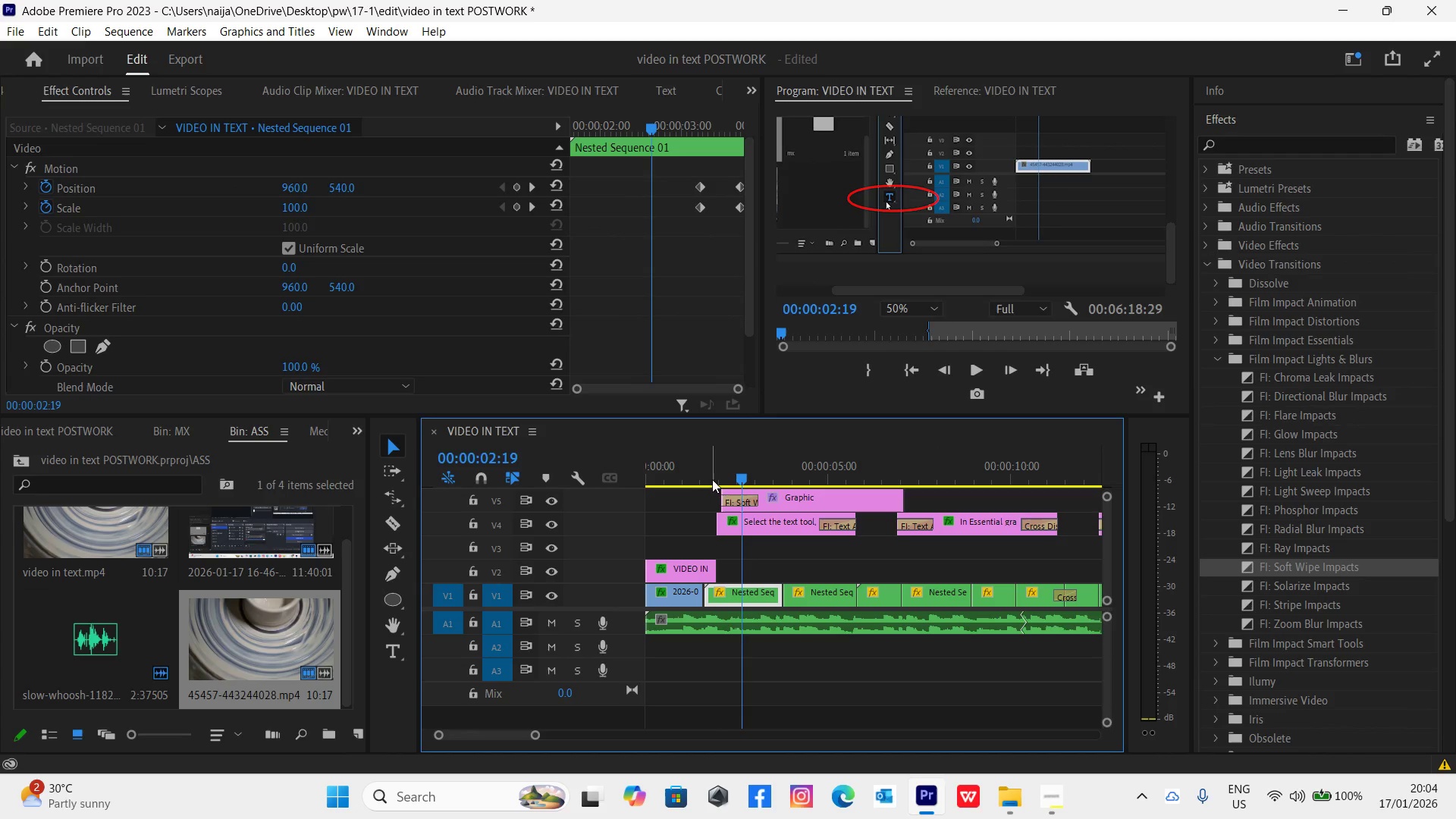 
left_click([701, 475])
 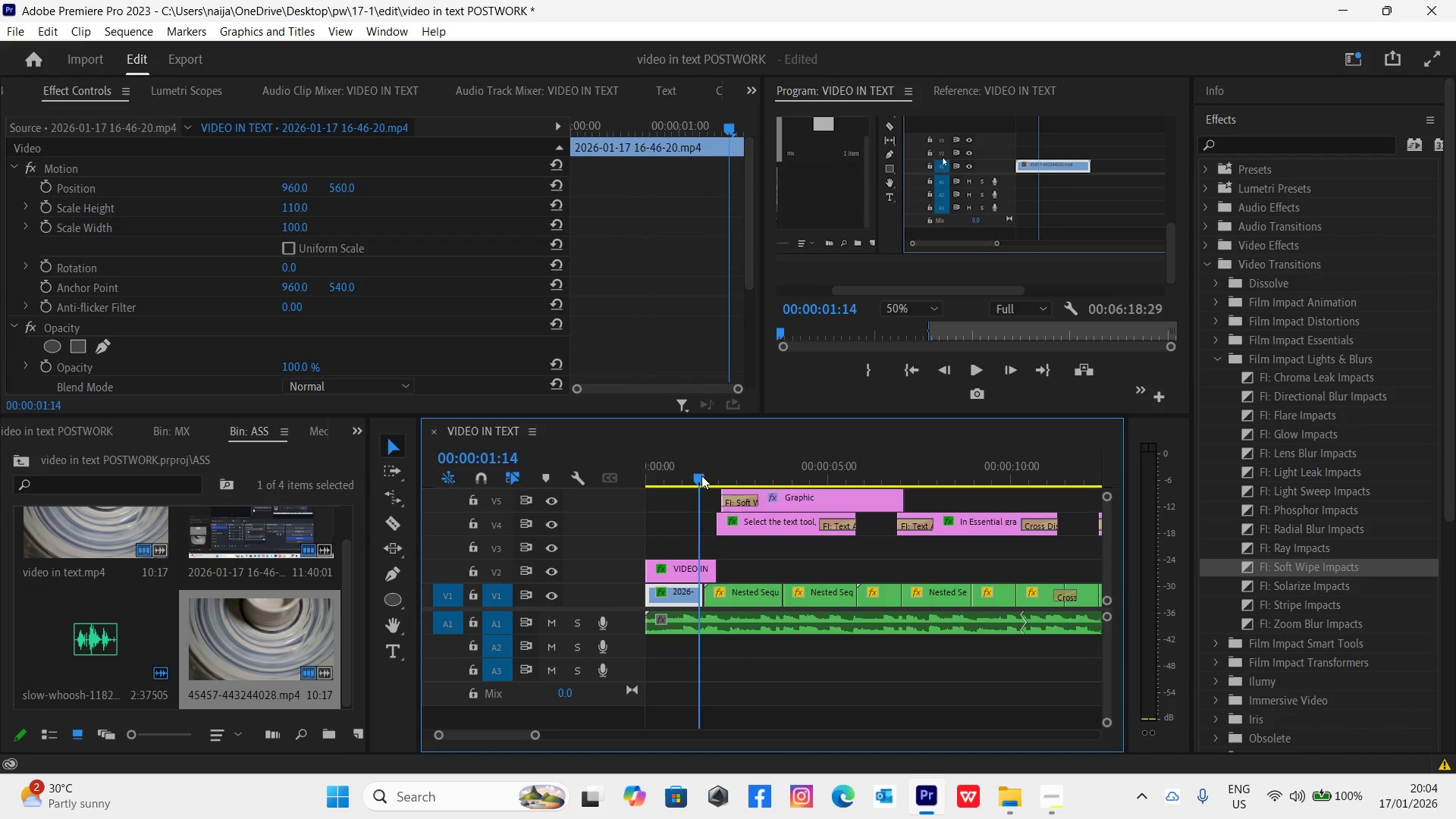 
key(Space)
 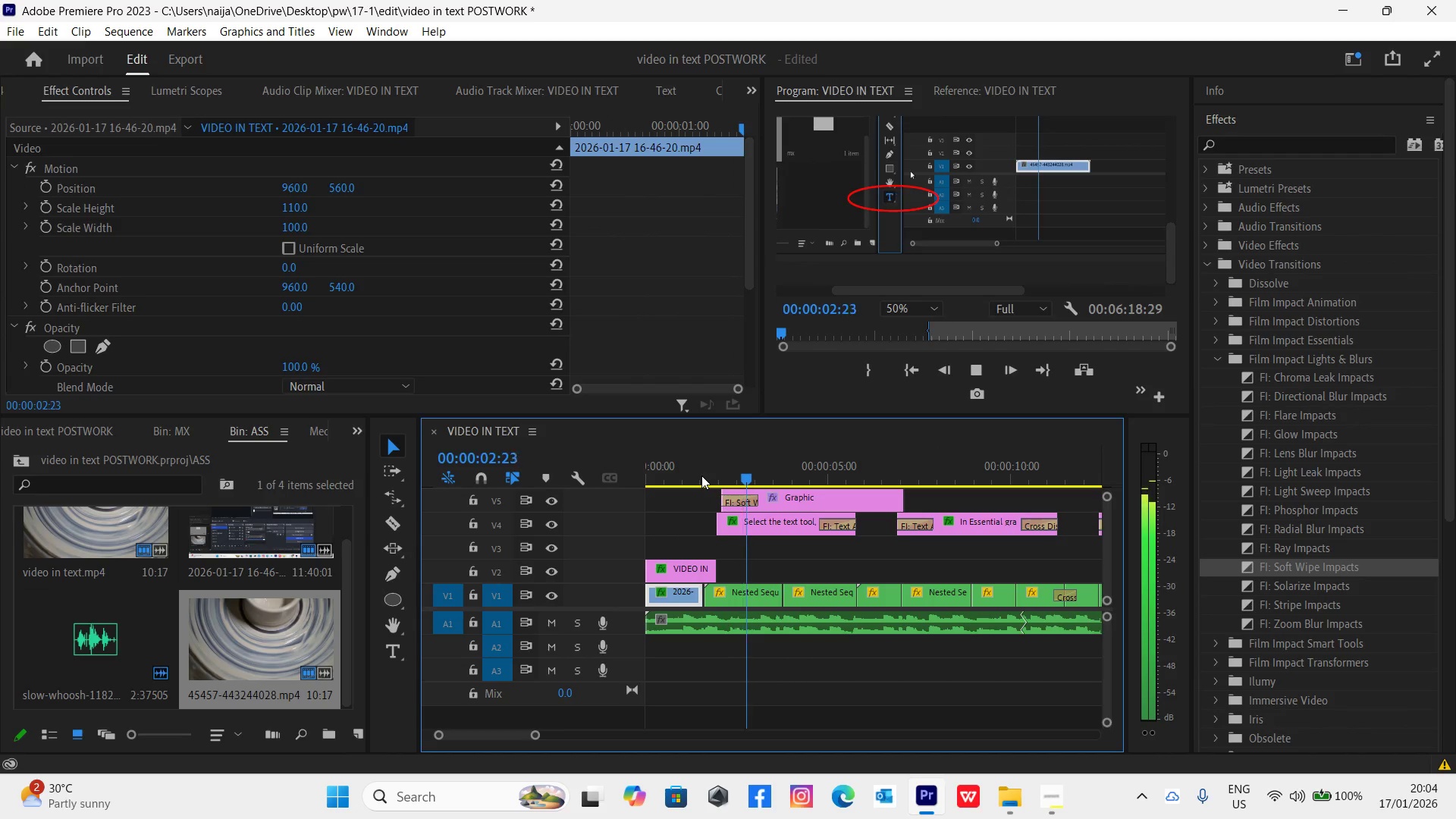 
key(Space)
 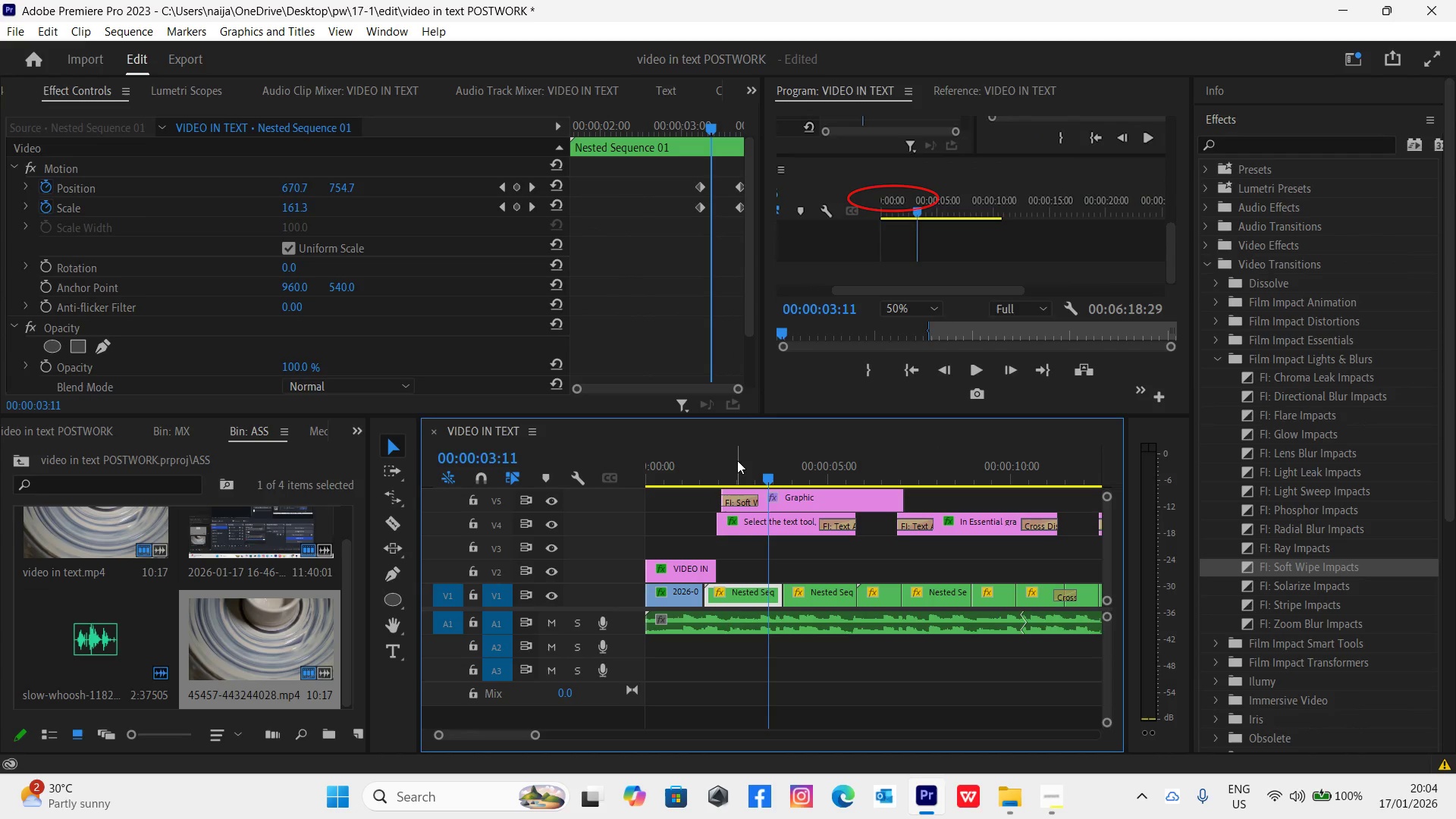 
left_click_drag(start_coordinate=[714, 474], to_coordinate=[752, 503])
 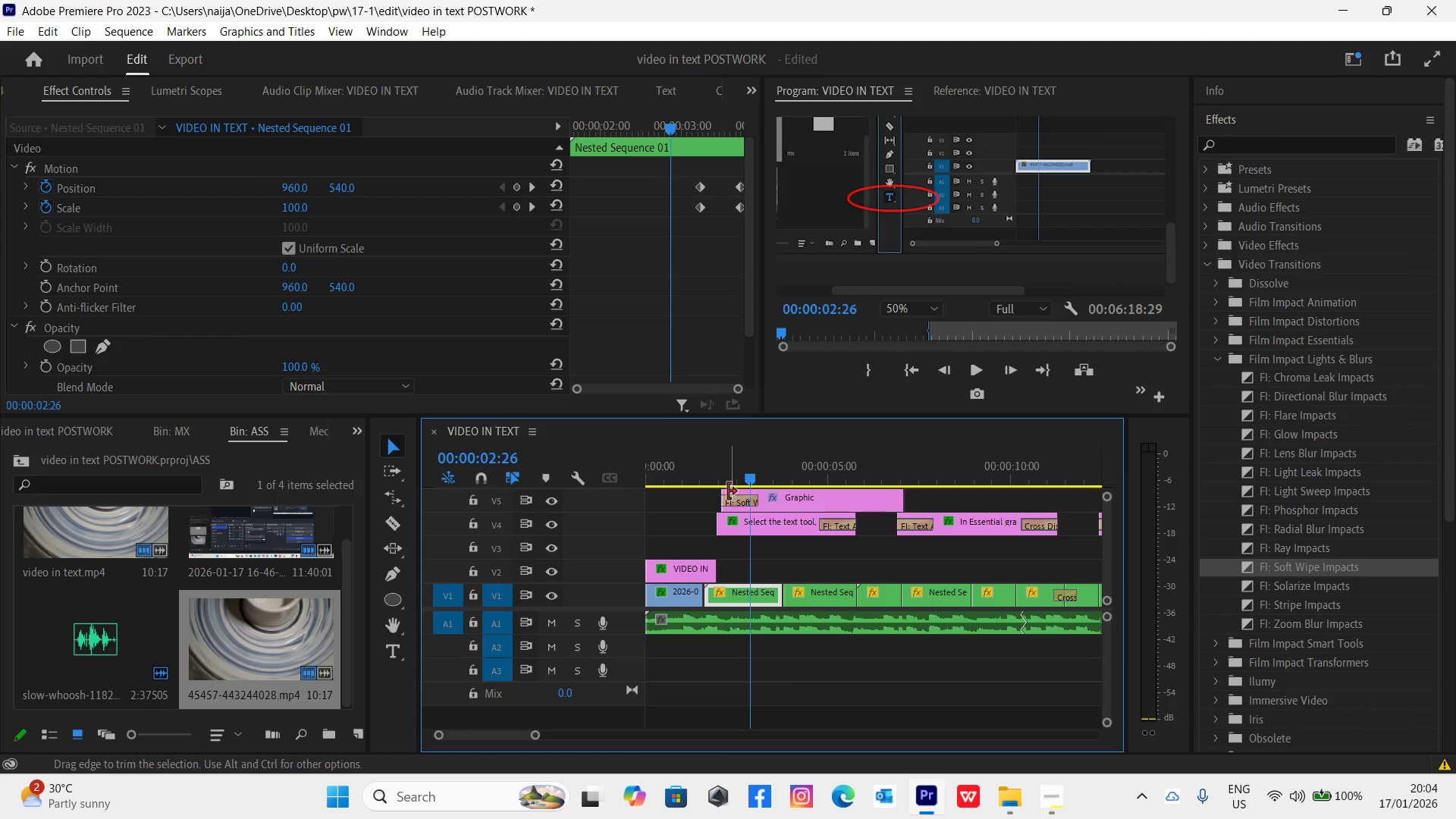 
left_click_drag(start_coordinate=[725, 489], to_coordinate=[713, 489])
 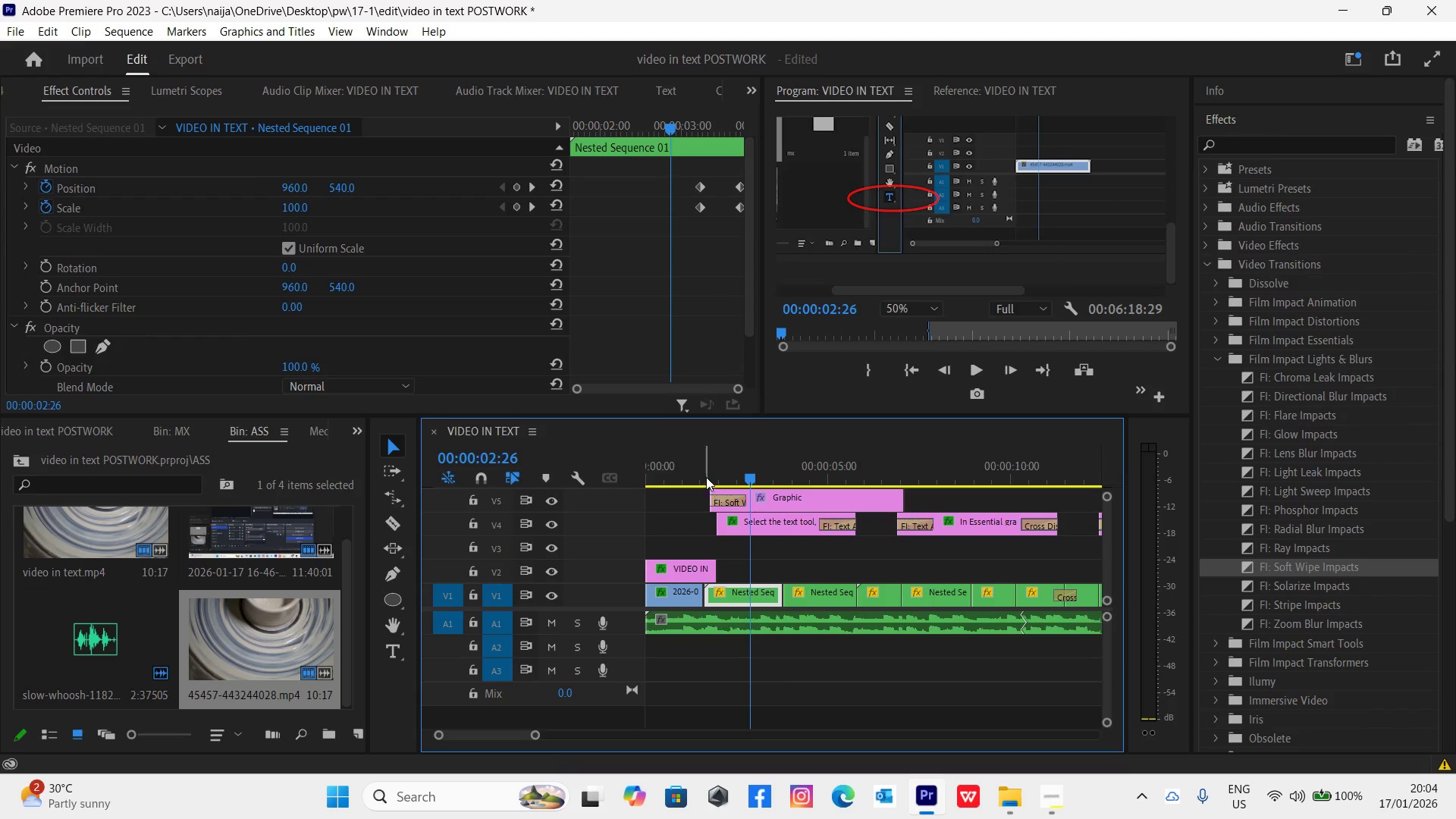 
left_click_drag(start_coordinate=[704, 475], to_coordinate=[726, 503])
 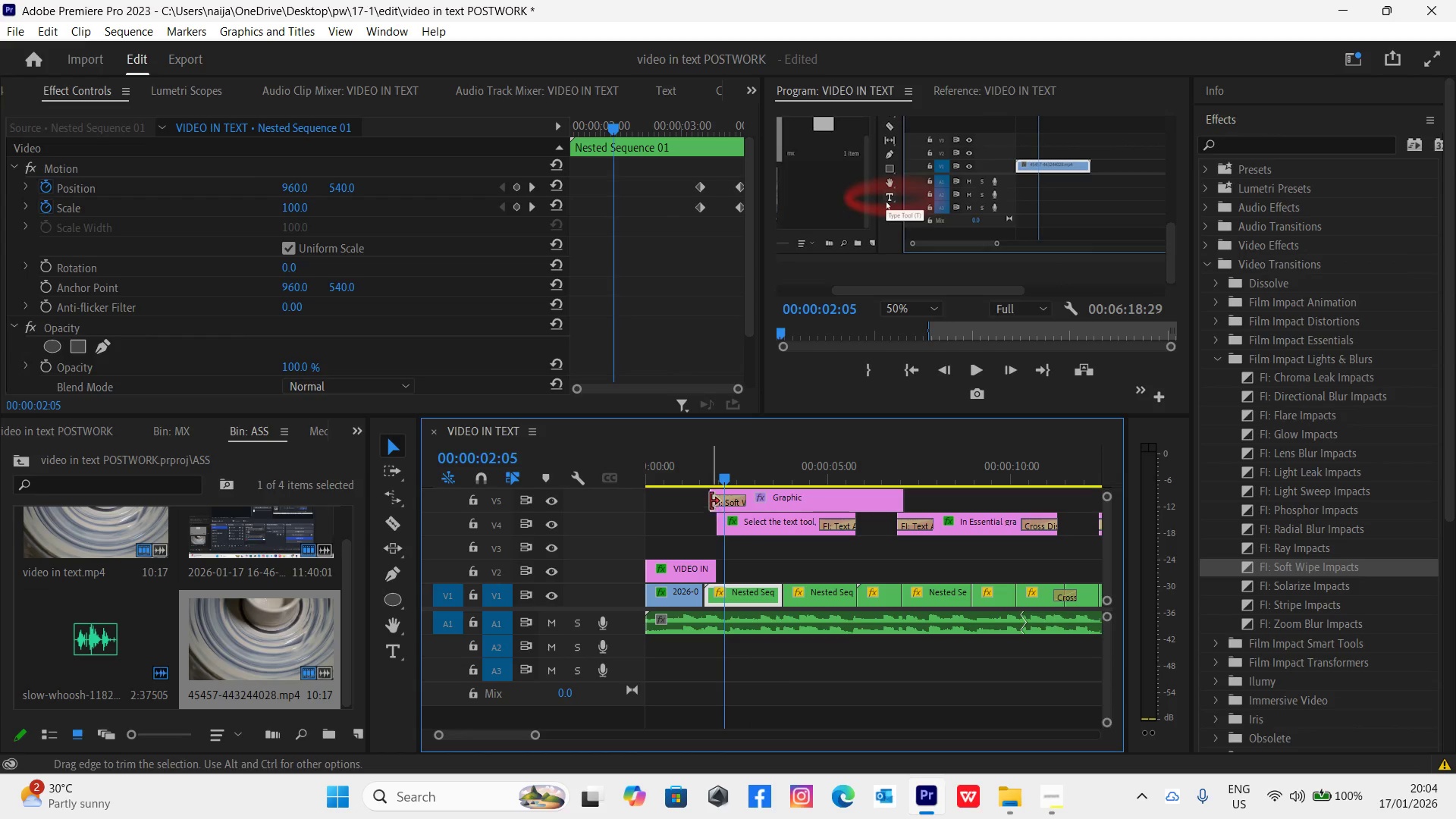 
left_click_drag(start_coordinate=[712, 496], to_coordinate=[696, 491])
 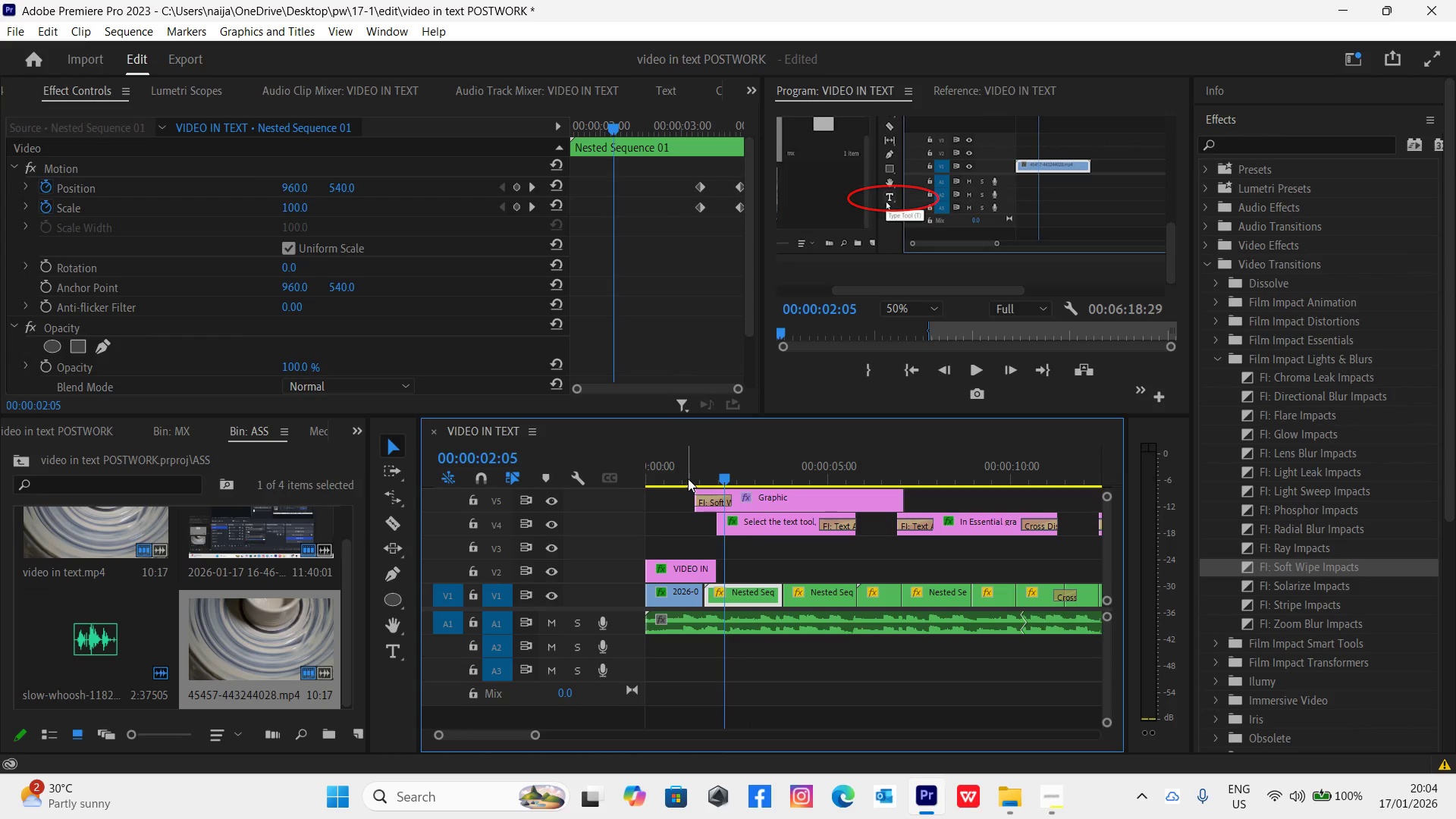 
left_click_drag(start_coordinate=[688, 475], to_coordinate=[758, 524])
 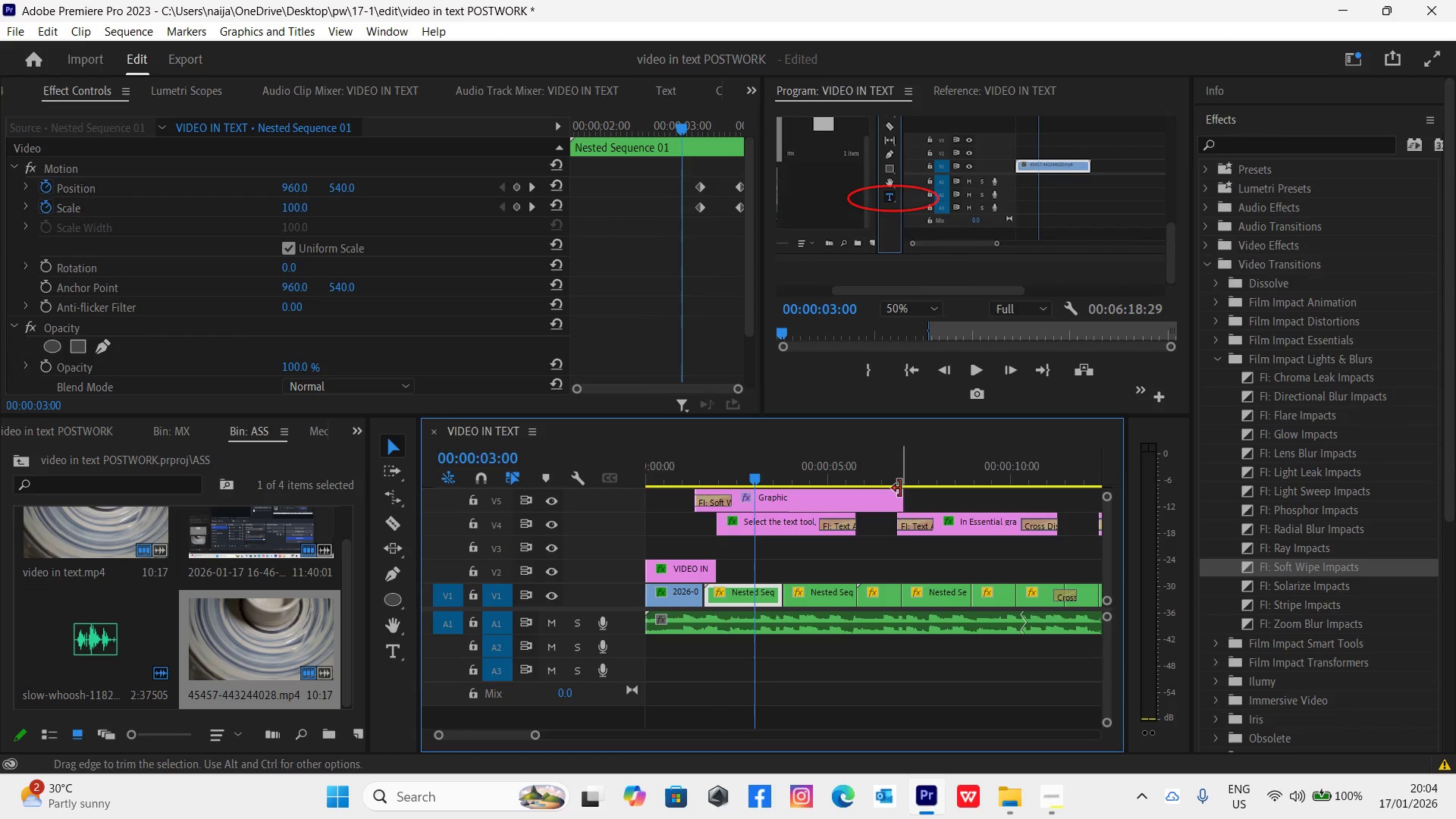 
left_click_drag(start_coordinate=[896, 496], to_coordinate=[781, 500])
 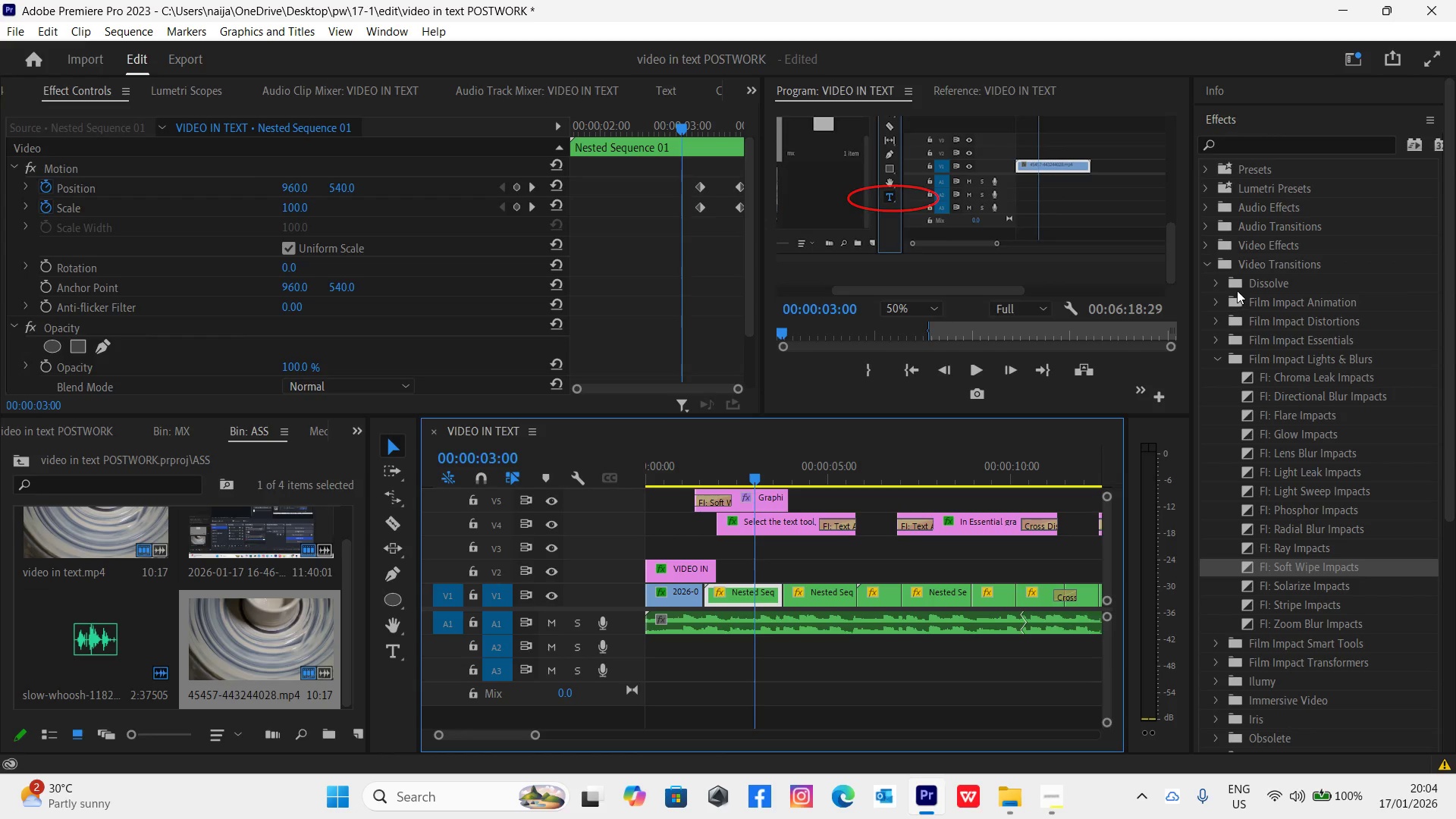 
left_click([1219, 284])
 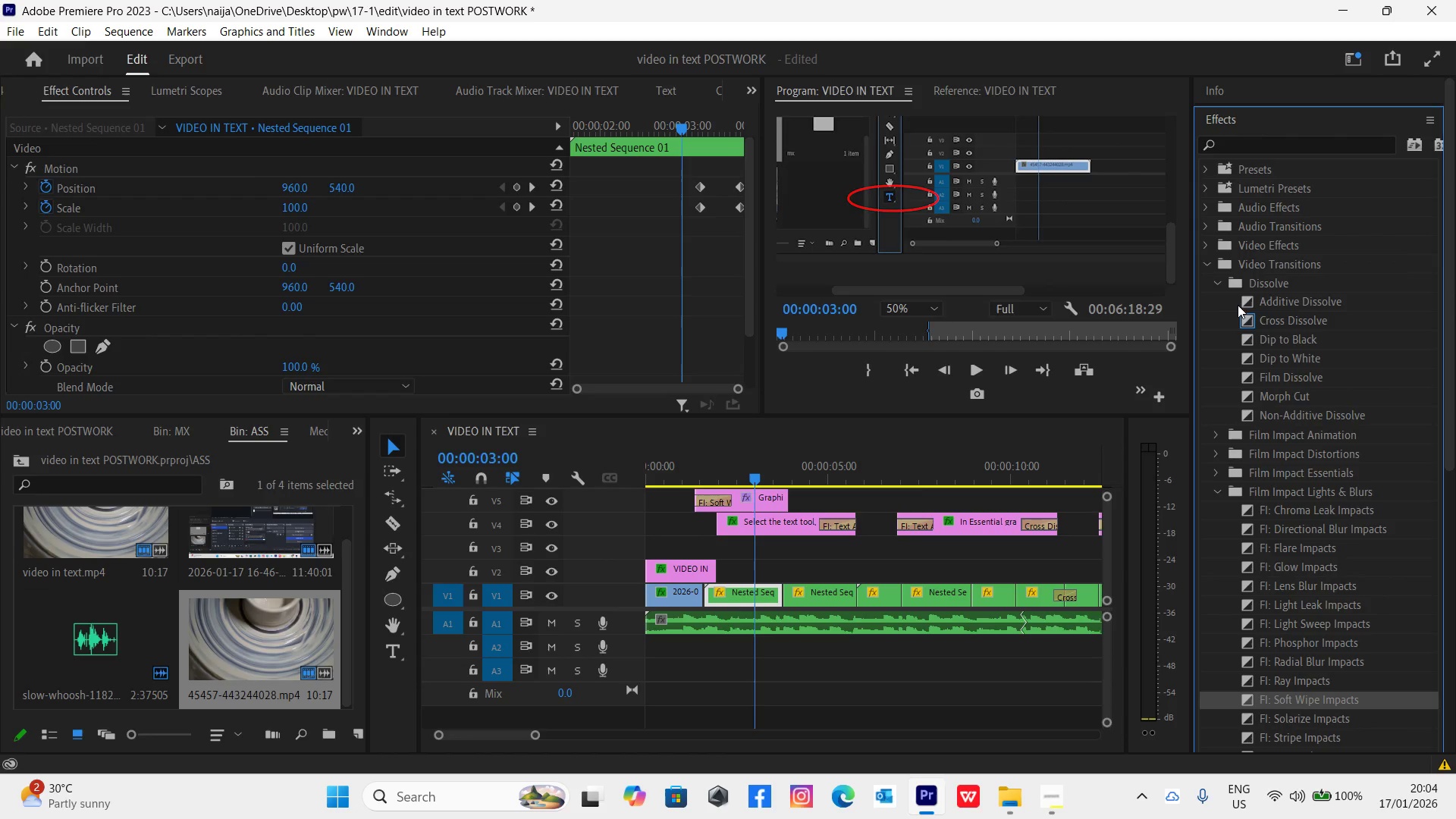 
left_click_drag(start_coordinate=[1242, 318], to_coordinate=[784, 500])
 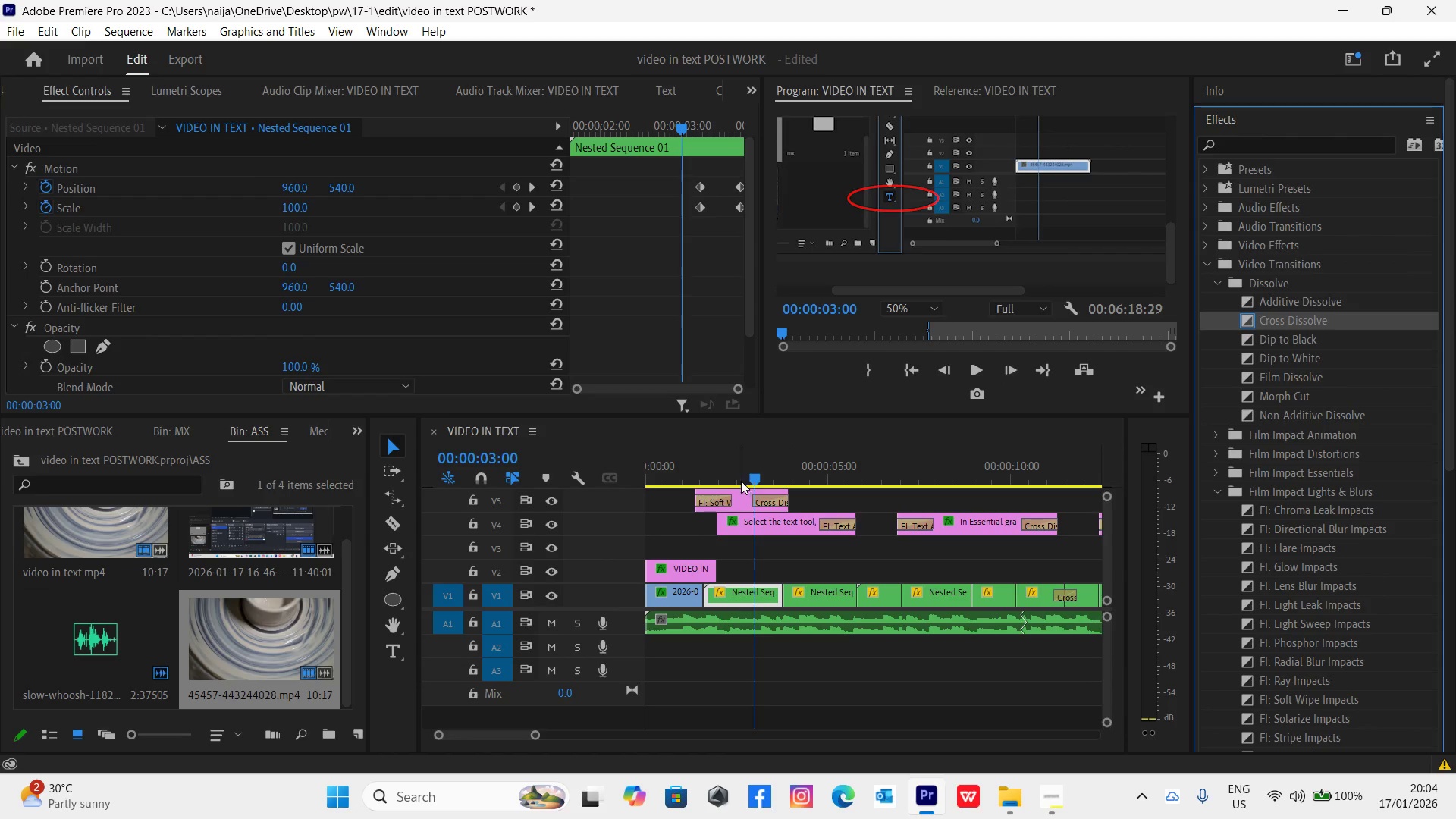 
left_click_drag(start_coordinate=[739, 476], to_coordinate=[765, 505])
 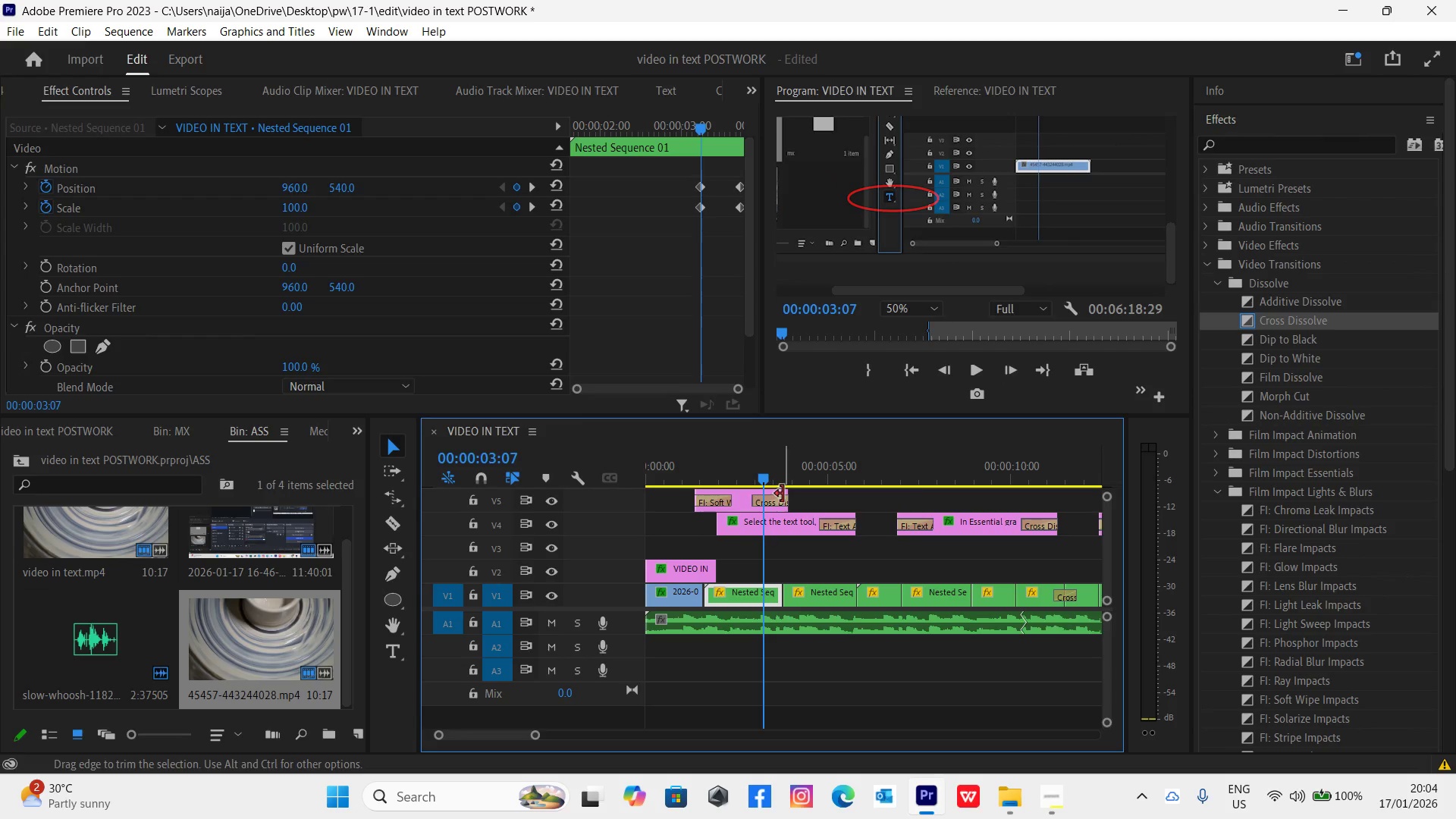 
left_click_drag(start_coordinate=[783, 494], to_coordinate=[748, 492])
 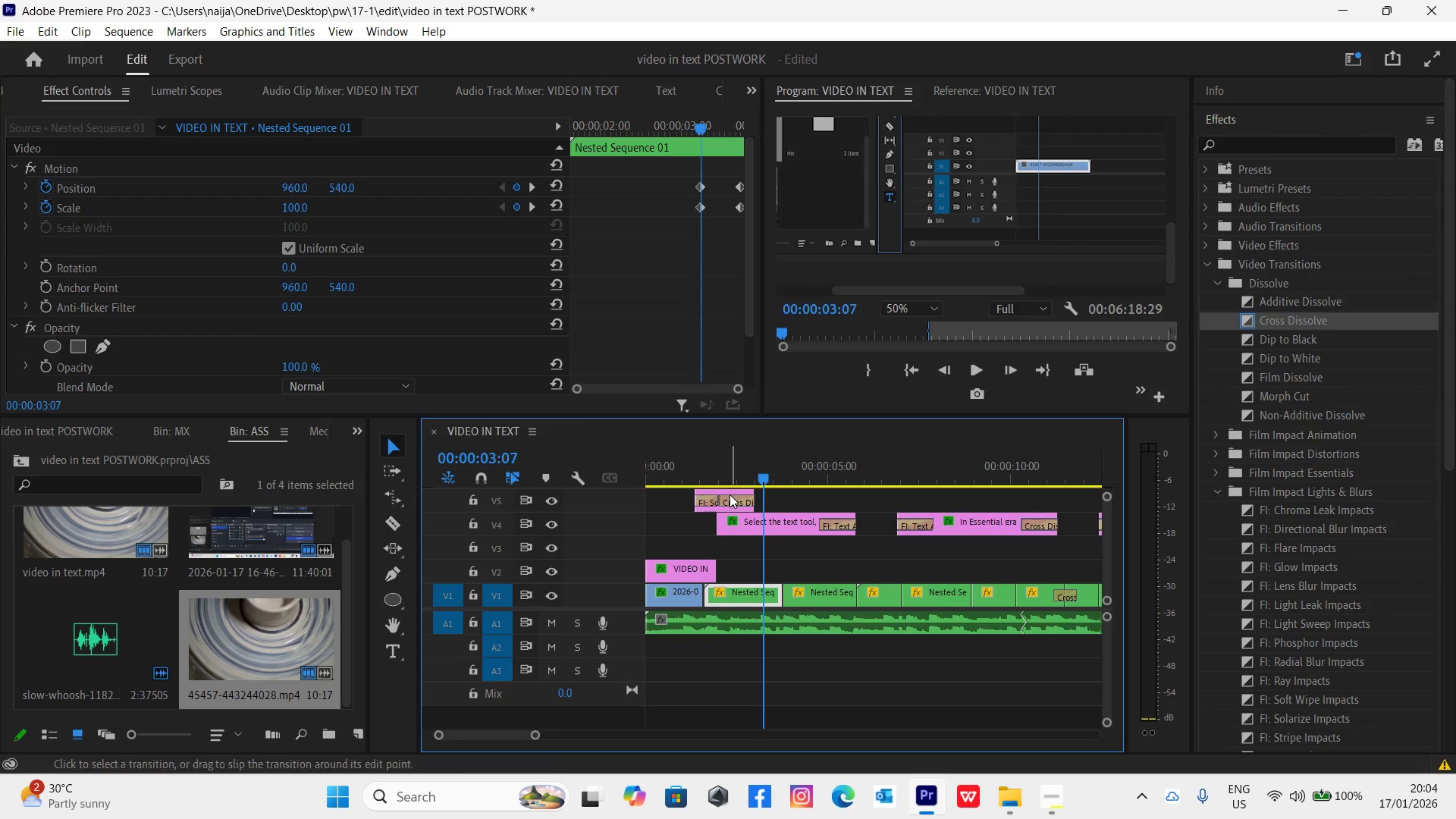 
left_click_drag(start_coordinate=[723, 499], to_coordinate=[740, 508])
 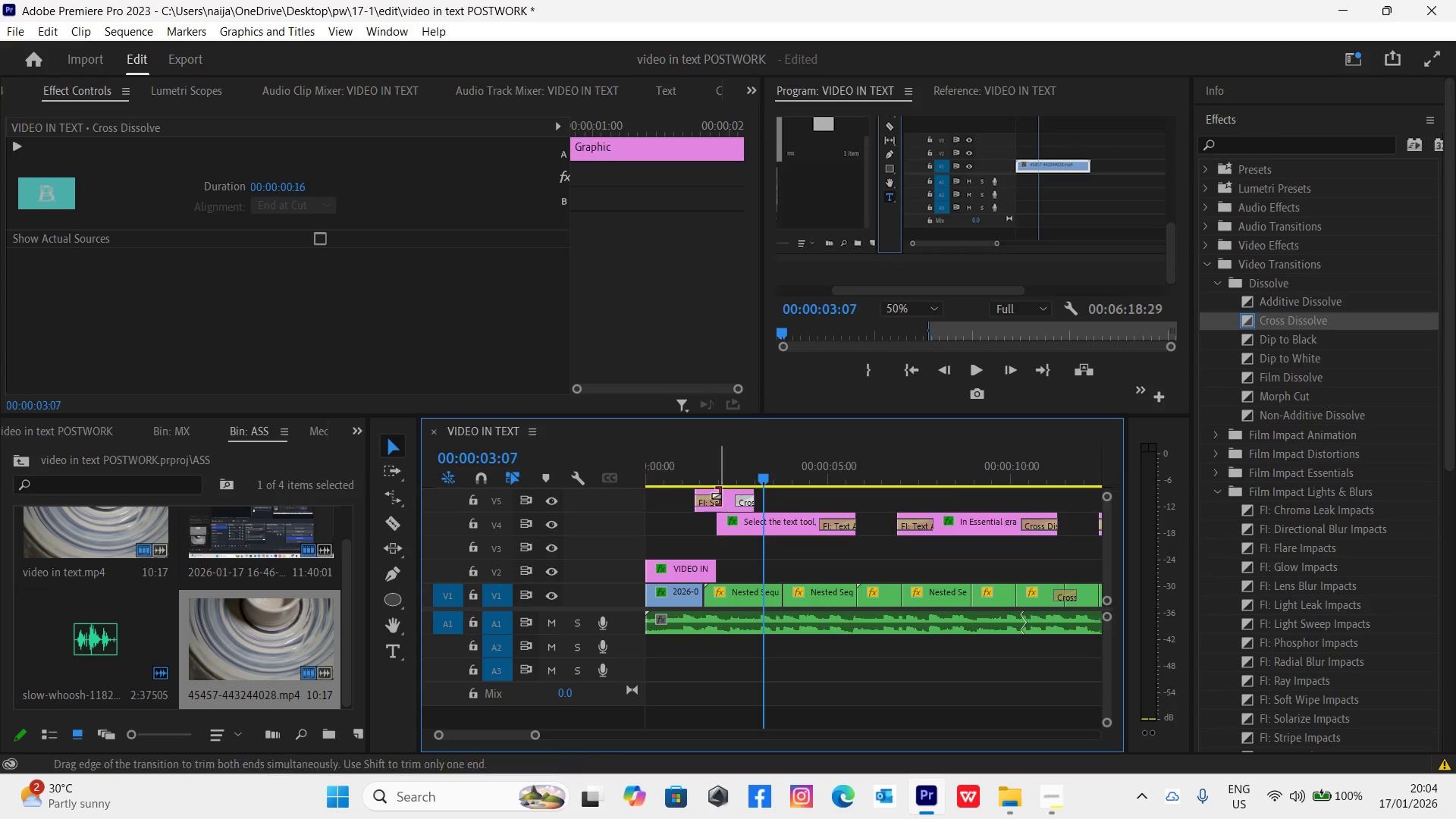 
left_click_drag(start_coordinate=[715, 496], to_coordinate=[721, 500])
 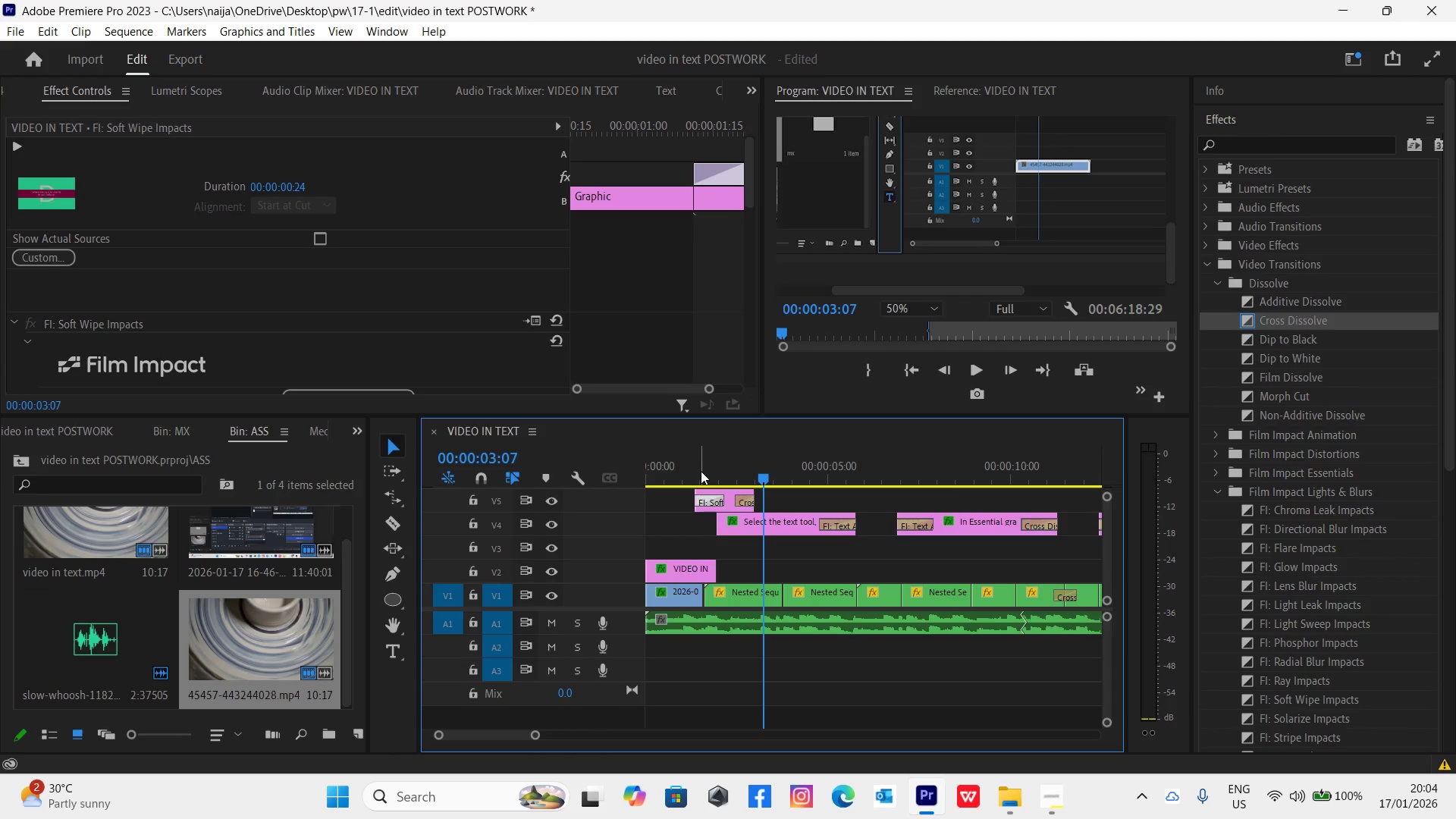 
left_click_drag(start_coordinate=[701, 471], to_coordinate=[780, 519])
 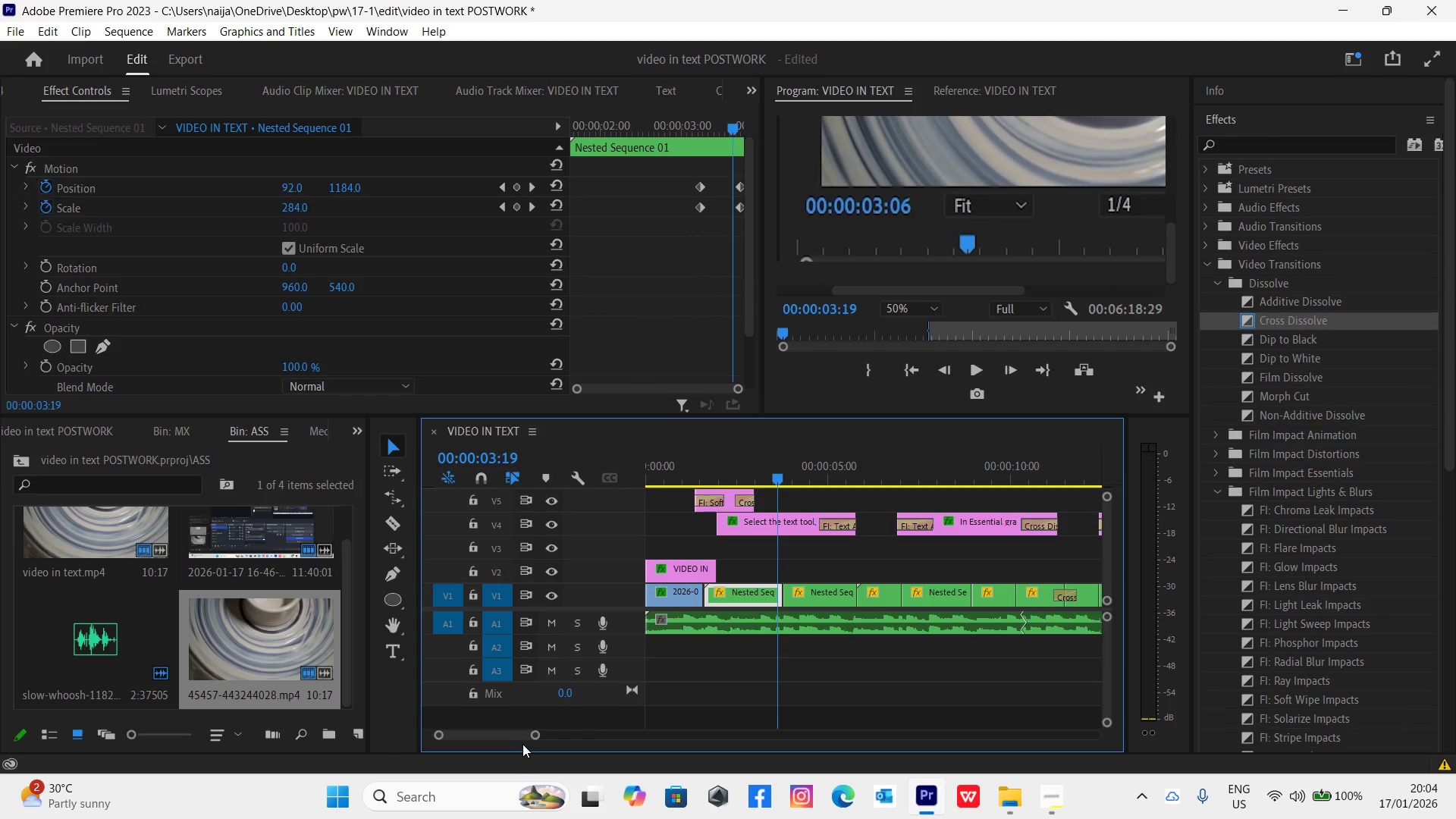 
left_click_drag(start_coordinate=[534, 735], to_coordinate=[561, 741])
 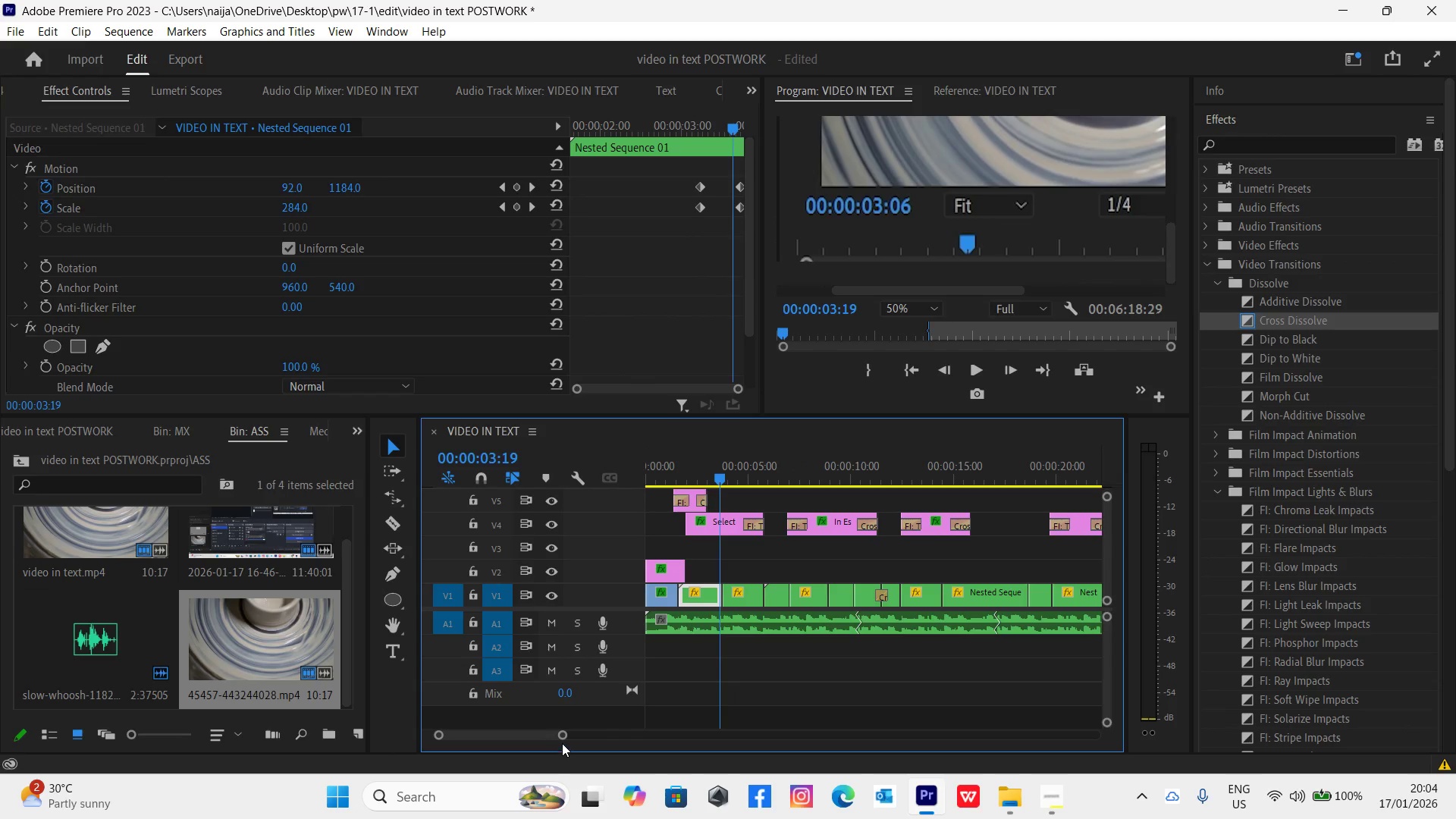 
key(Control+S)
 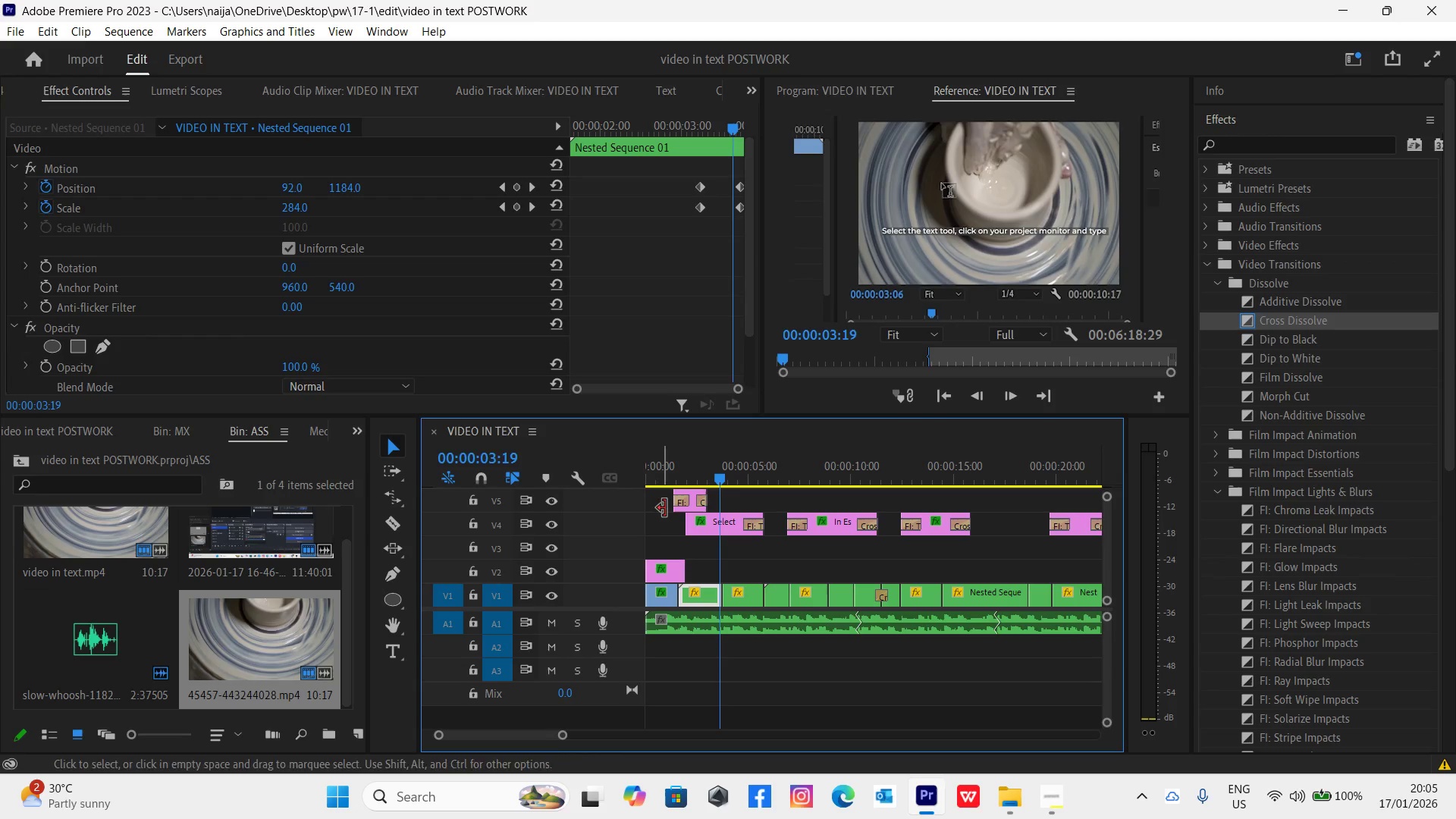 
left_click([740, 472])
 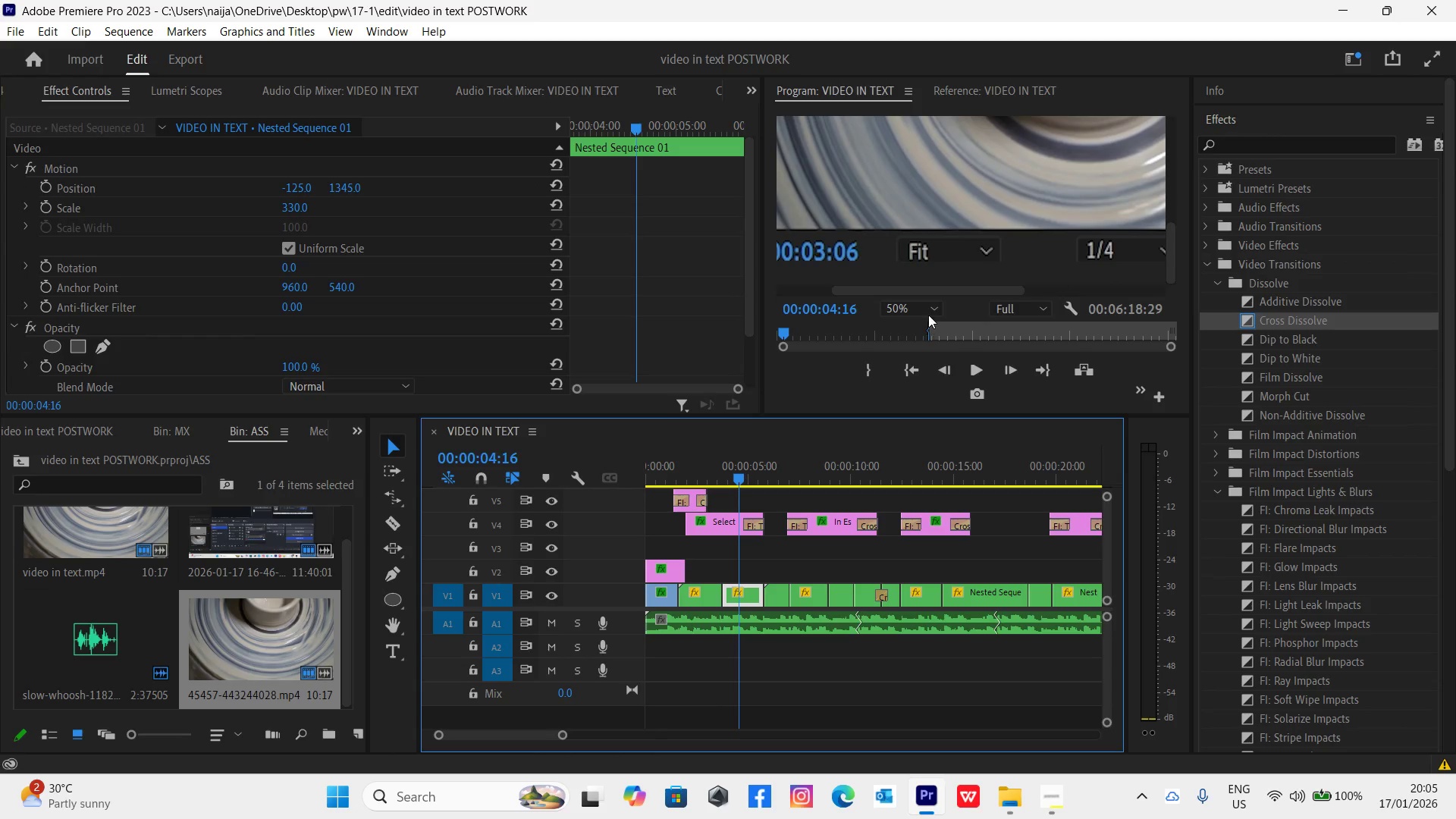 
left_click([919, 308])
 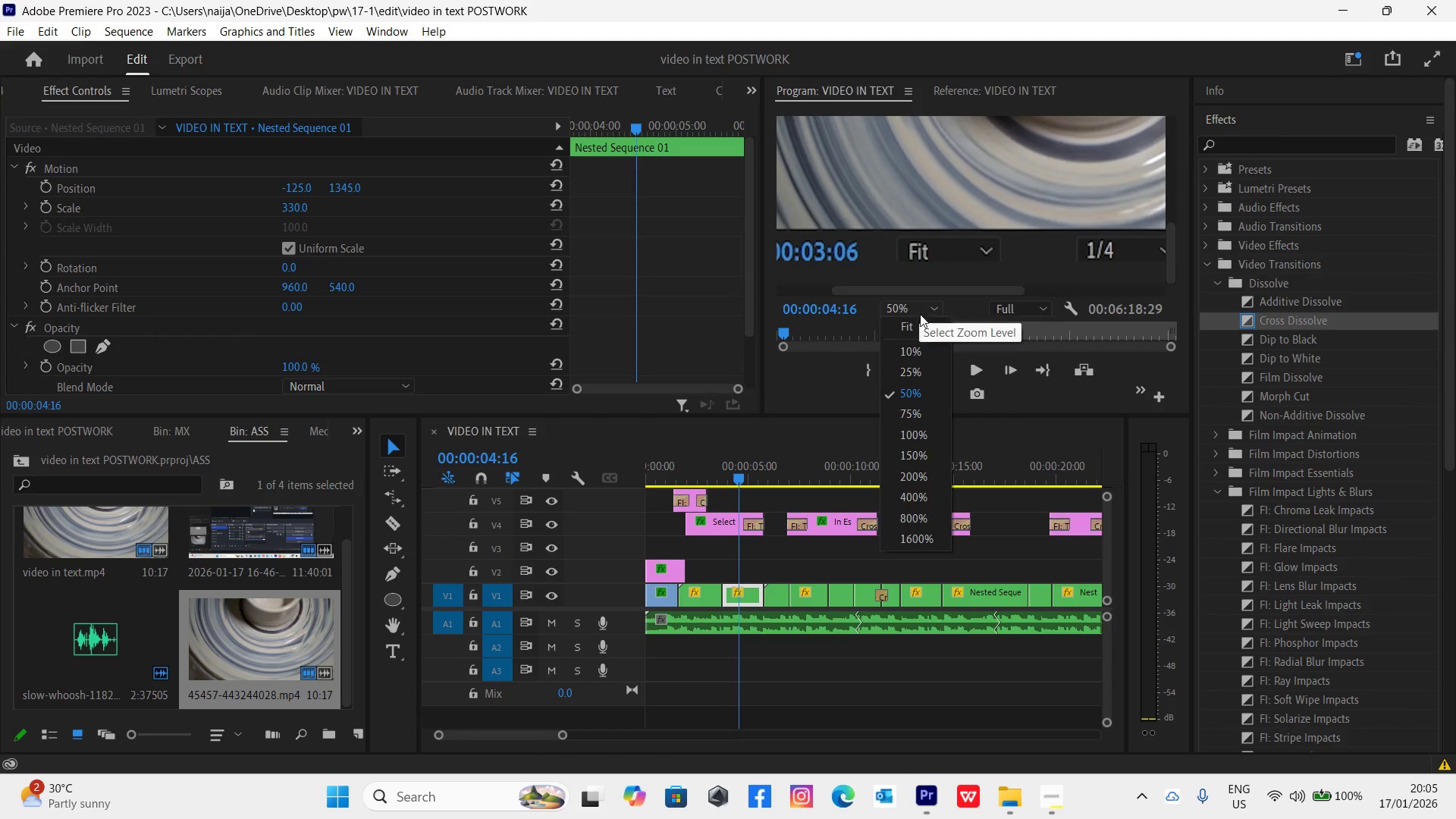 
left_click([920, 316])
 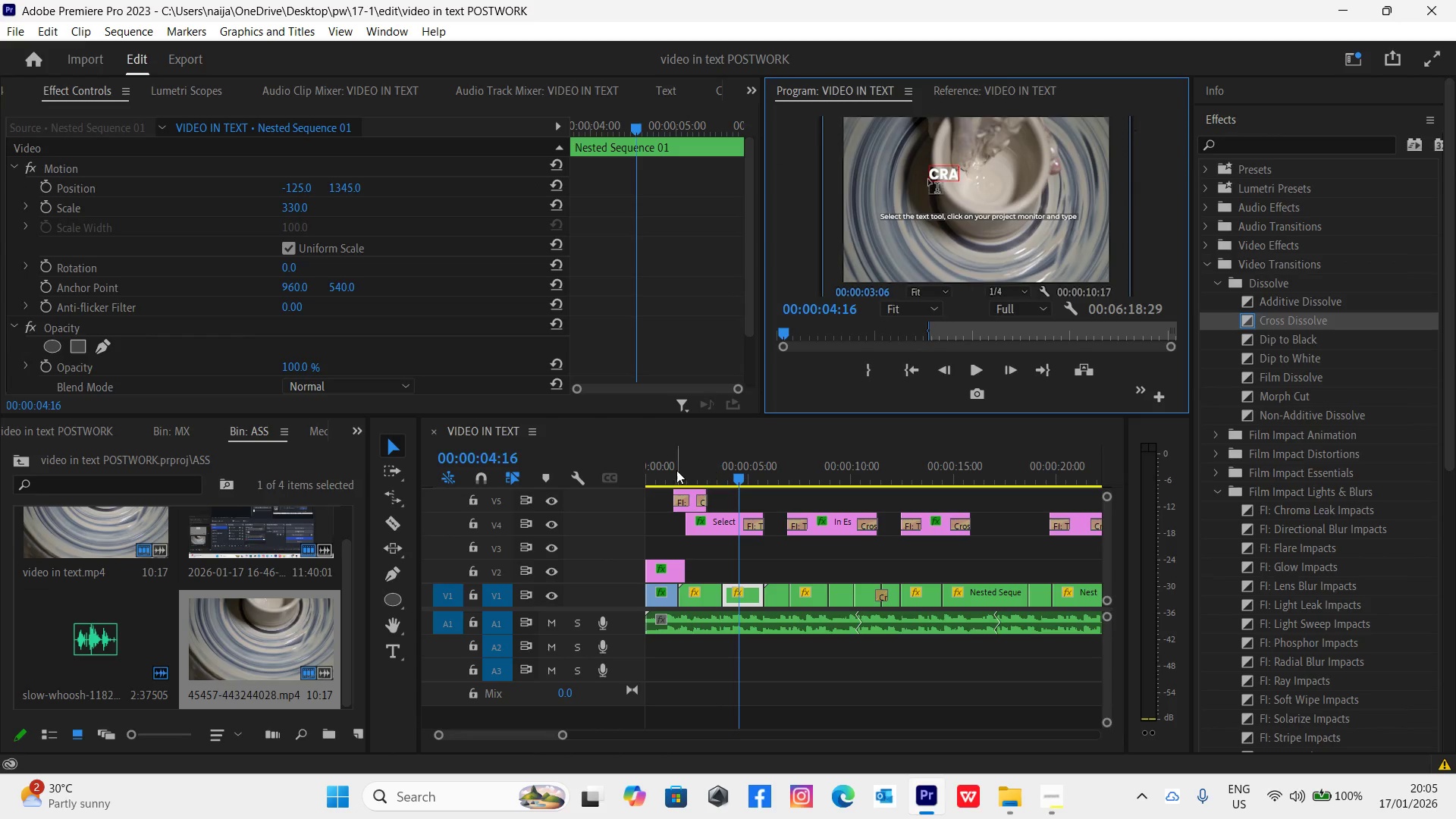 
left_click([670, 472])
 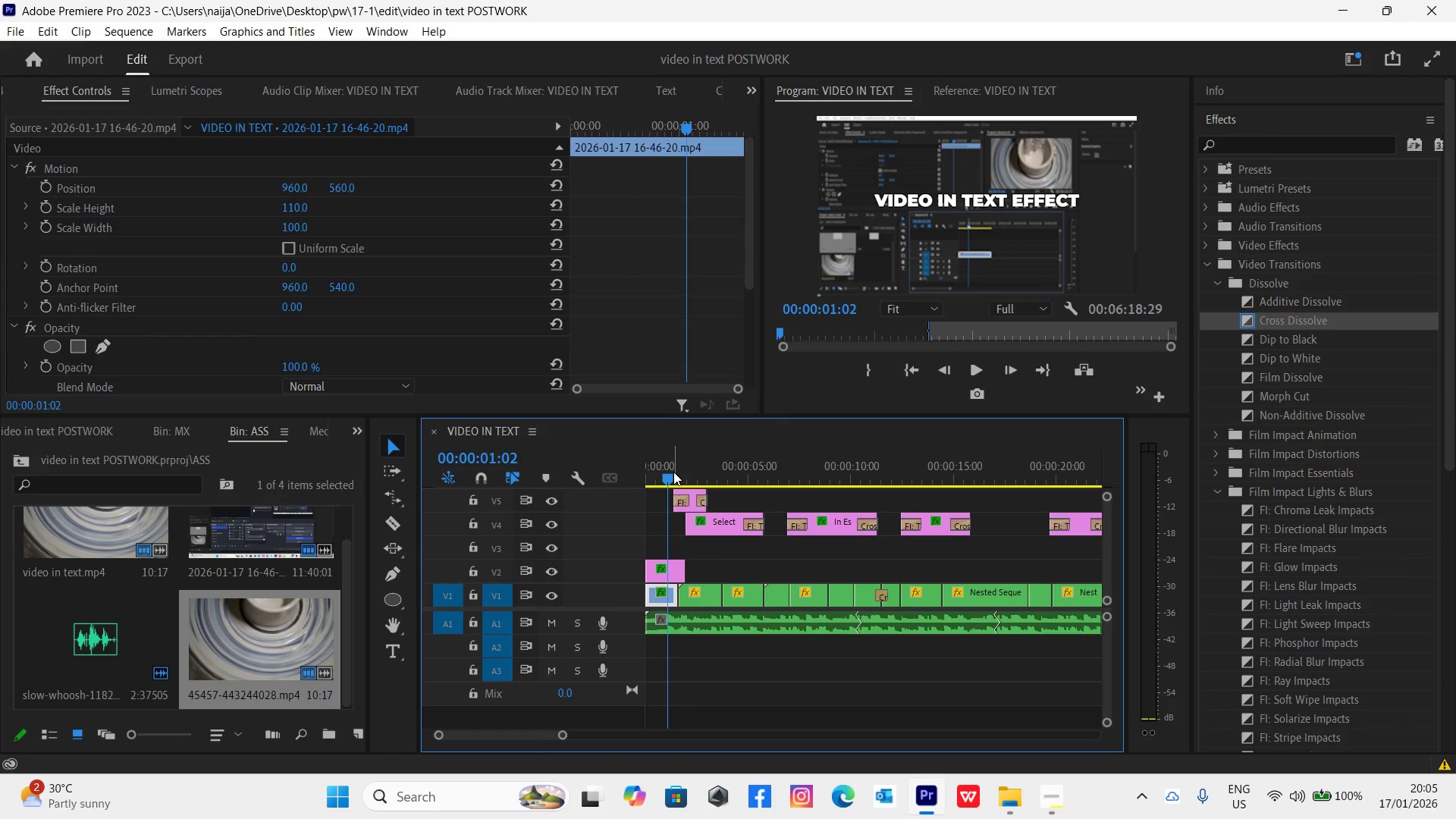 
key(Space)
 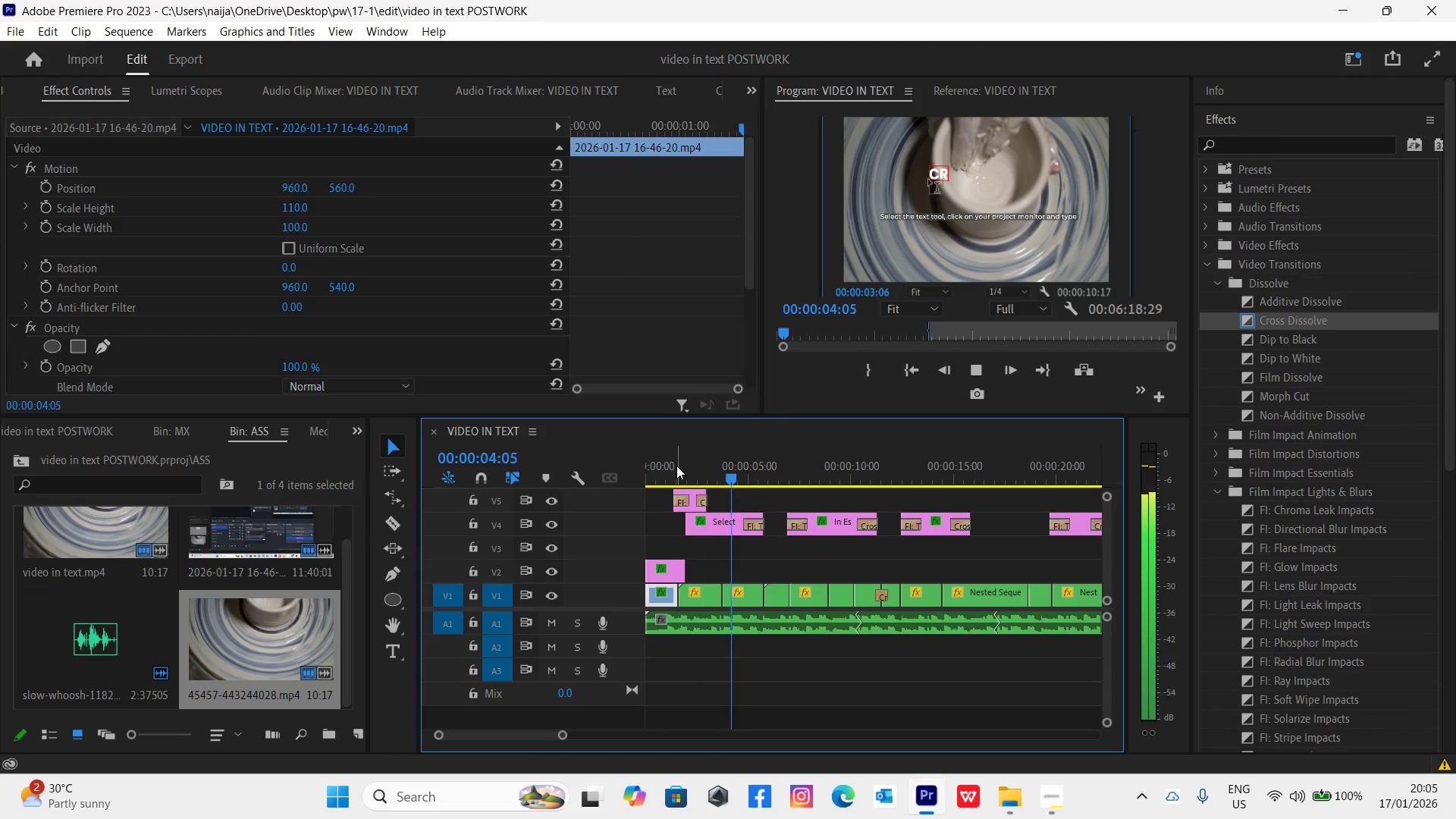 
key(Space)
 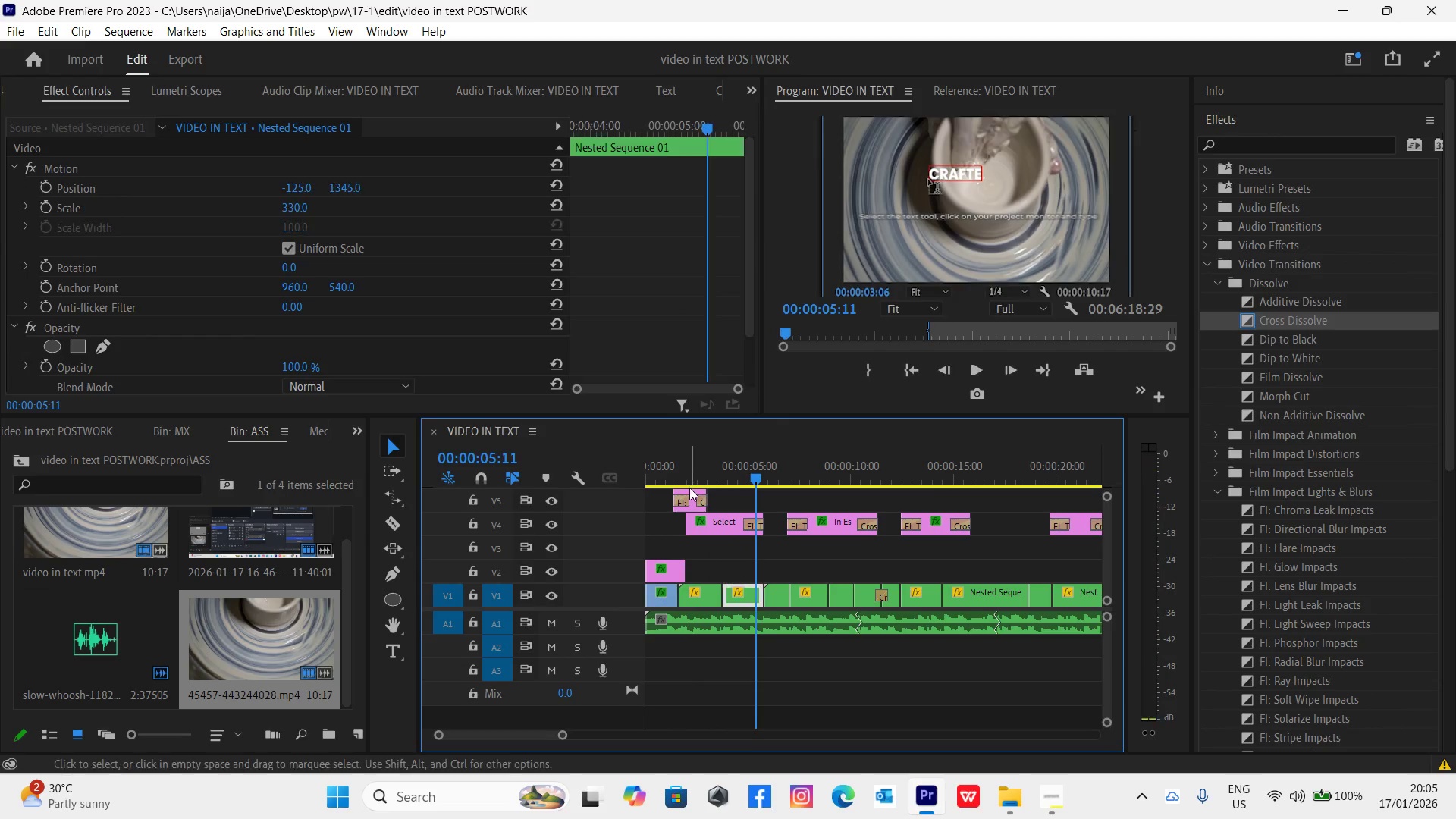 
left_click([689, 488])
 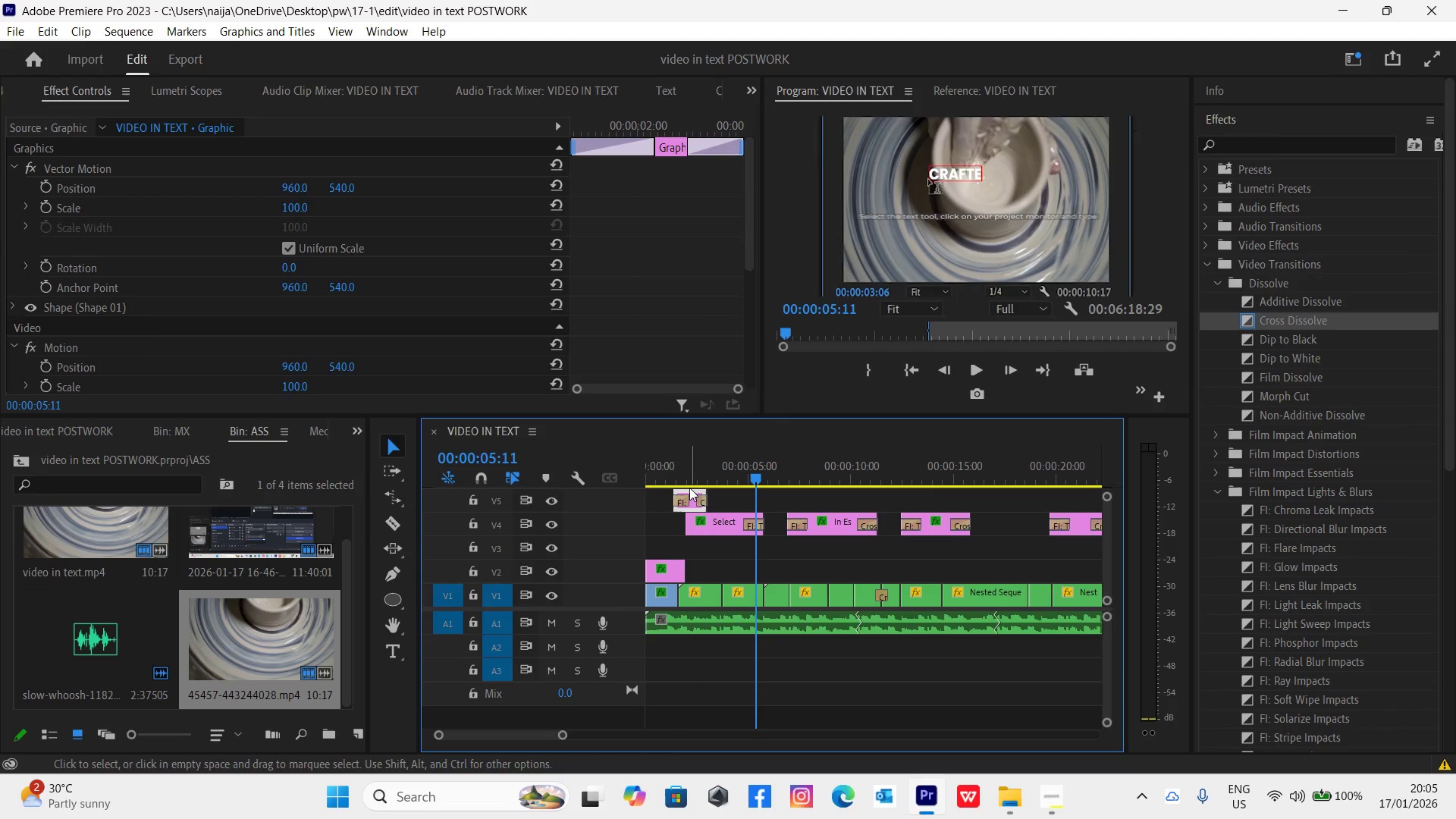 
hold_key(key=AltLeft, duration=1.05)
left_click_drag(start_coordinate=[689, 488], to_coordinate=[779, 497])
 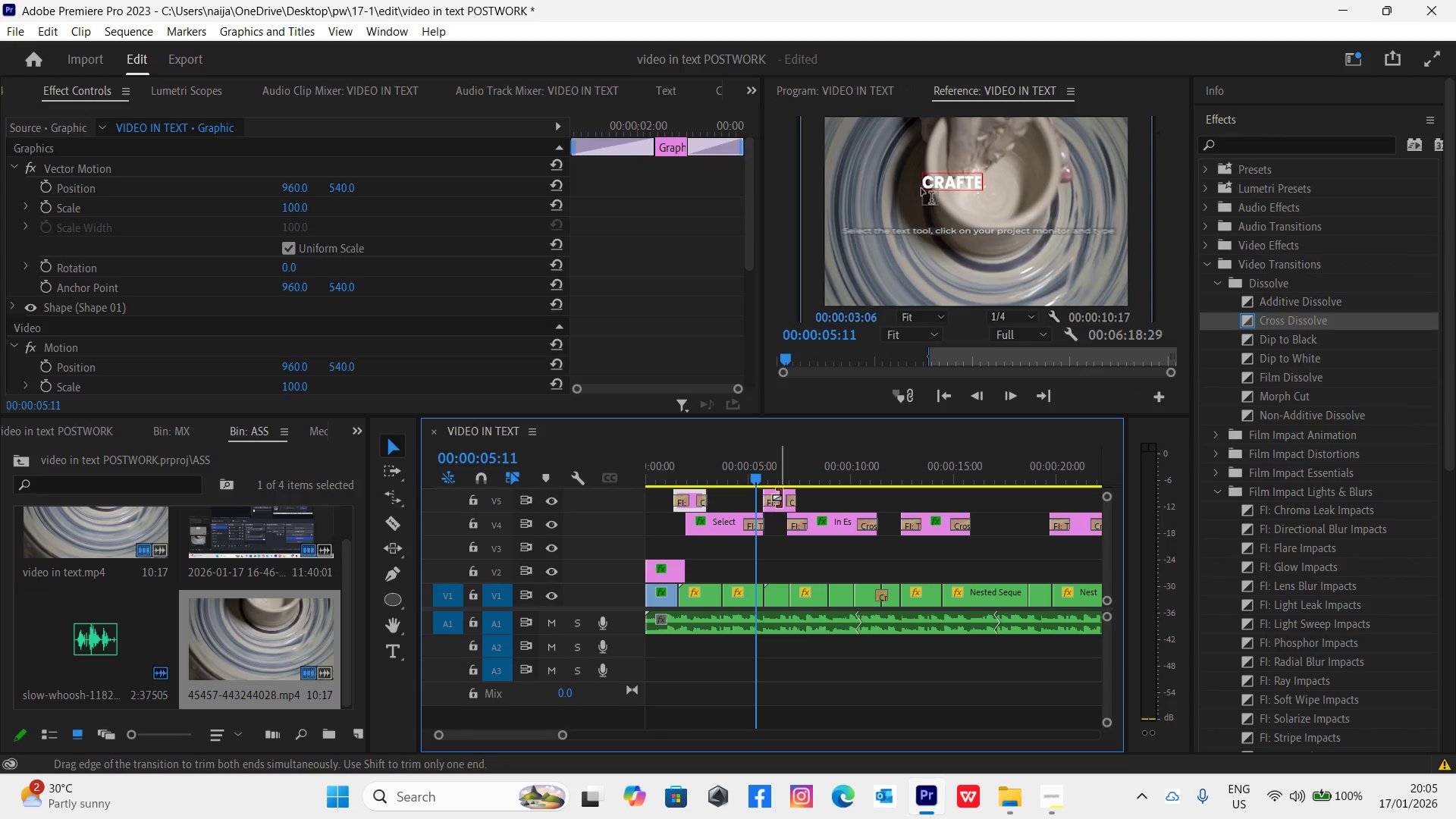 
key(Control+S)
 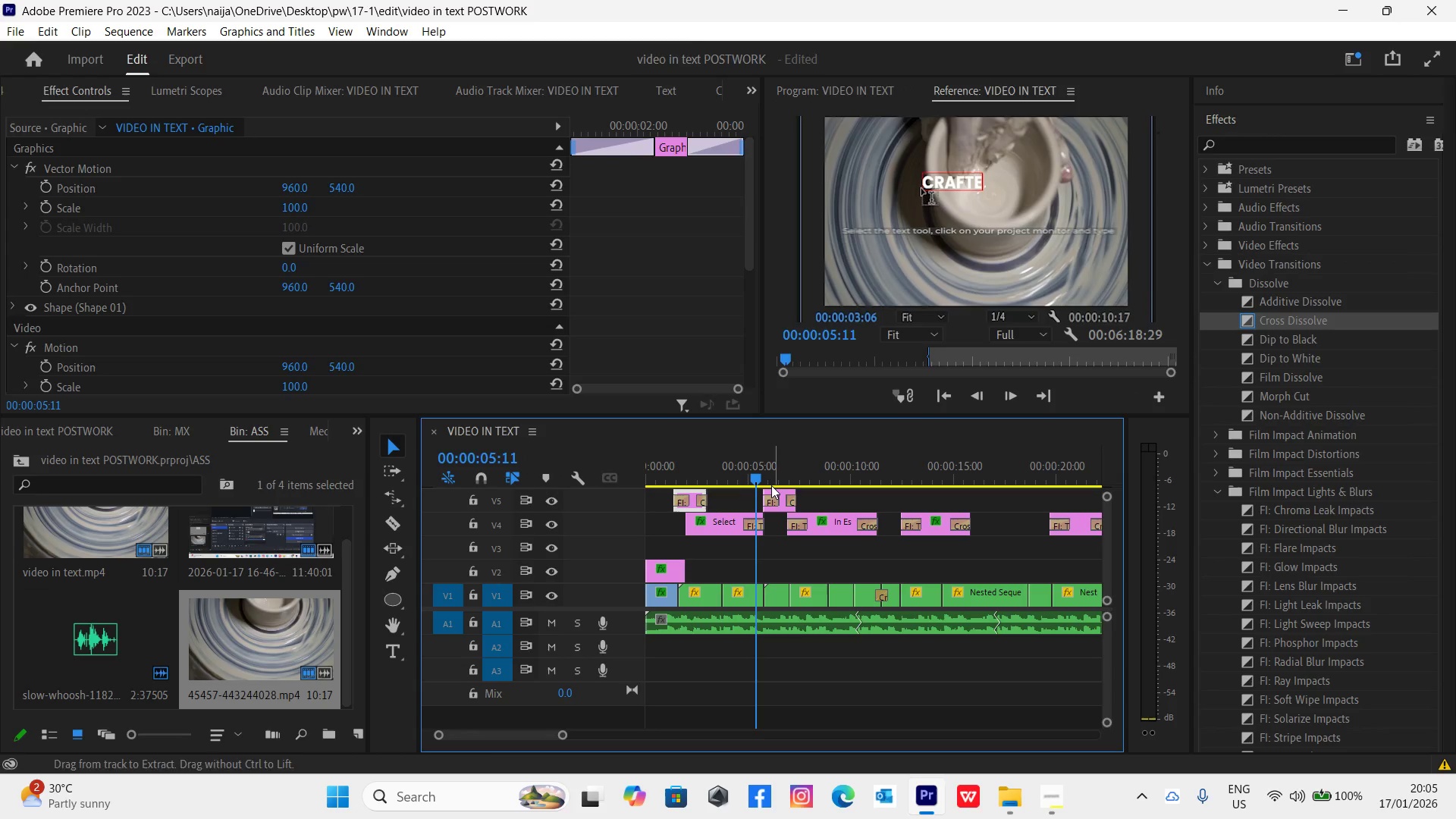 
key(Space)
 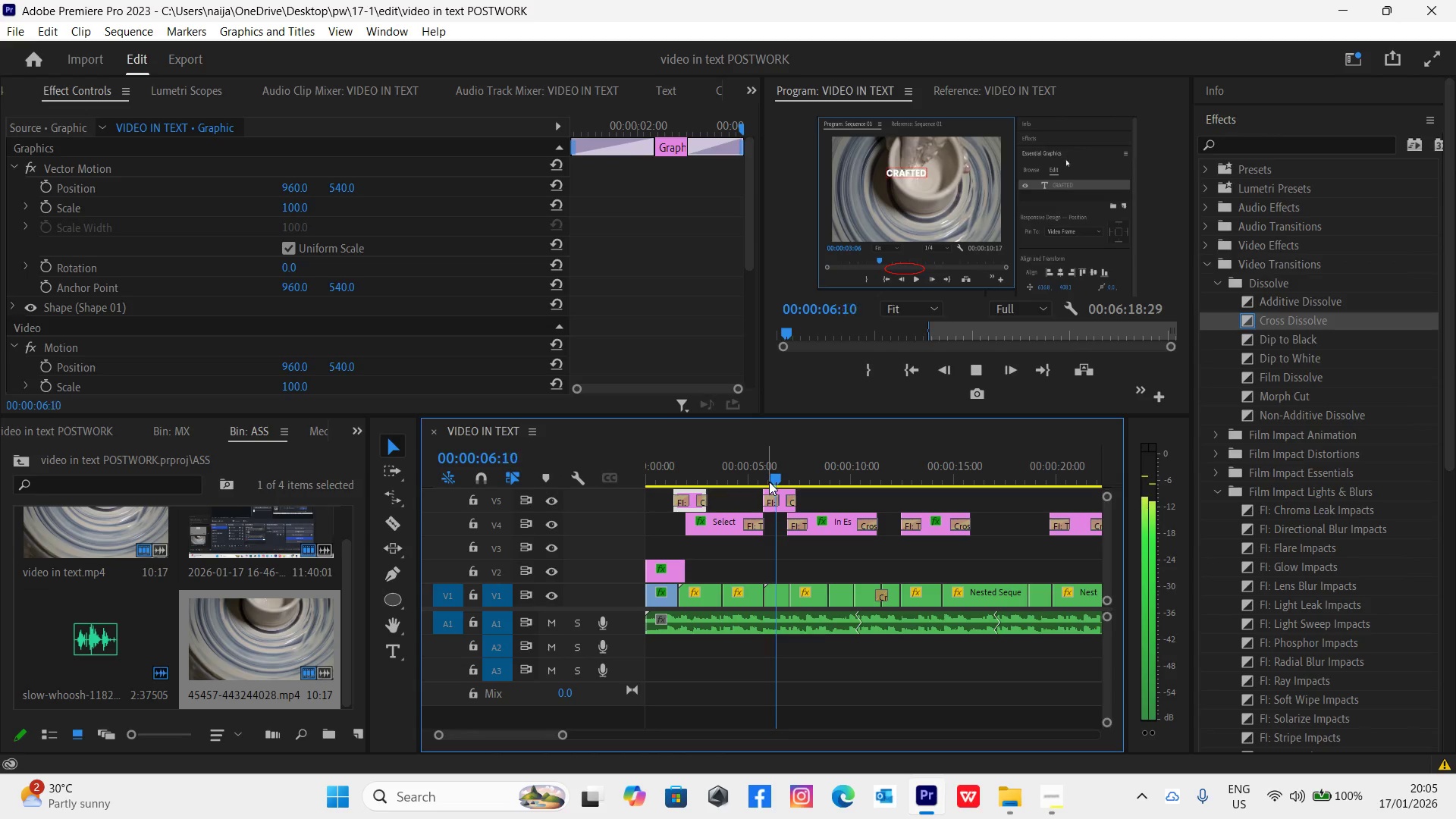 
key(Space)
 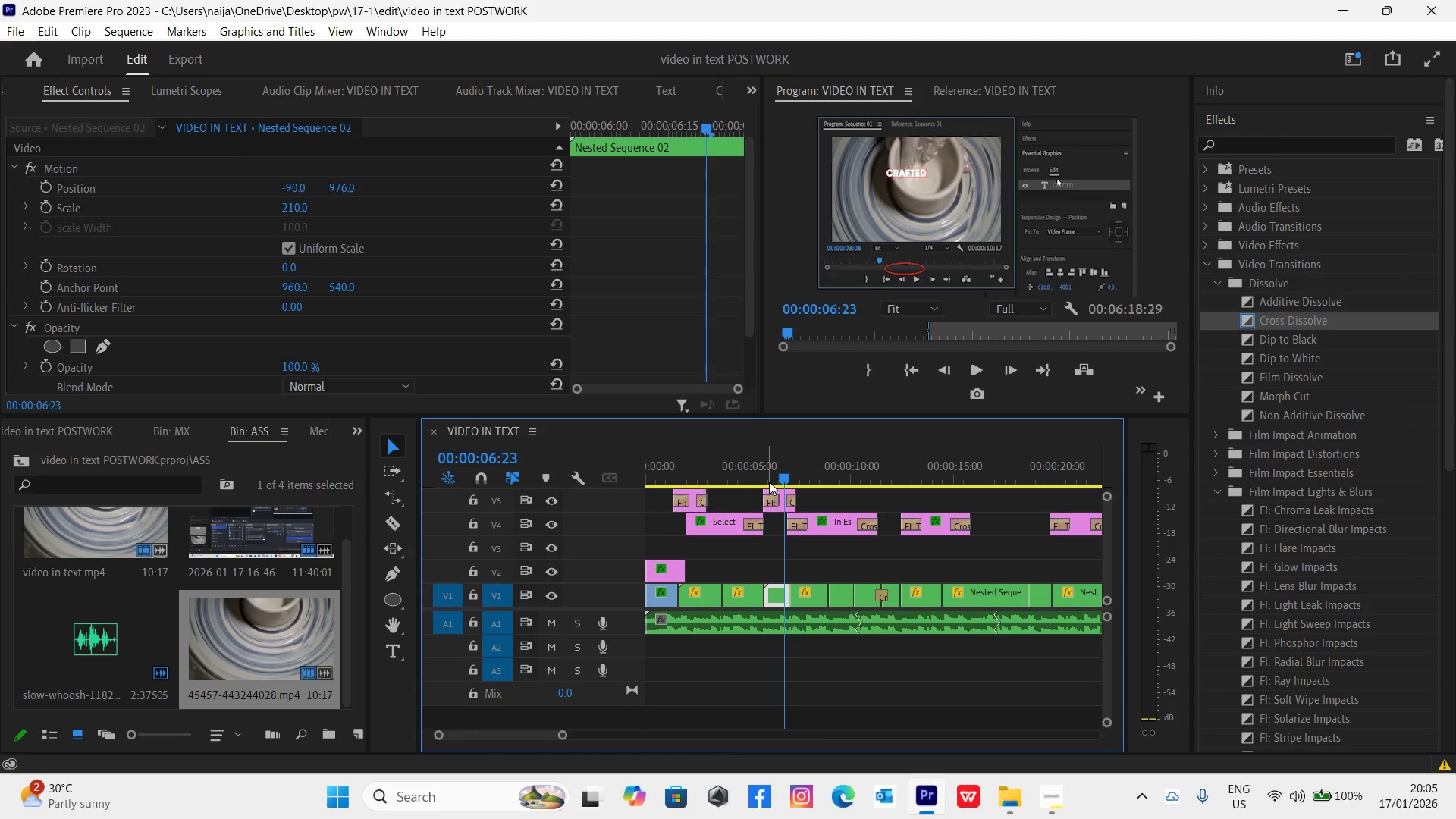 
key(Space)
 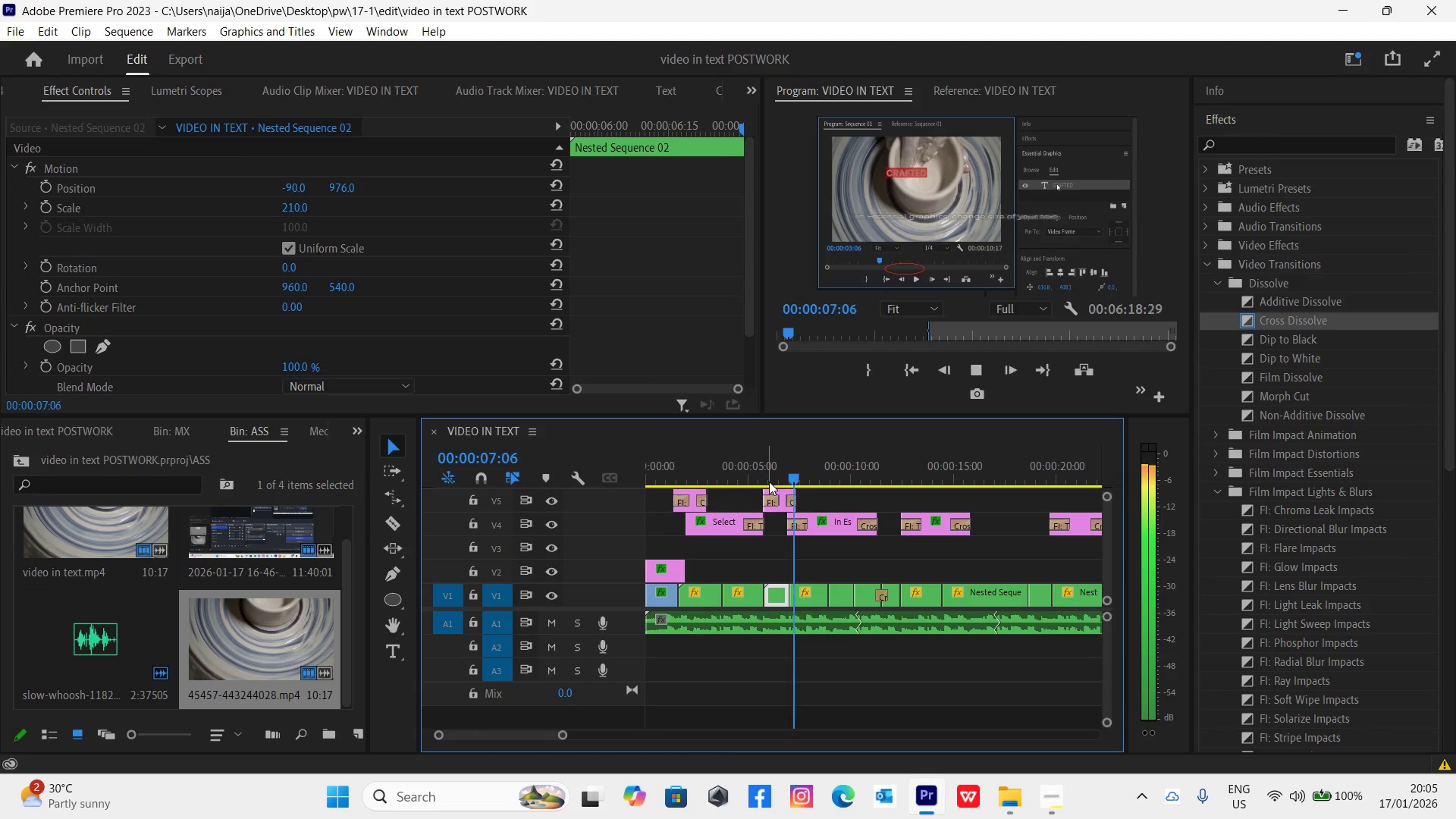 
key(Space)
 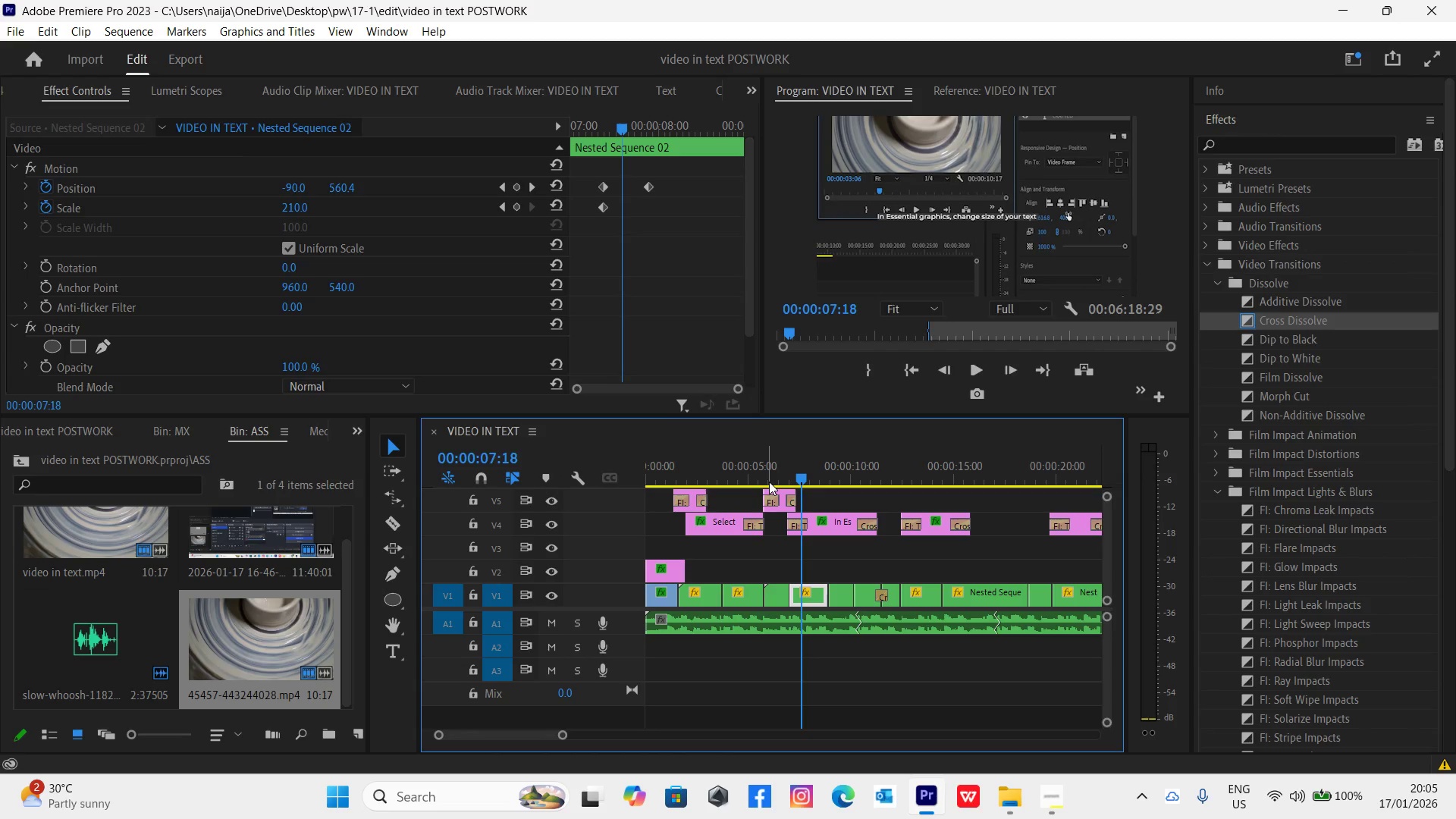 
key(Space)
 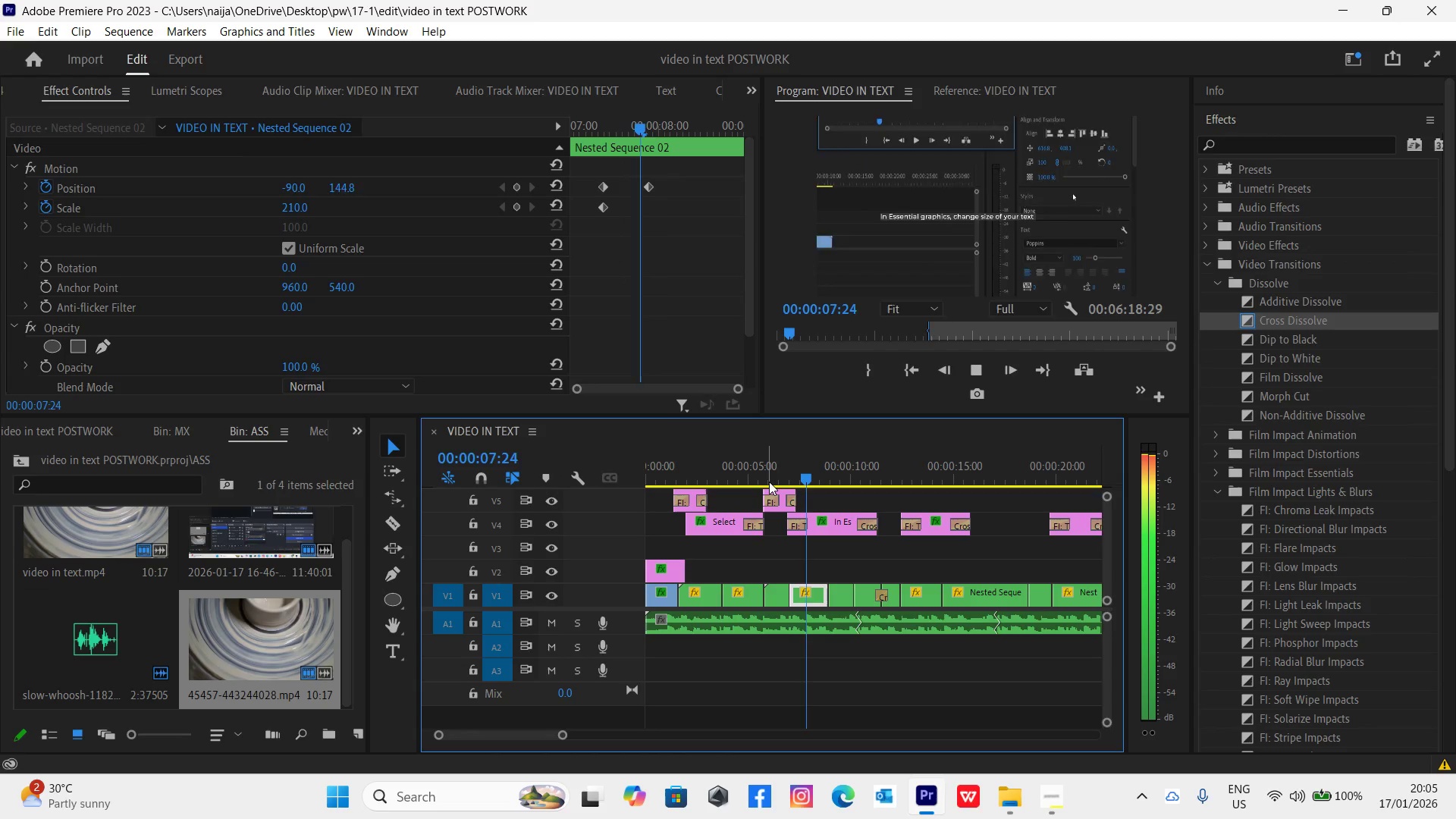 
key(Space)
 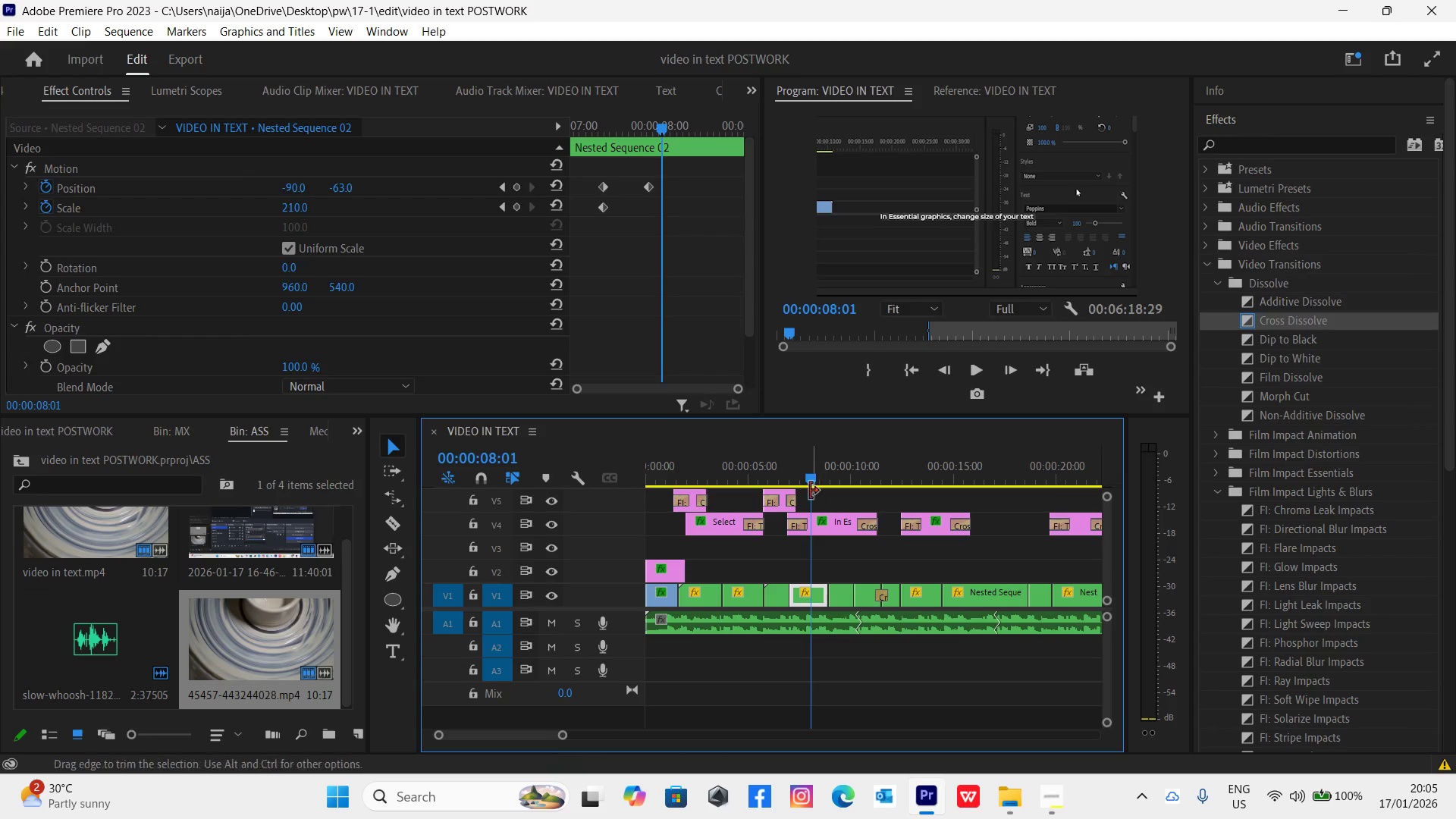 
left_click_drag(start_coordinate=[774, 491], to_coordinate=[817, 502])
 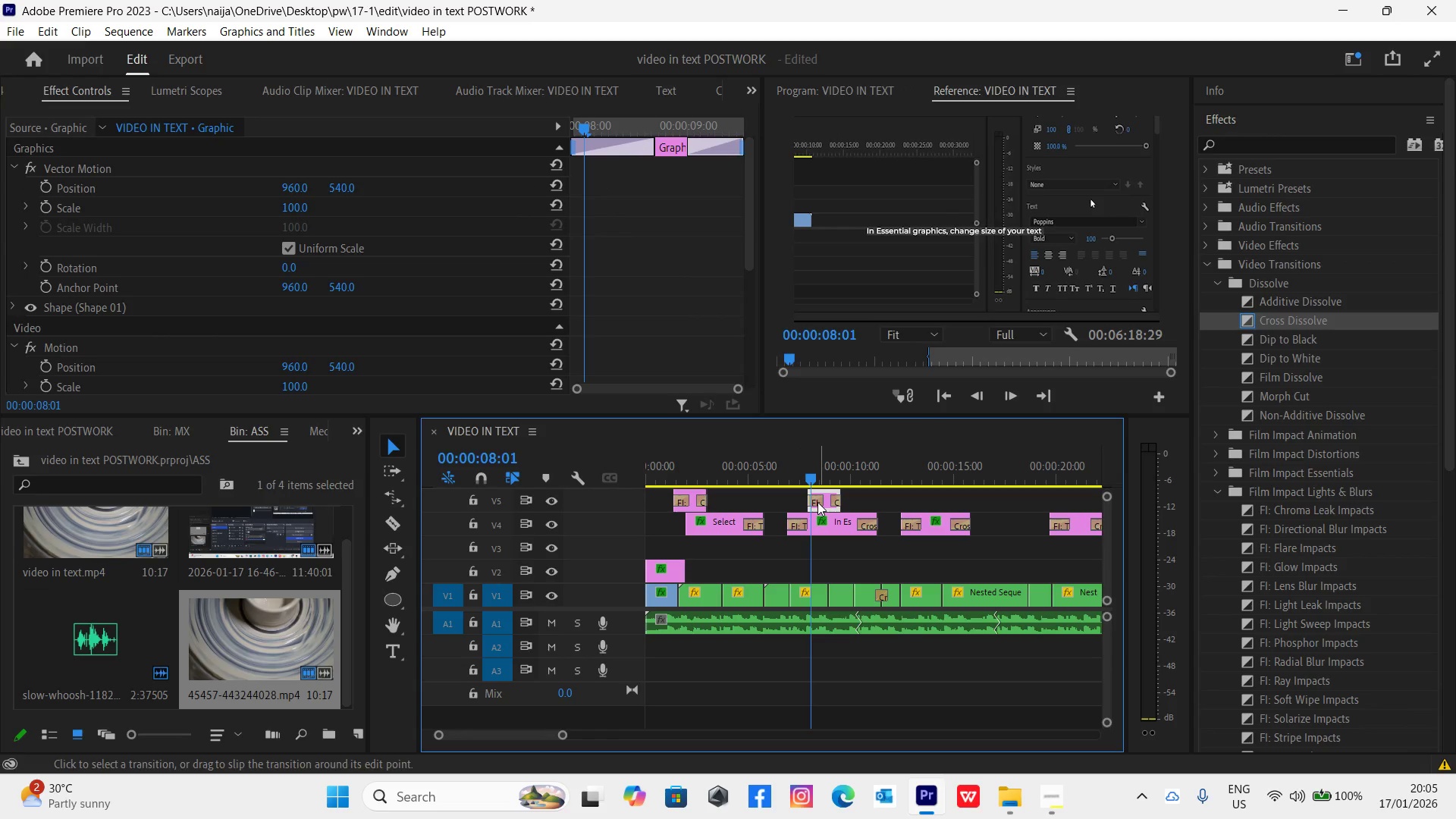 
key(Space)
 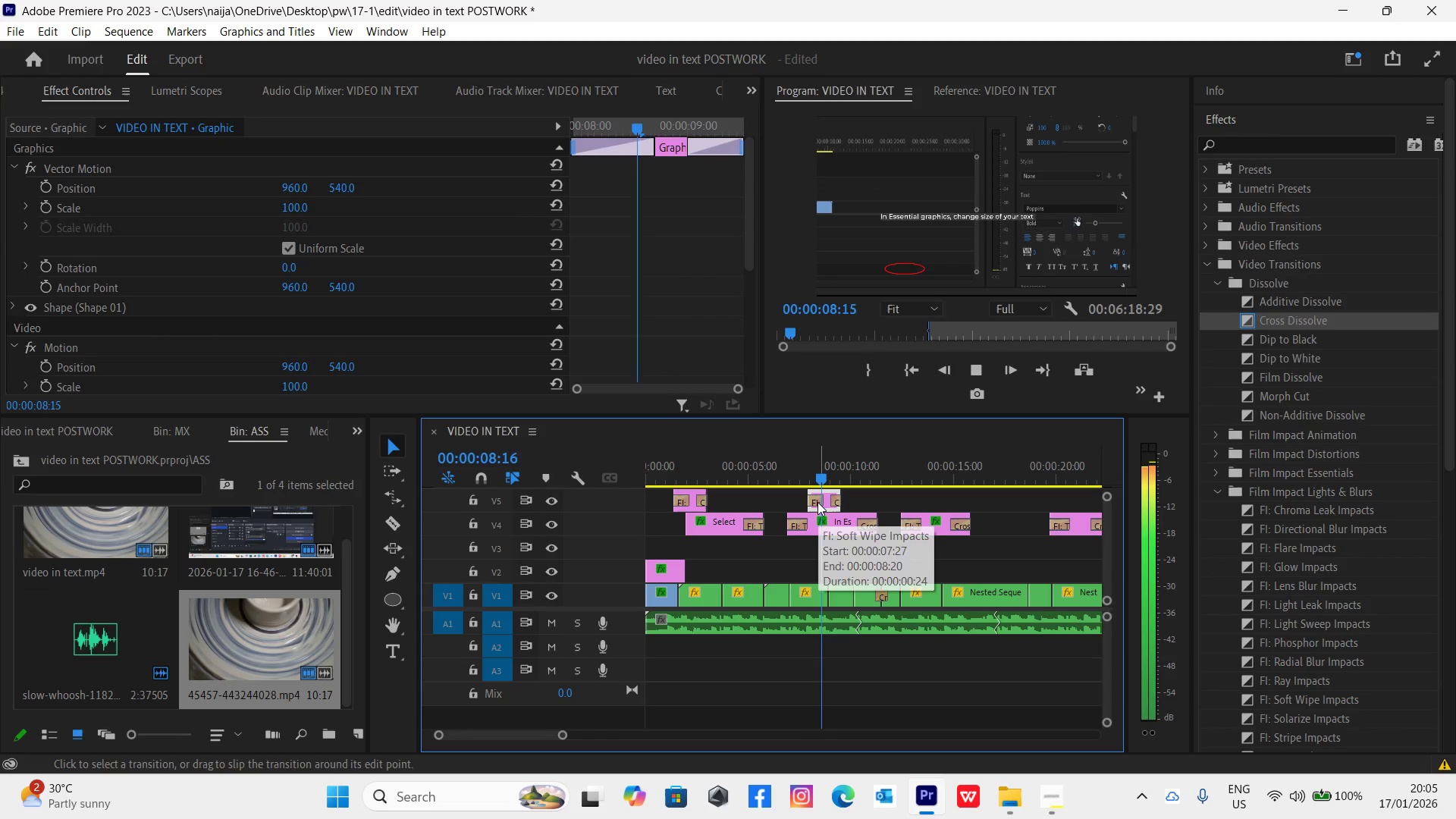 
key(Space)
 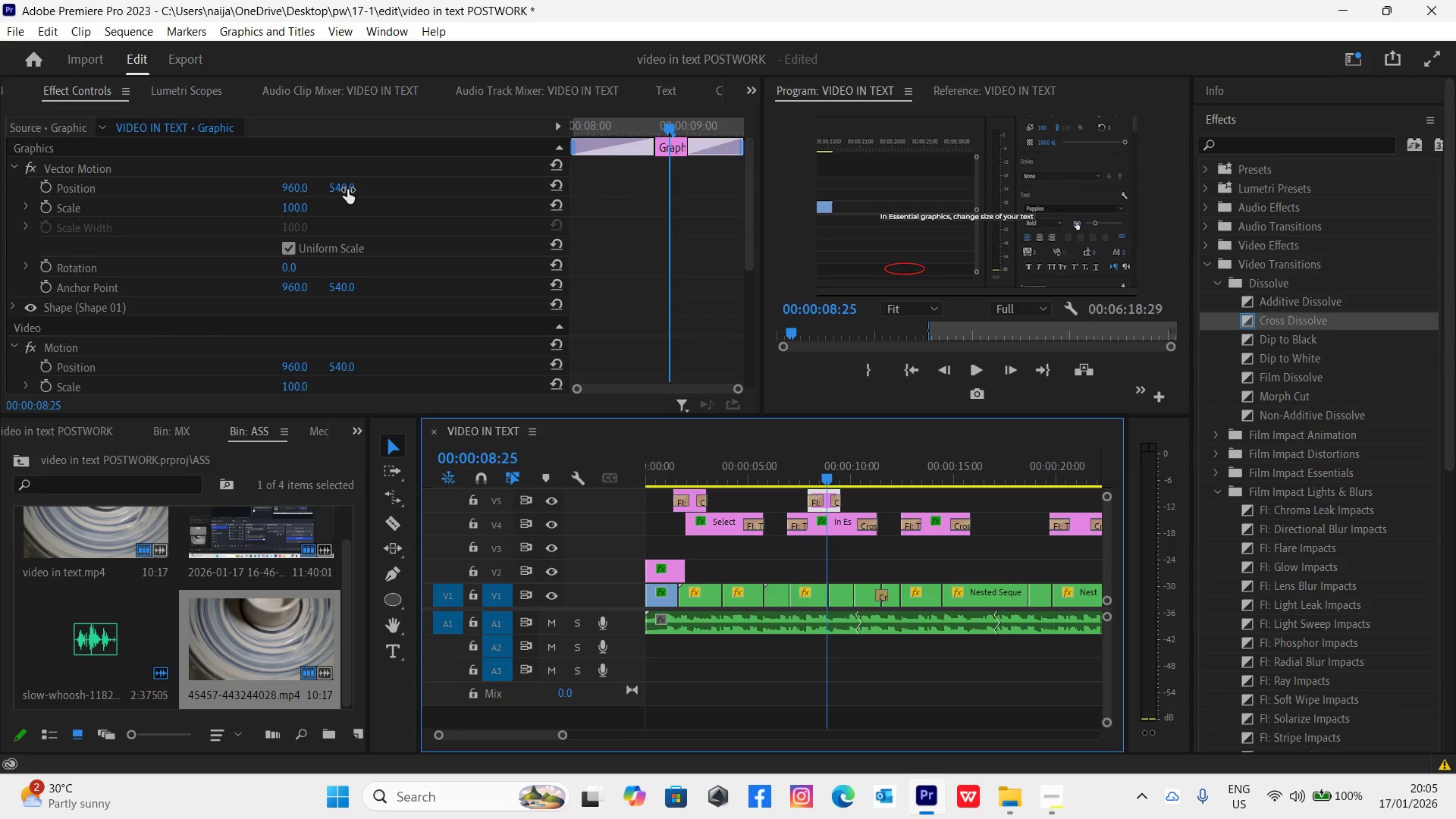 
left_click_drag(start_coordinate=[285, 189], to_coordinate=[1266, 115])
 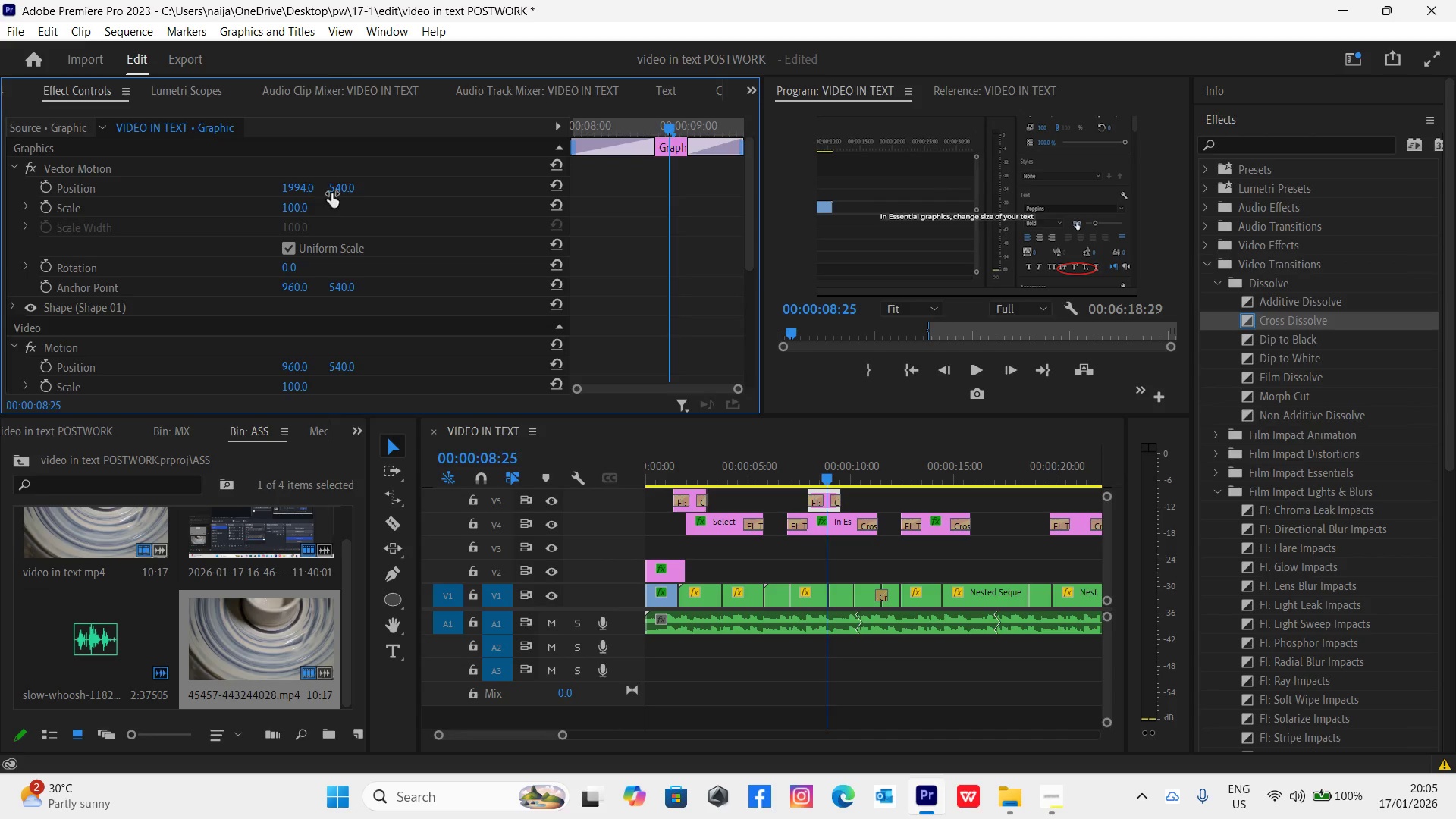 
left_click_drag(start_coordinate=[340, 190], to_coordinate=[87, 181])
 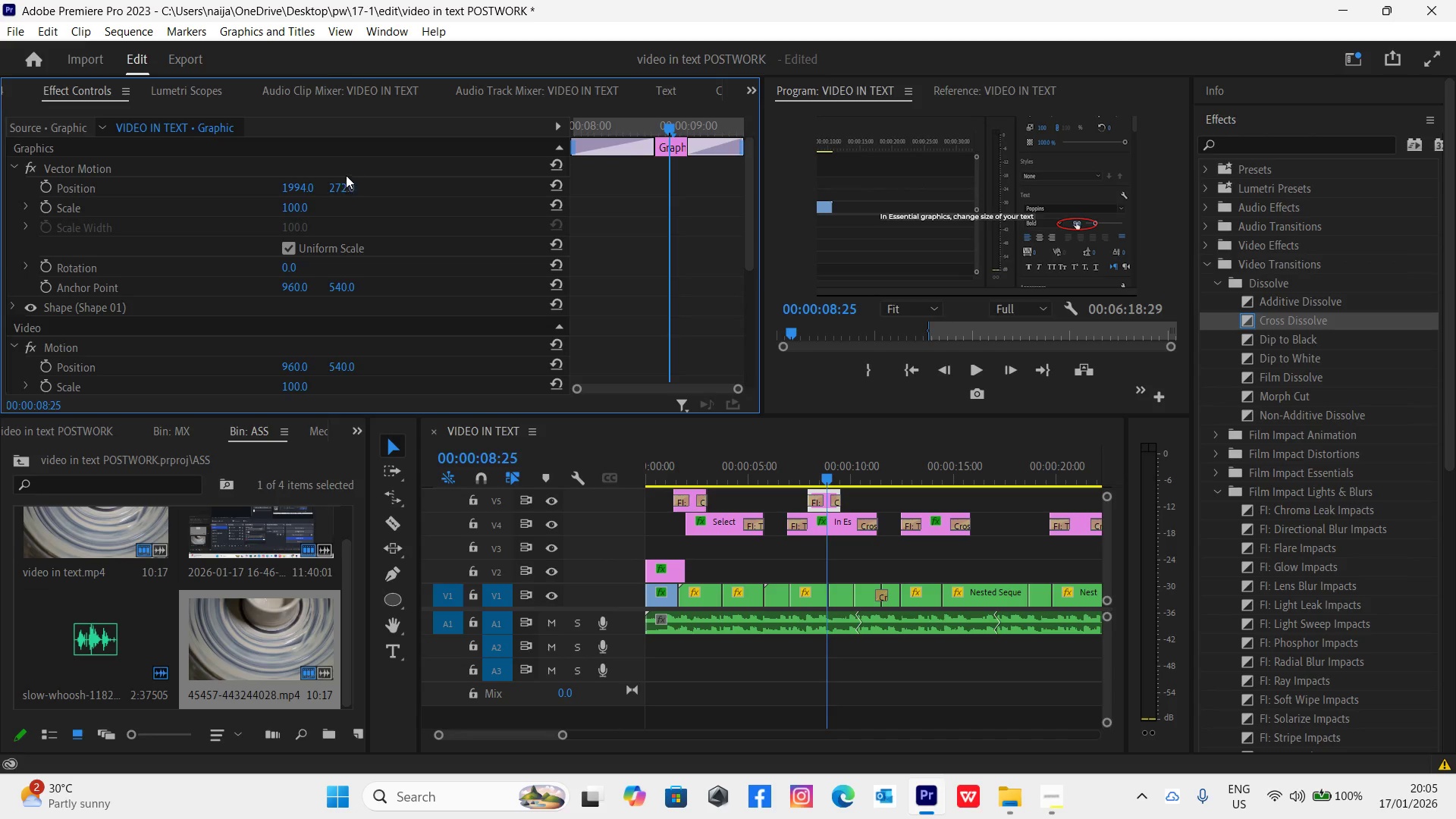 
key(Control+Backquote)
 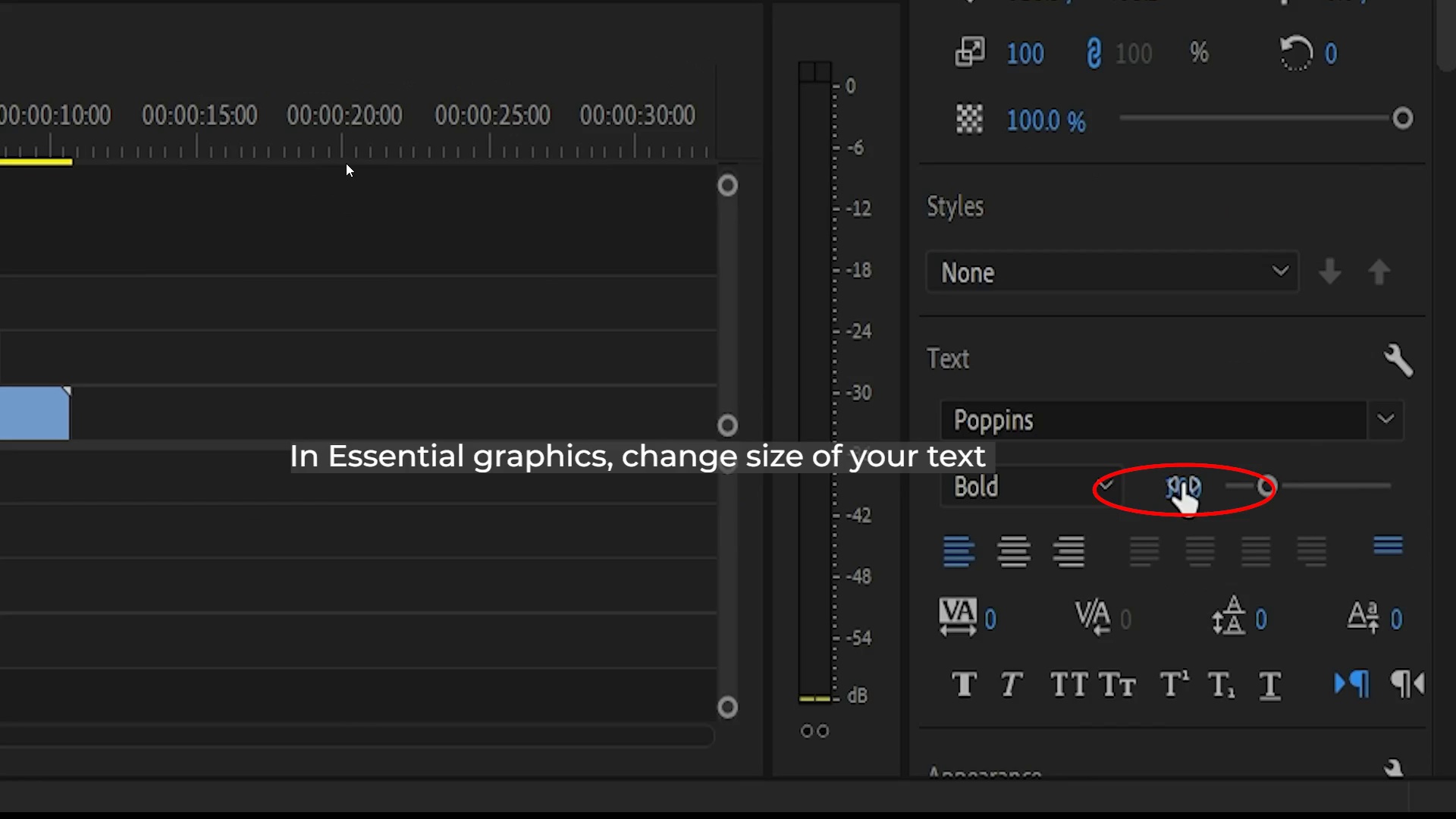 
key(Control+Backquote)
 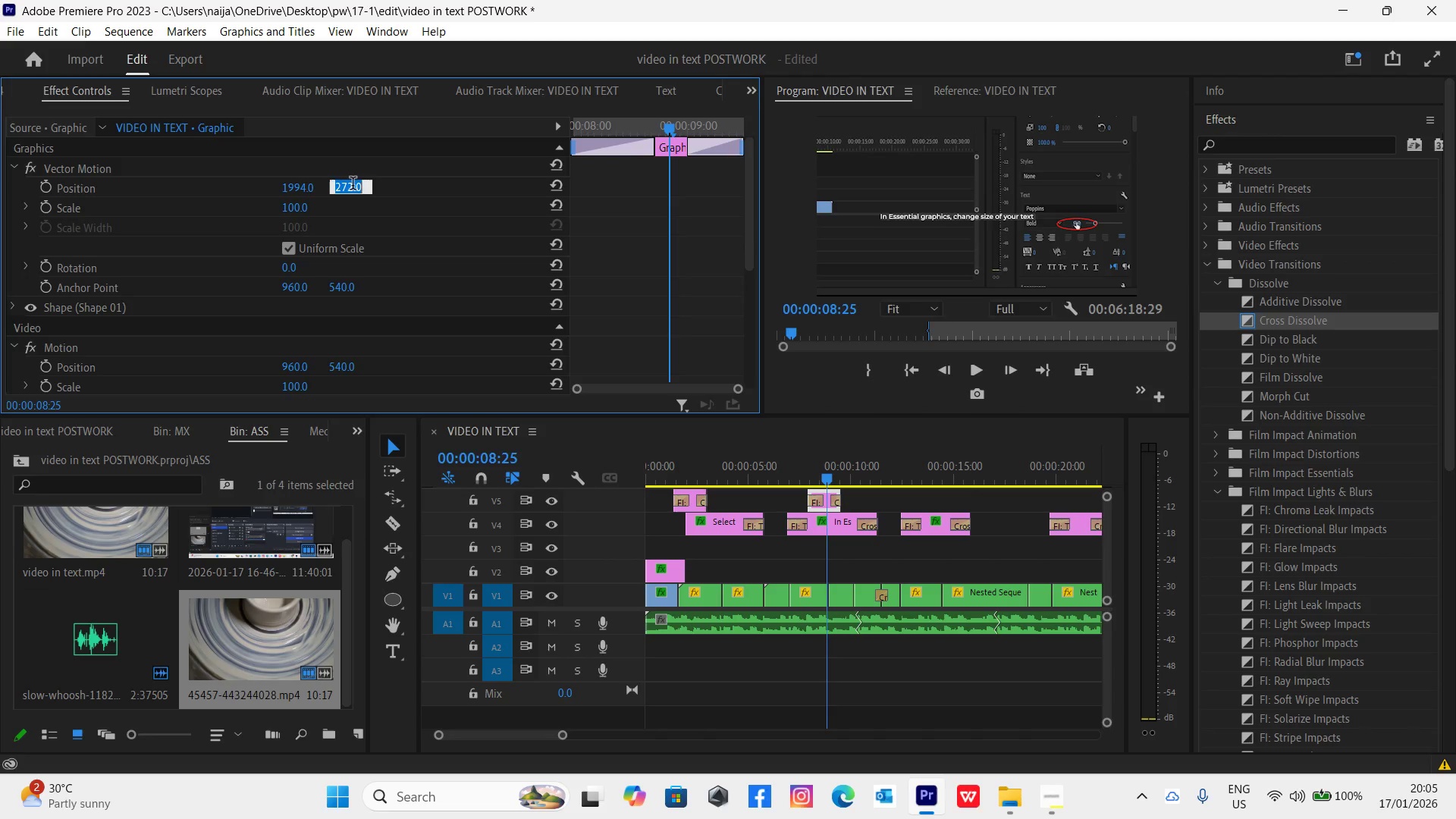 
type(28)
 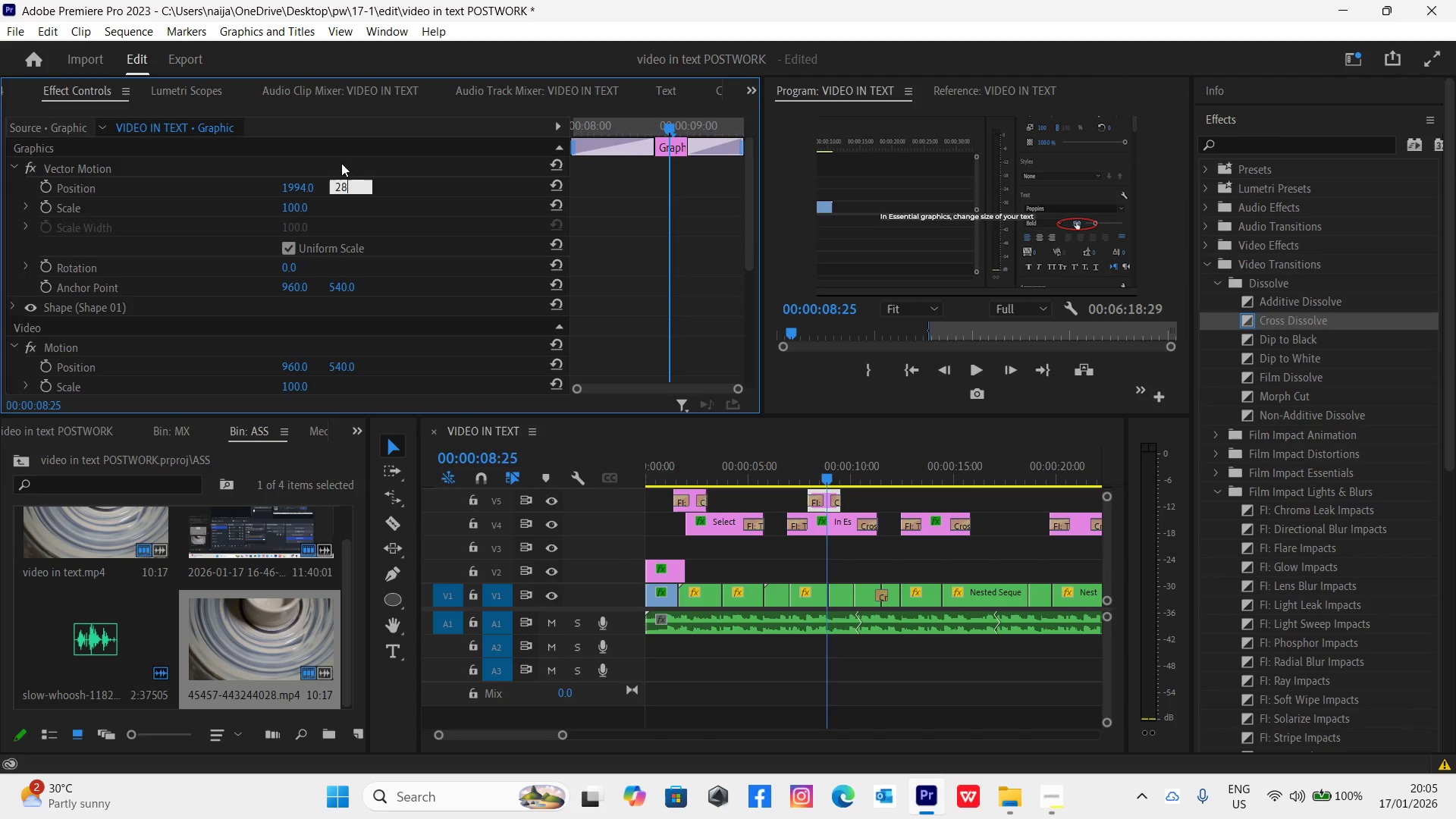 
key(0)
 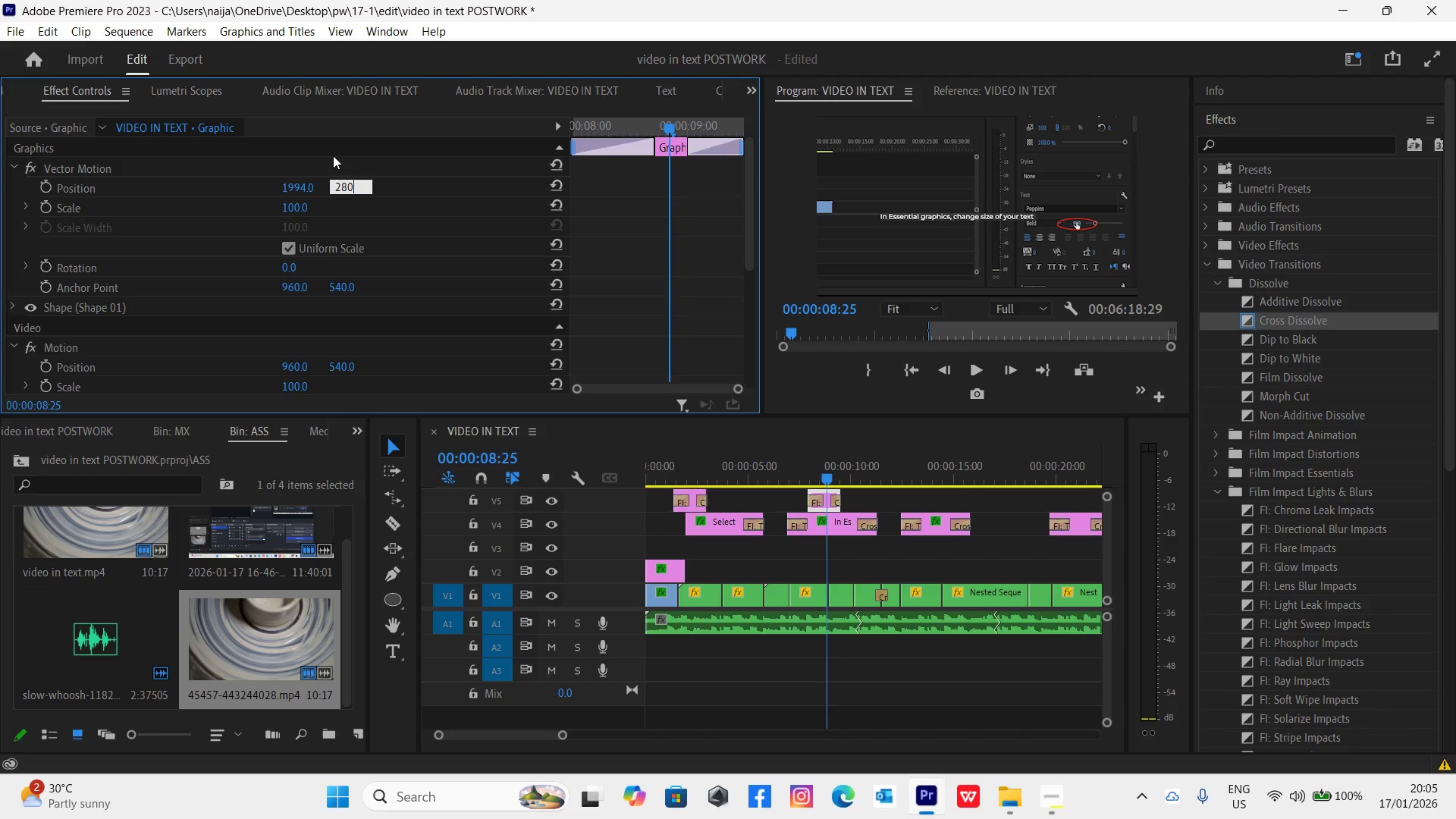 
key(Enter)
 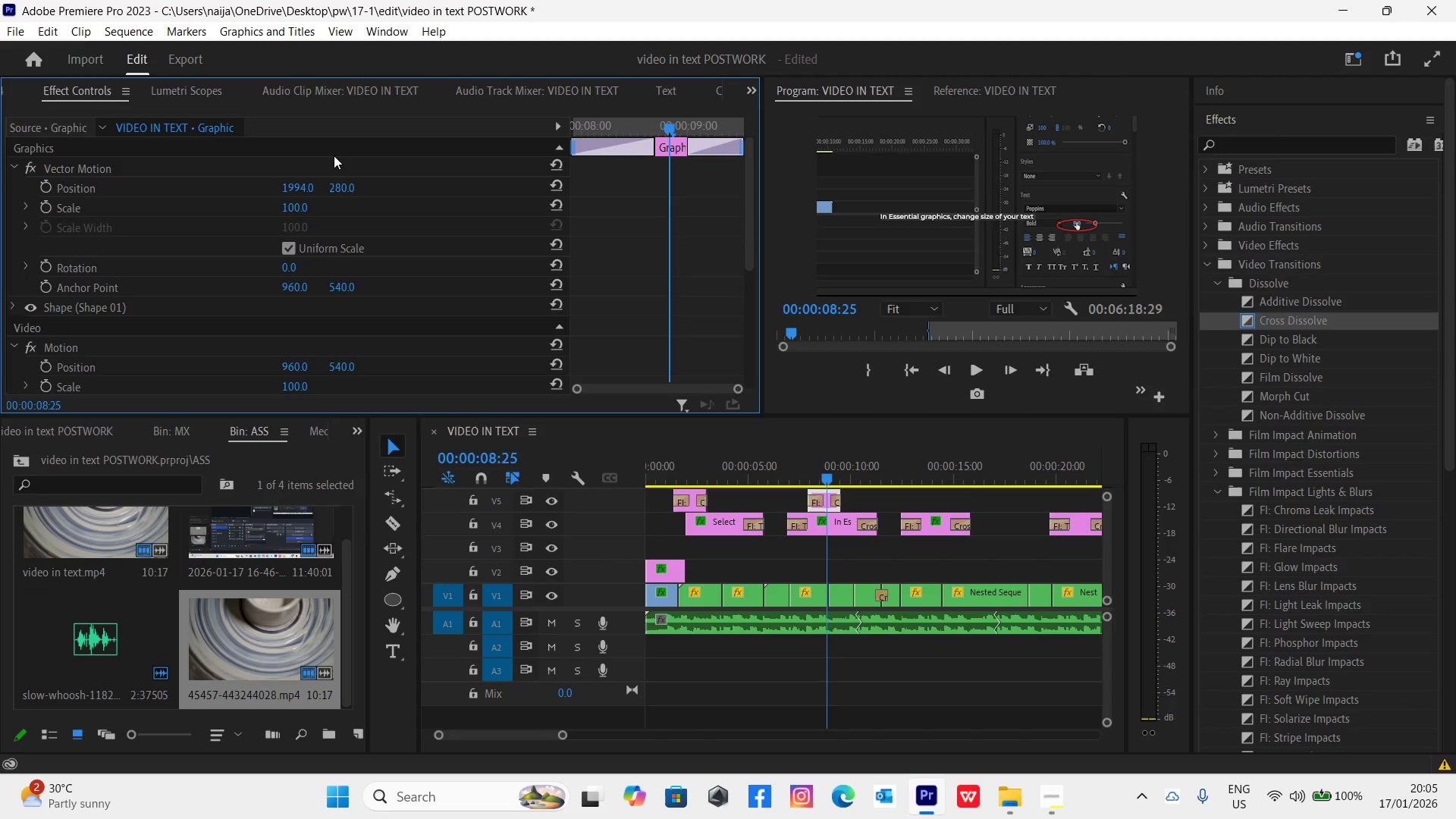 
key(Control+Backquote)
 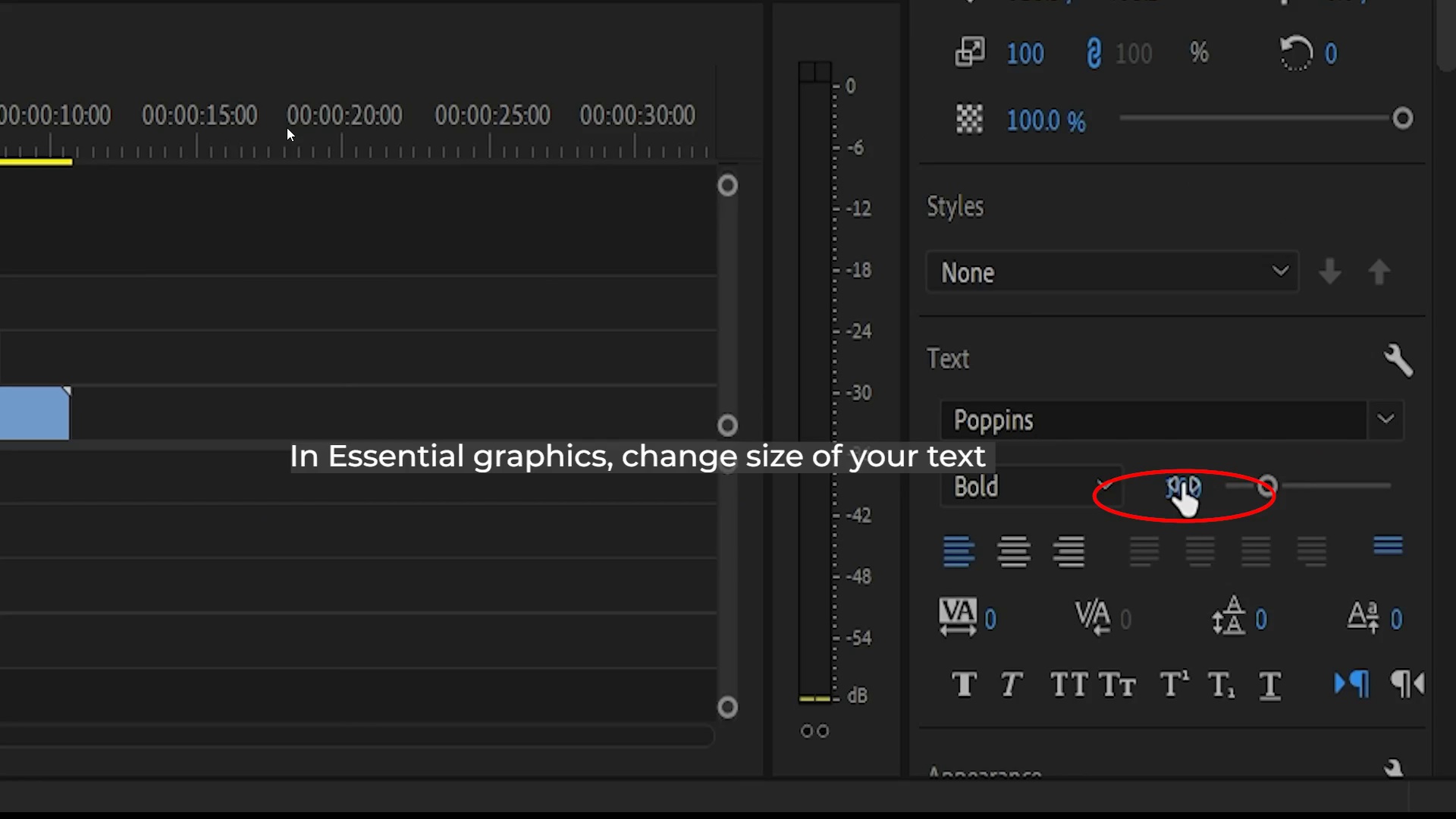 
key(Control+Backquote)
 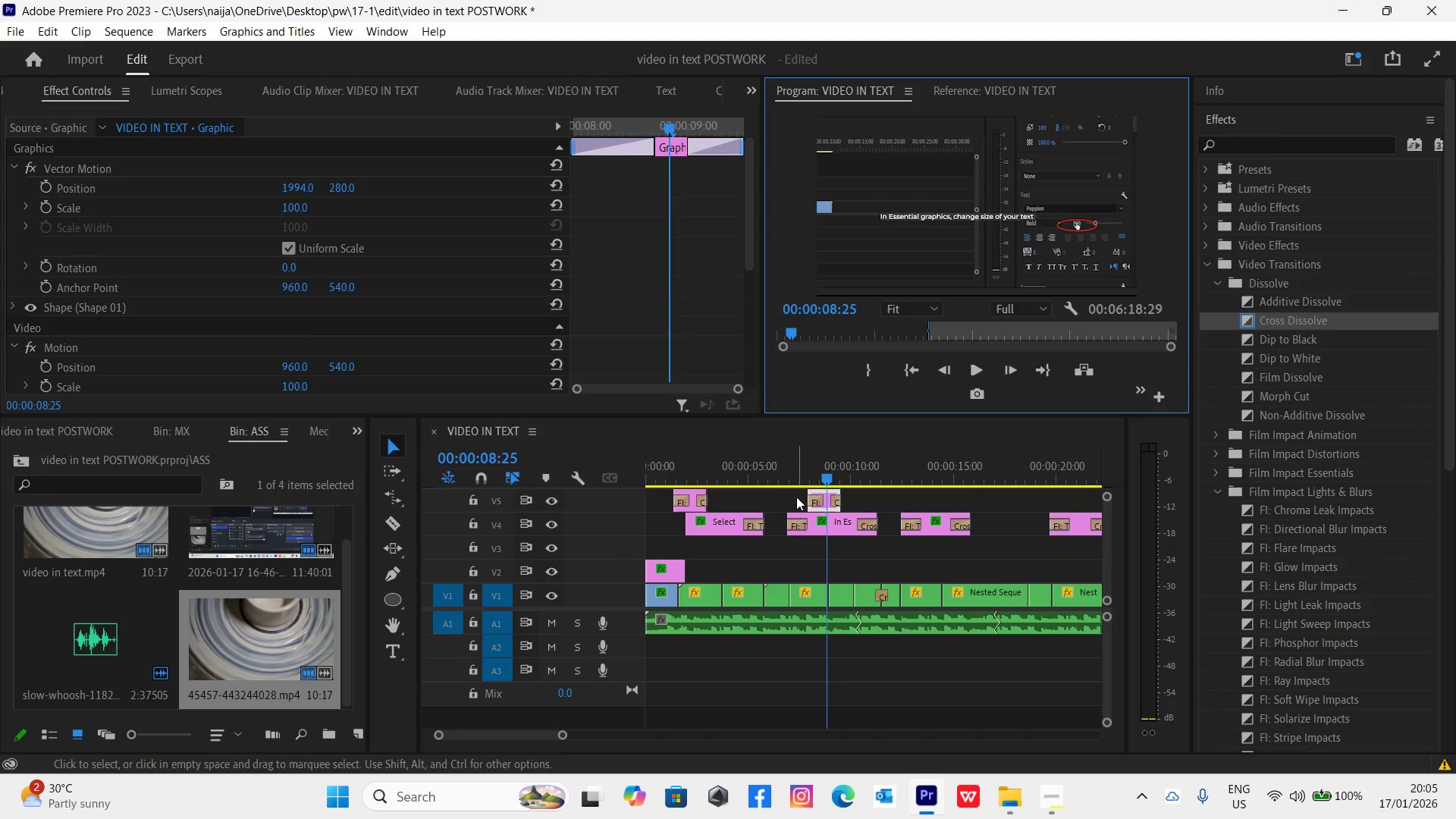 
left_click([792, 469])
 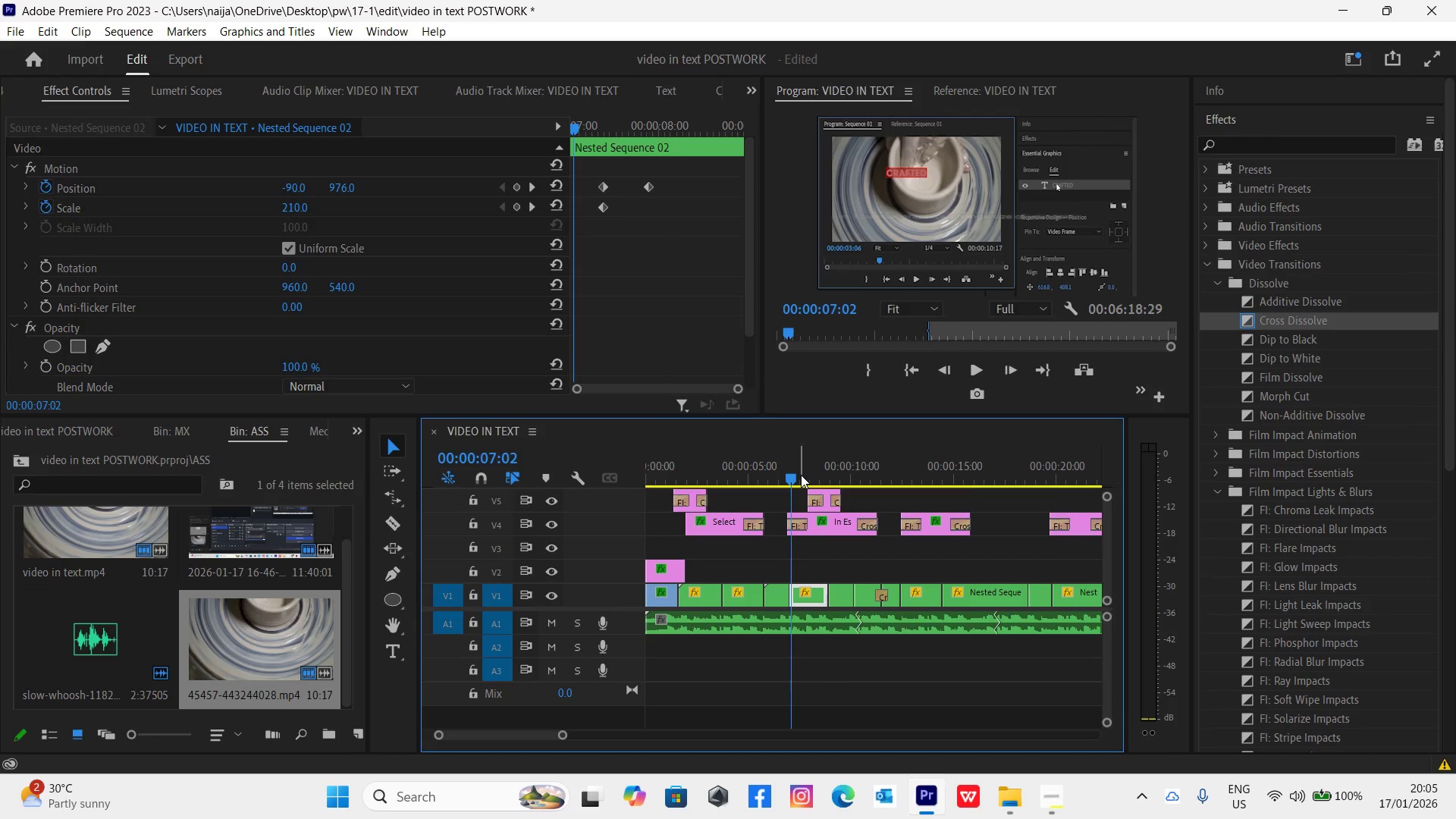 
key(Space)
 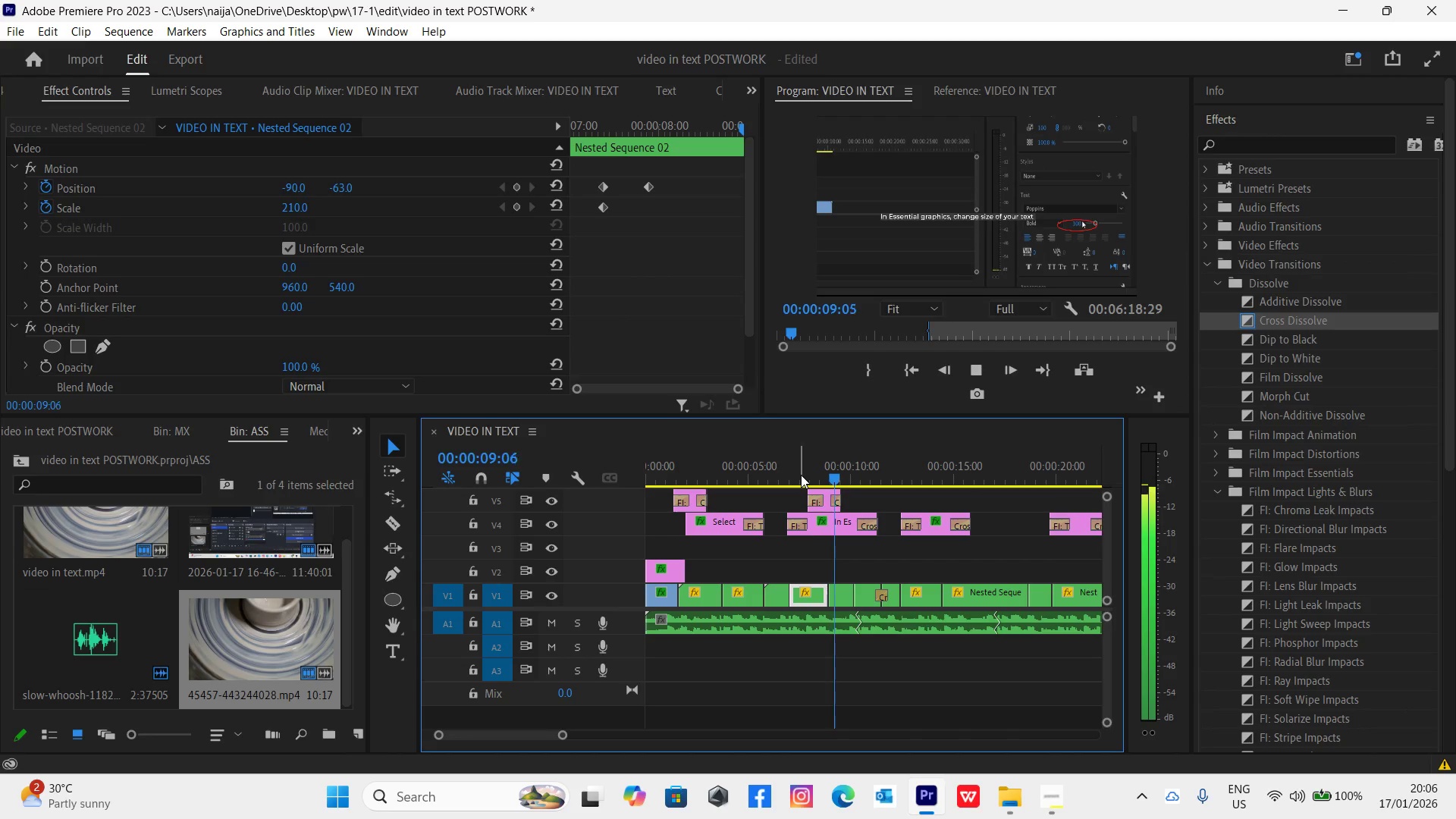 
key(Space)
 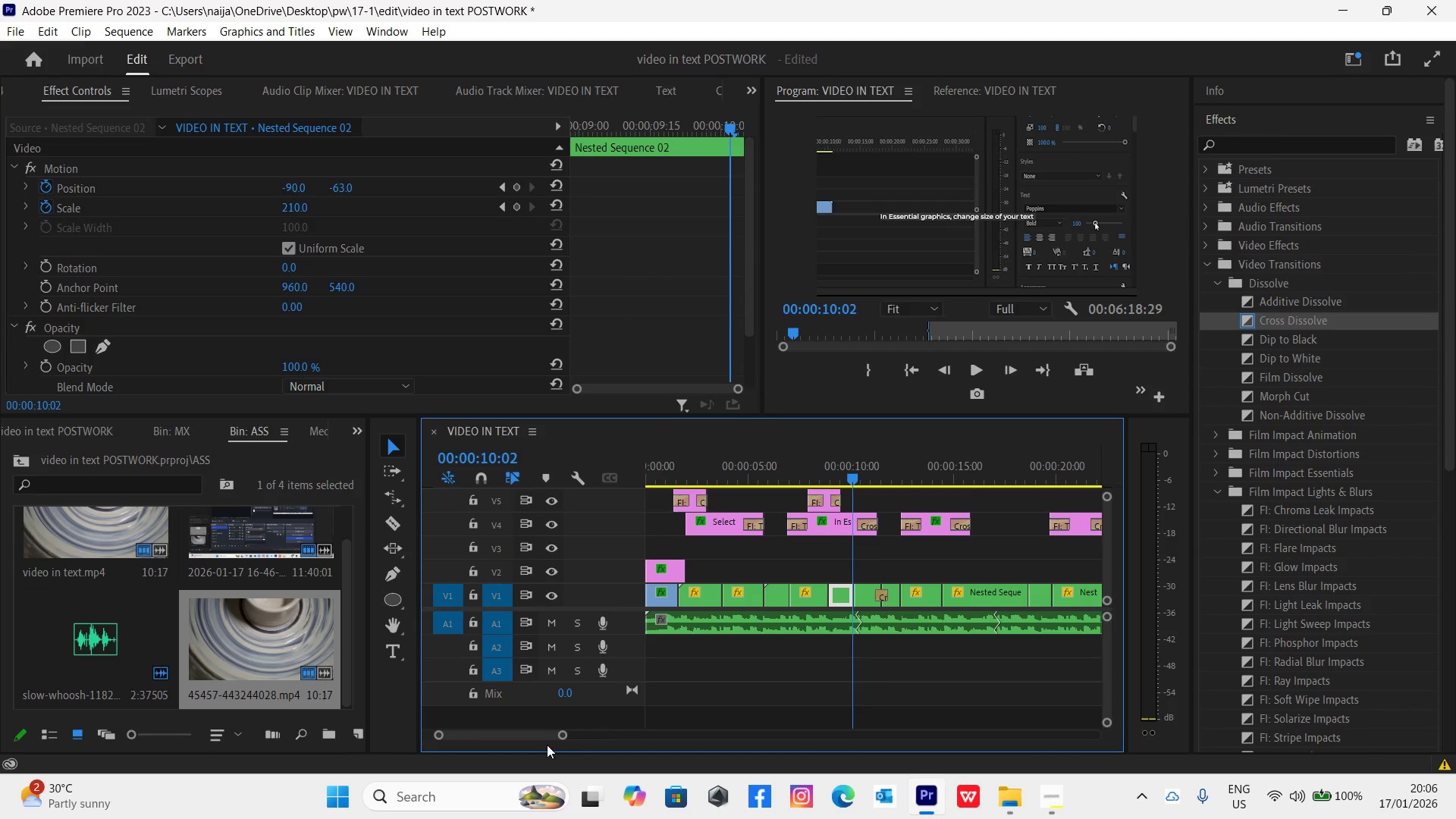 
left_click_drag(start_coordinate=[560, 736], to_coordinate=[538, 742])
 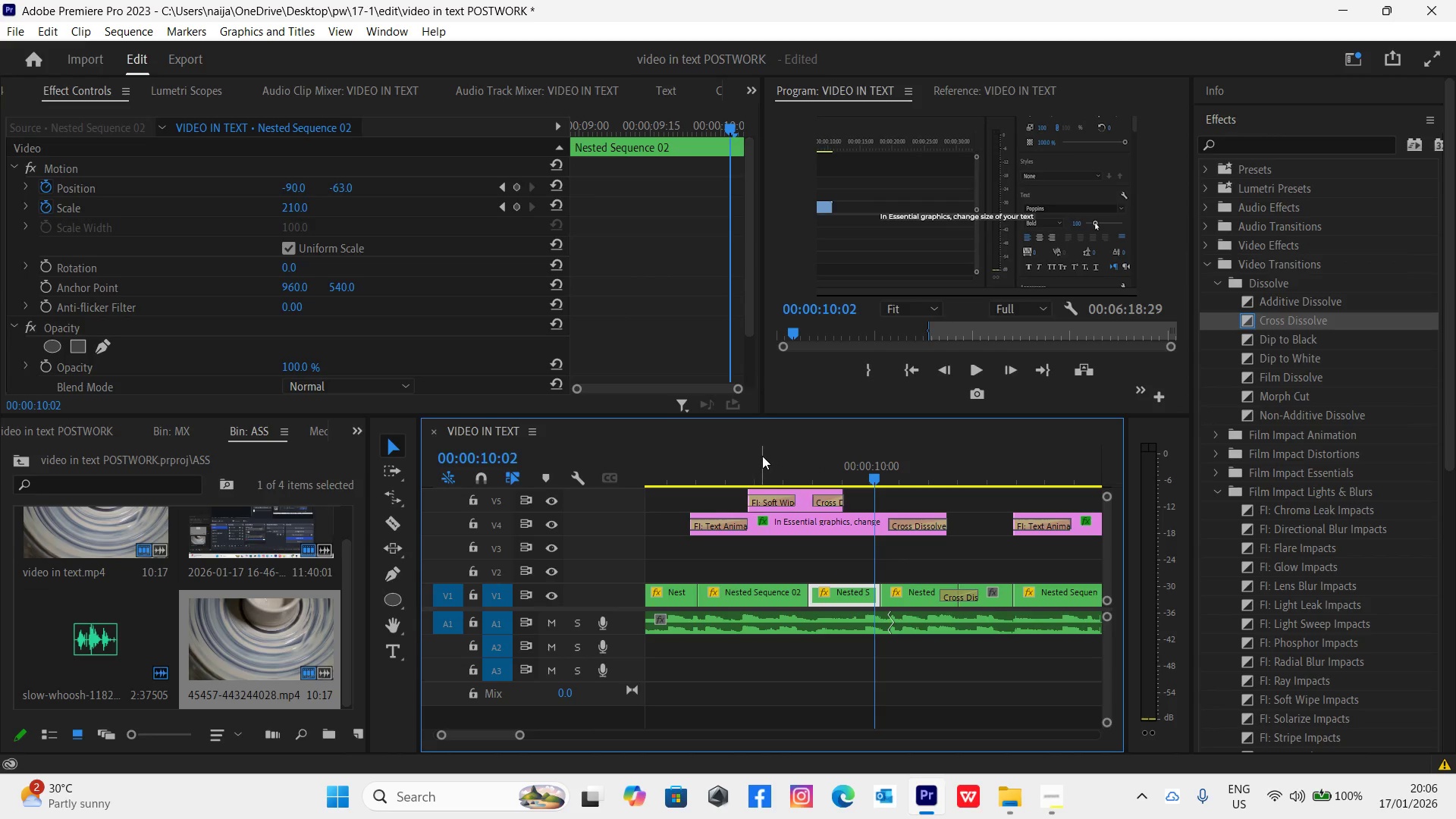 
left_click([745, 467])
 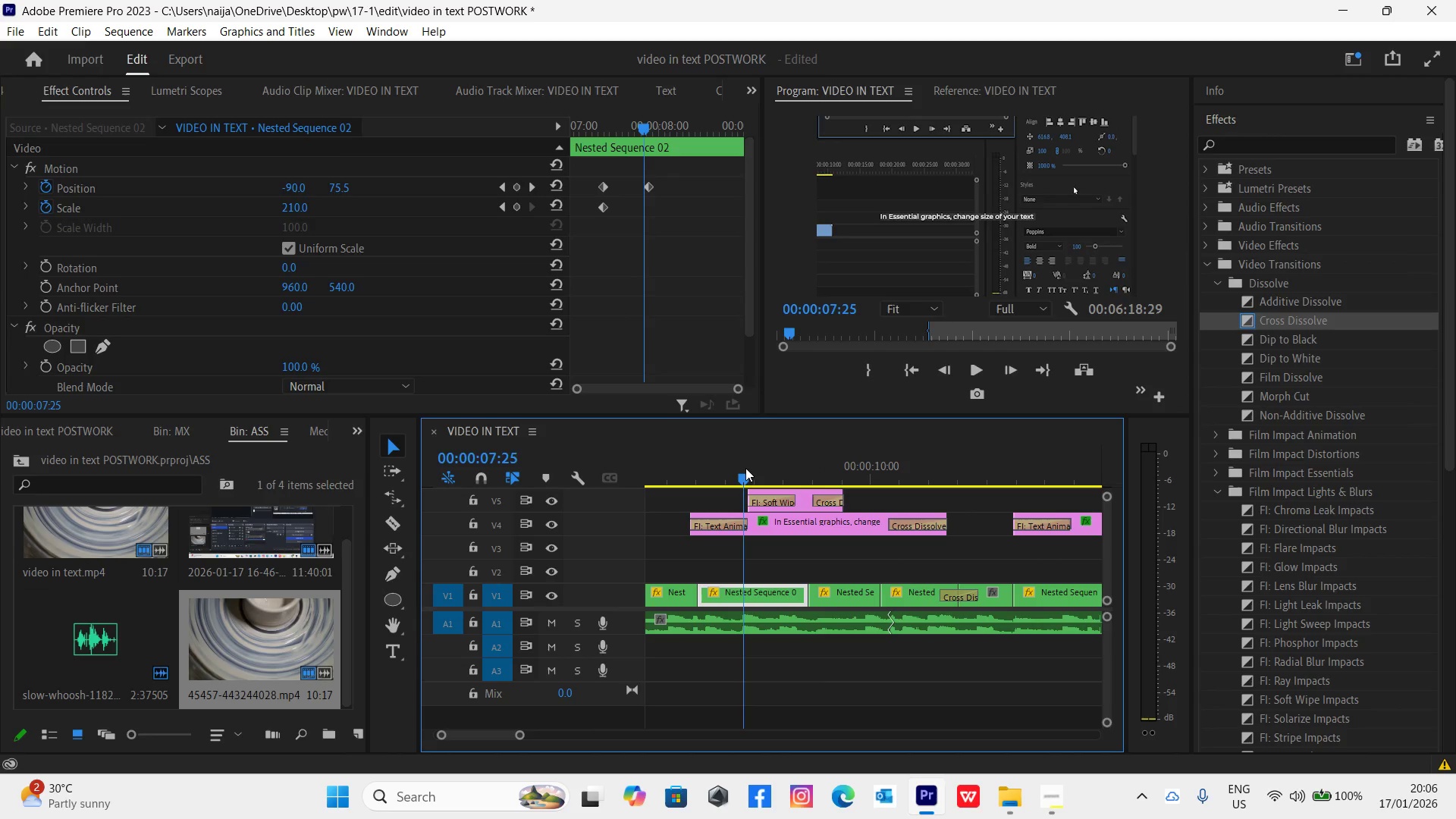 
key(Control+Backquote)
 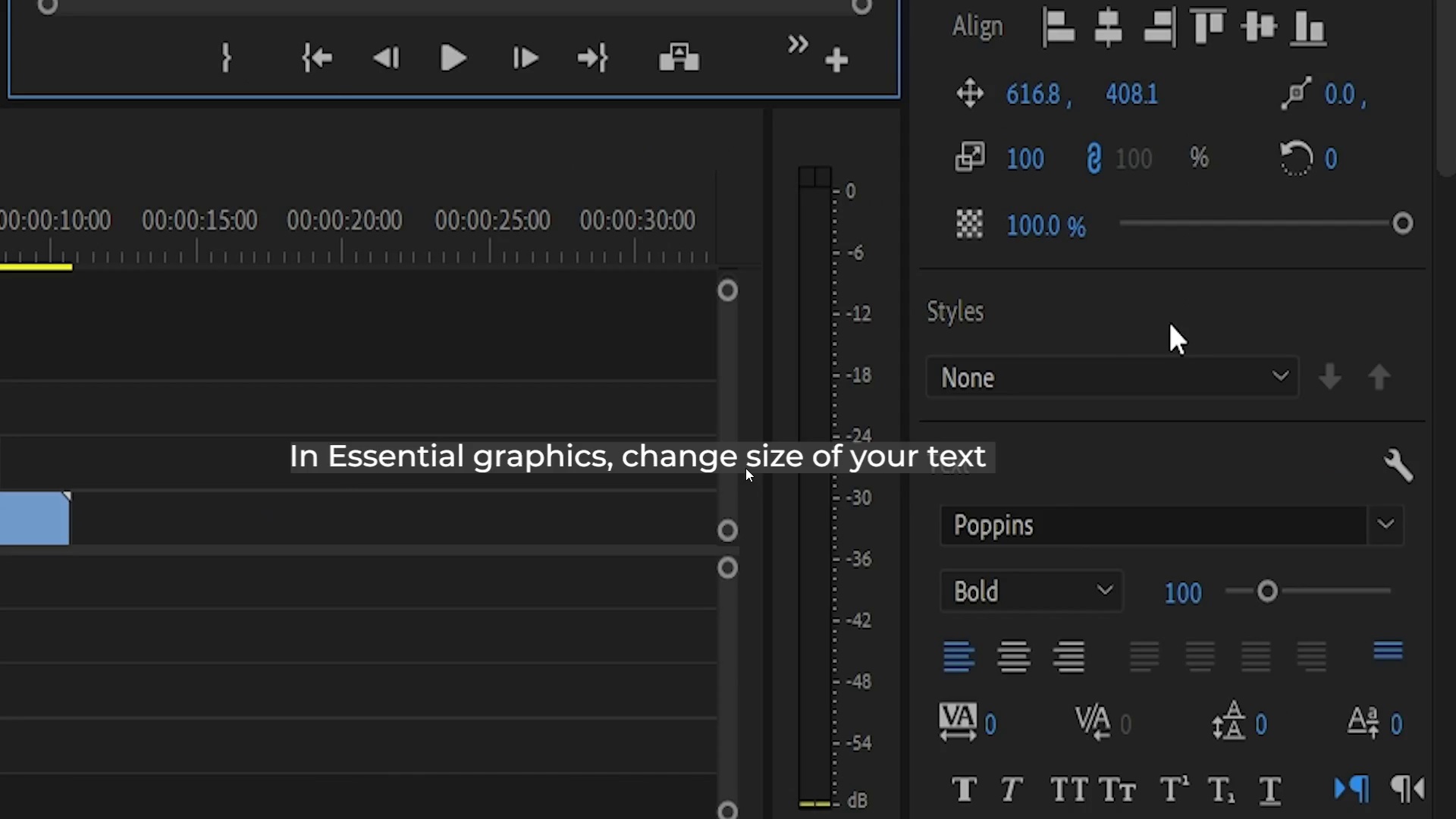 
key(Space)
 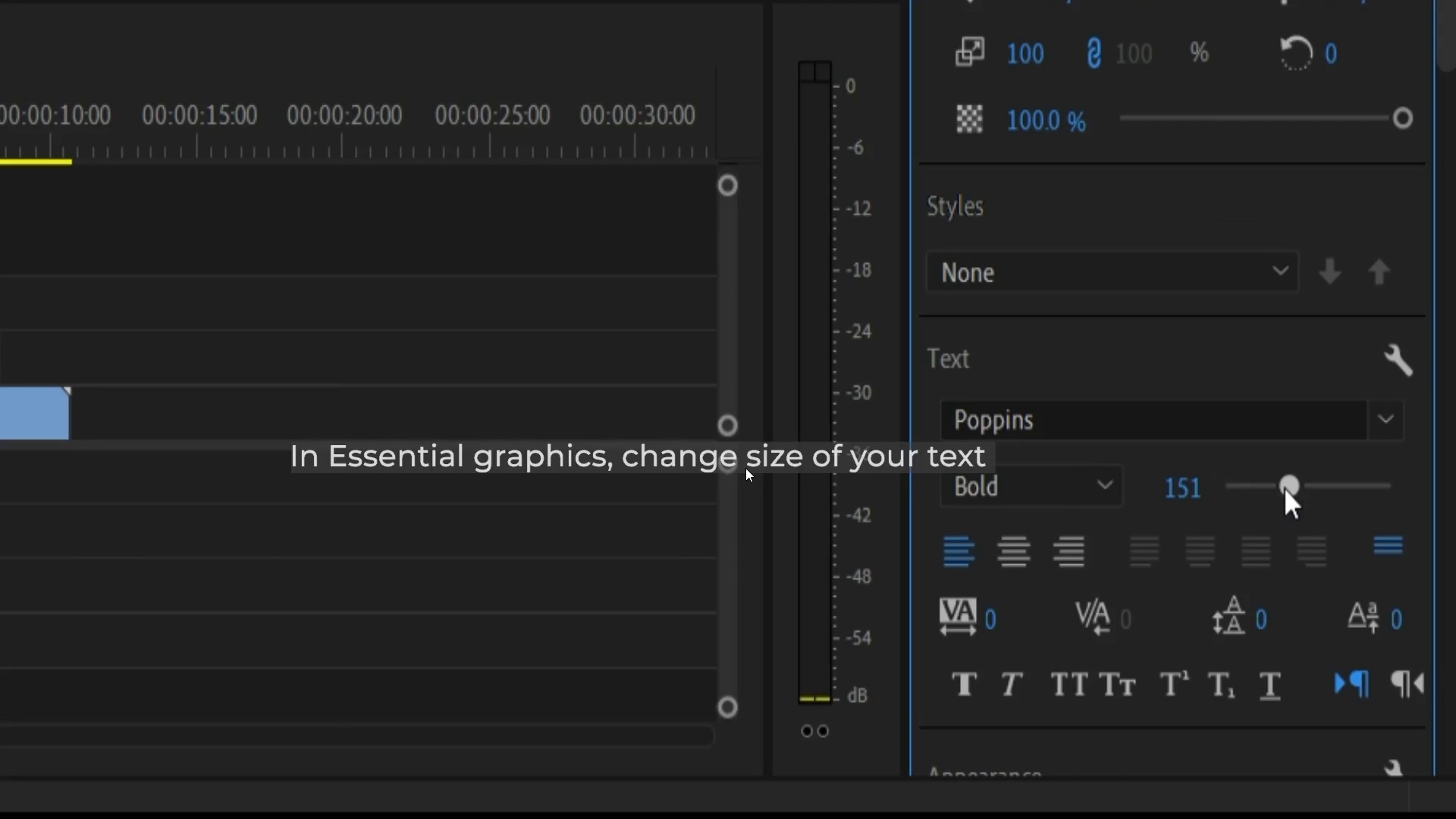 
key(Space)
 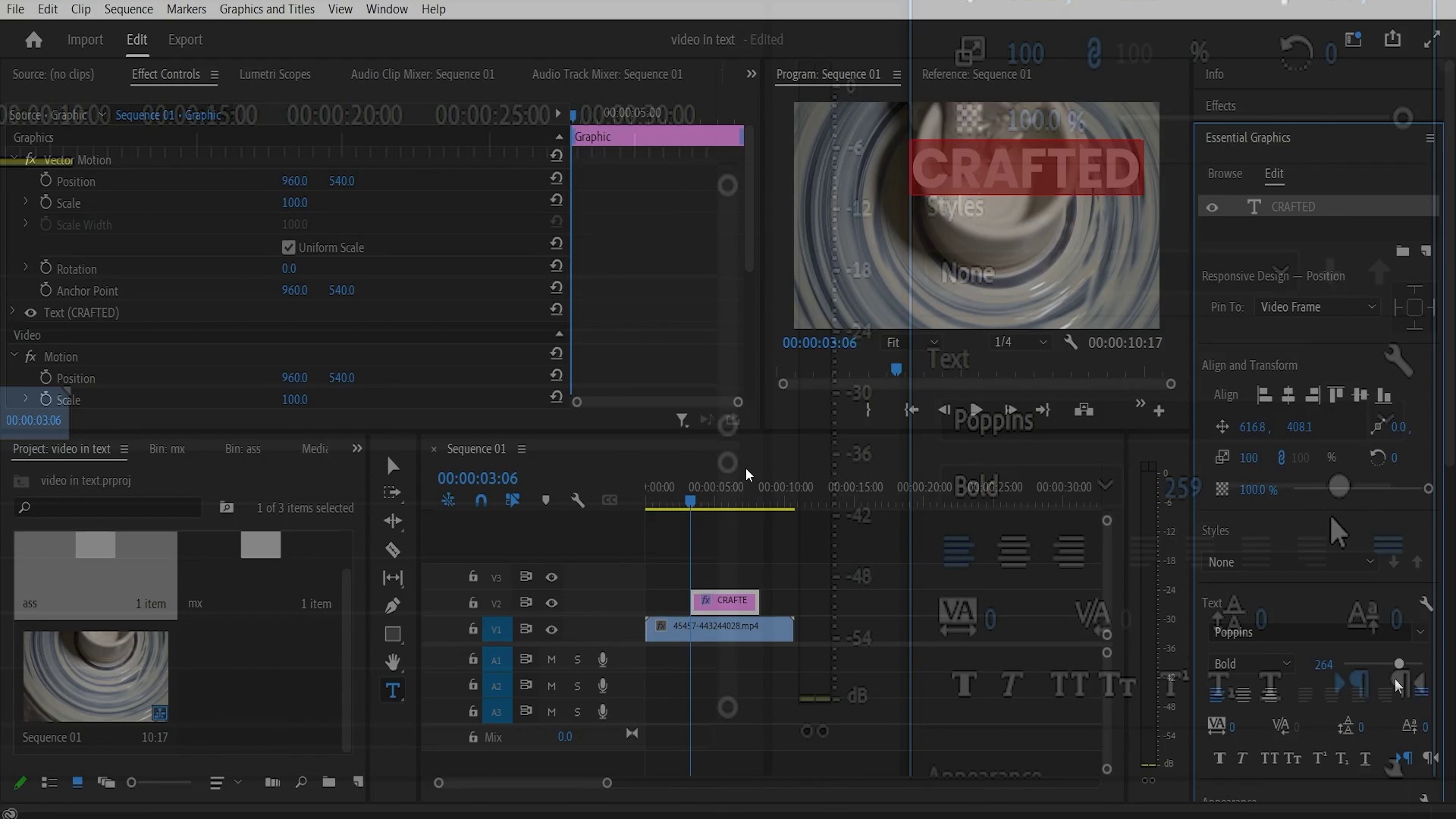 
key(Control+Backquote)
 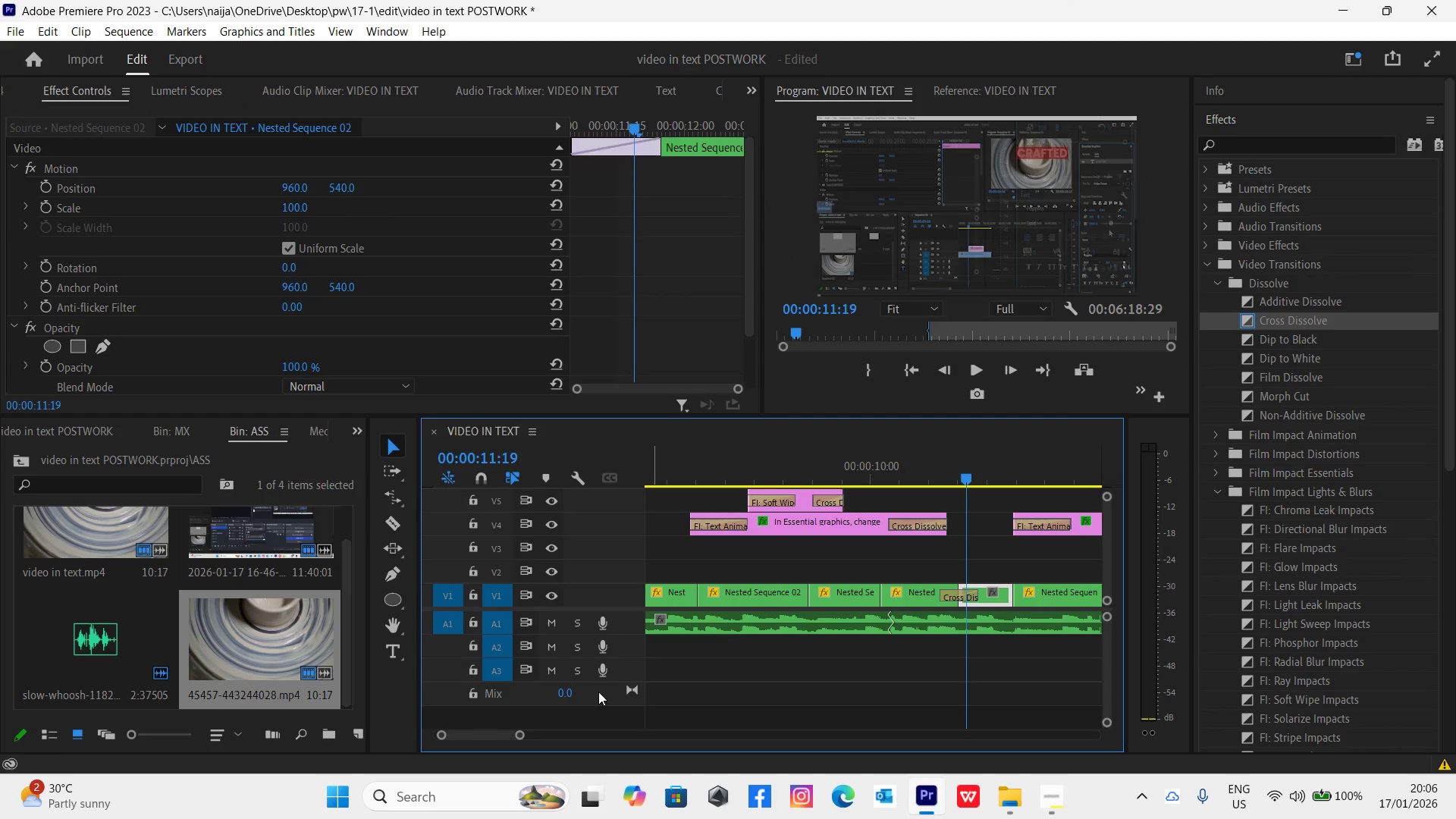 
left_click_drag(start_coordinate=[522, 733], to_coordinate=[538, 737])
 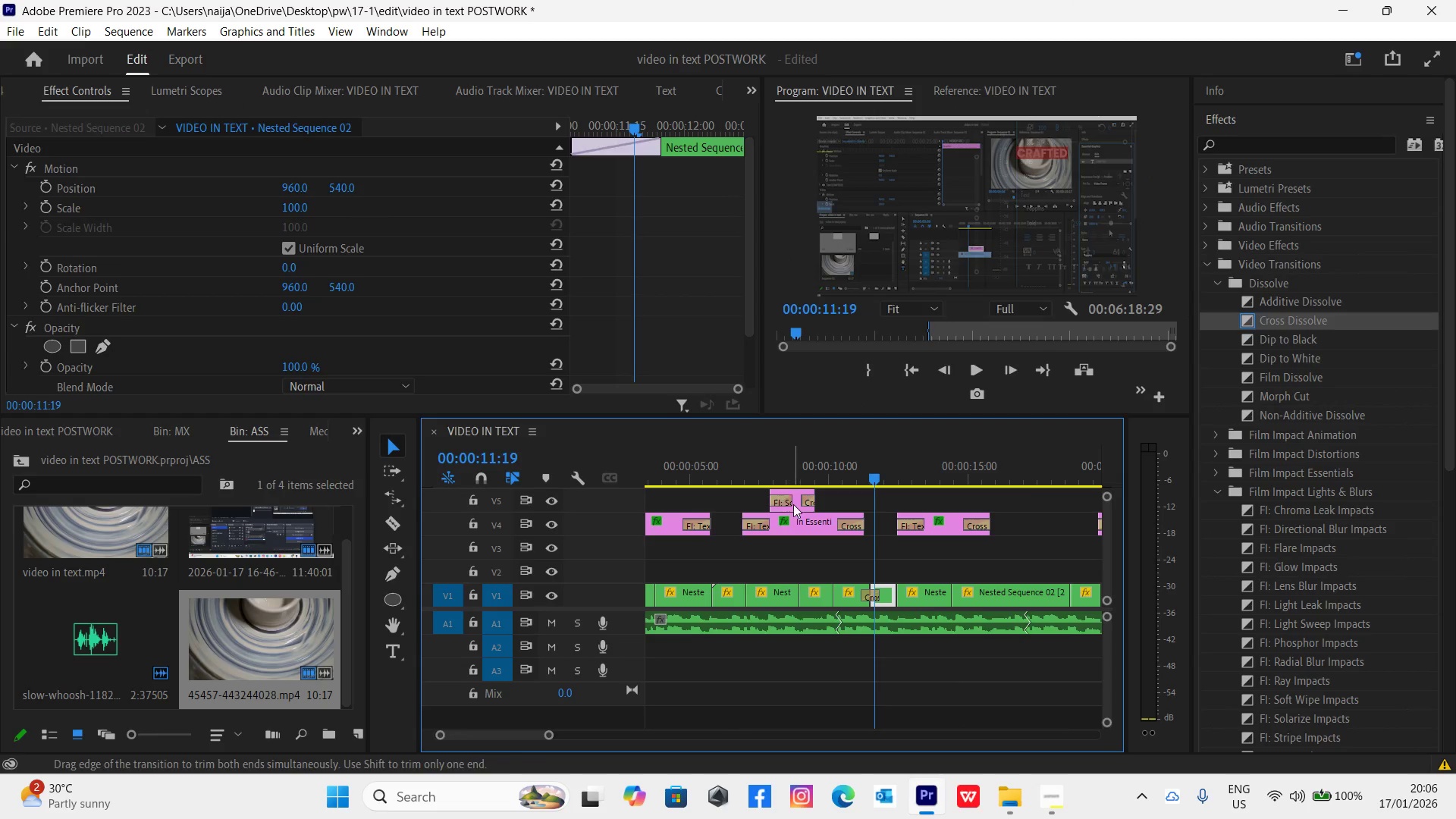 
left_click([796, 507])
 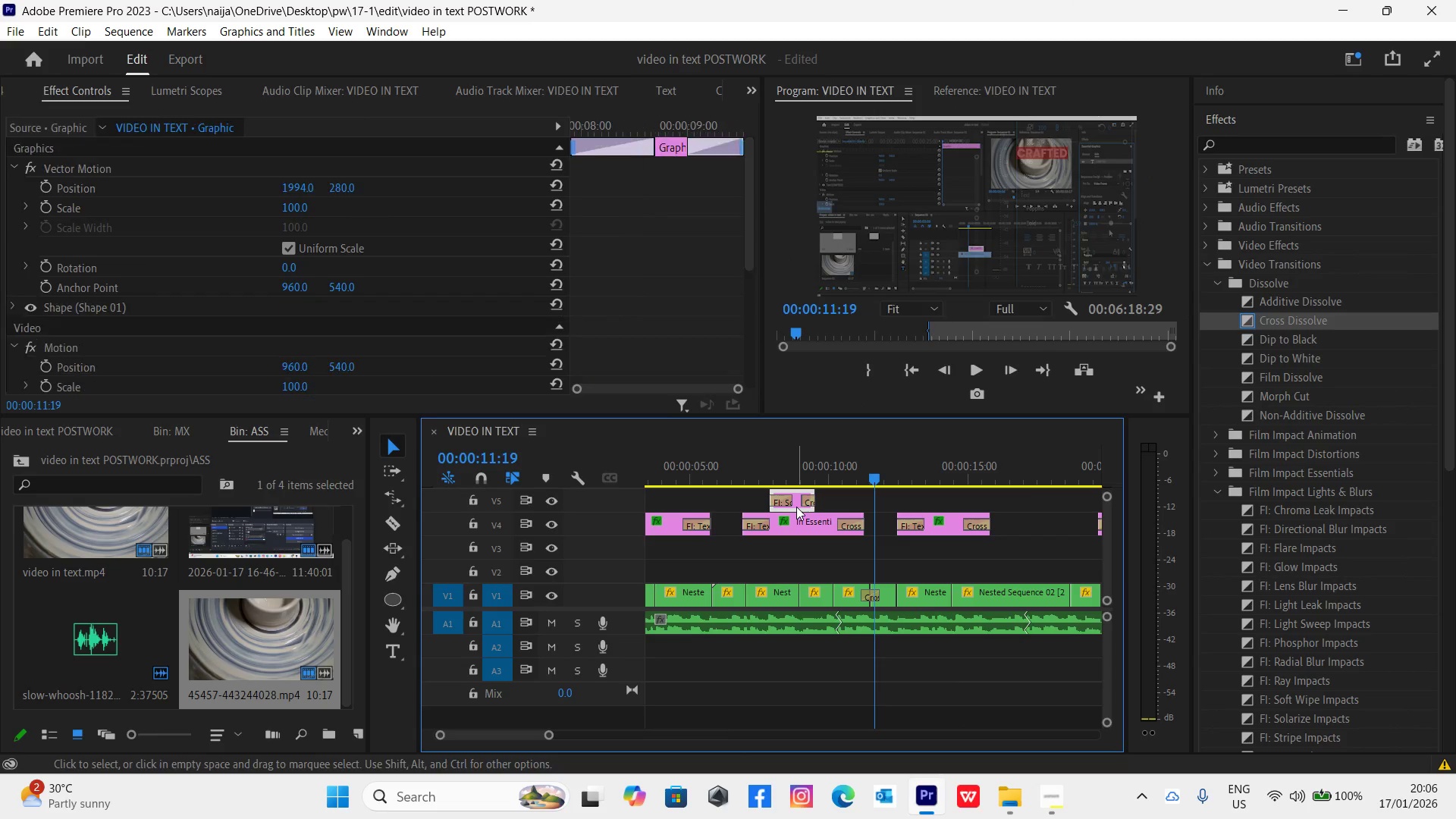 
hold_key(key=AltLeft, duration=1.5)
left_click_drag(start_coordinate=[796, 507], to_coordinate=[907, 490])
 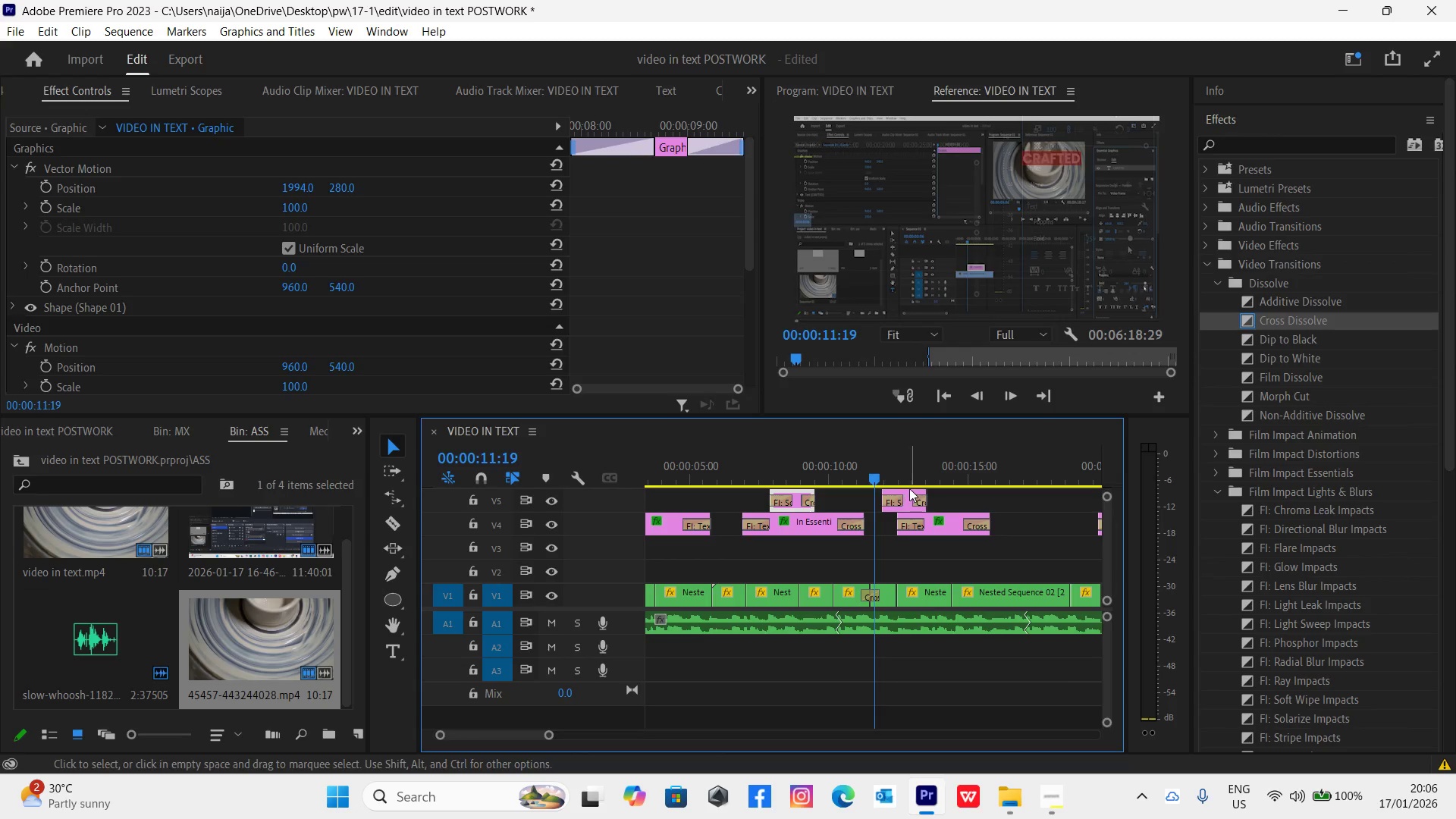 
key(Alt+AltLeft)
 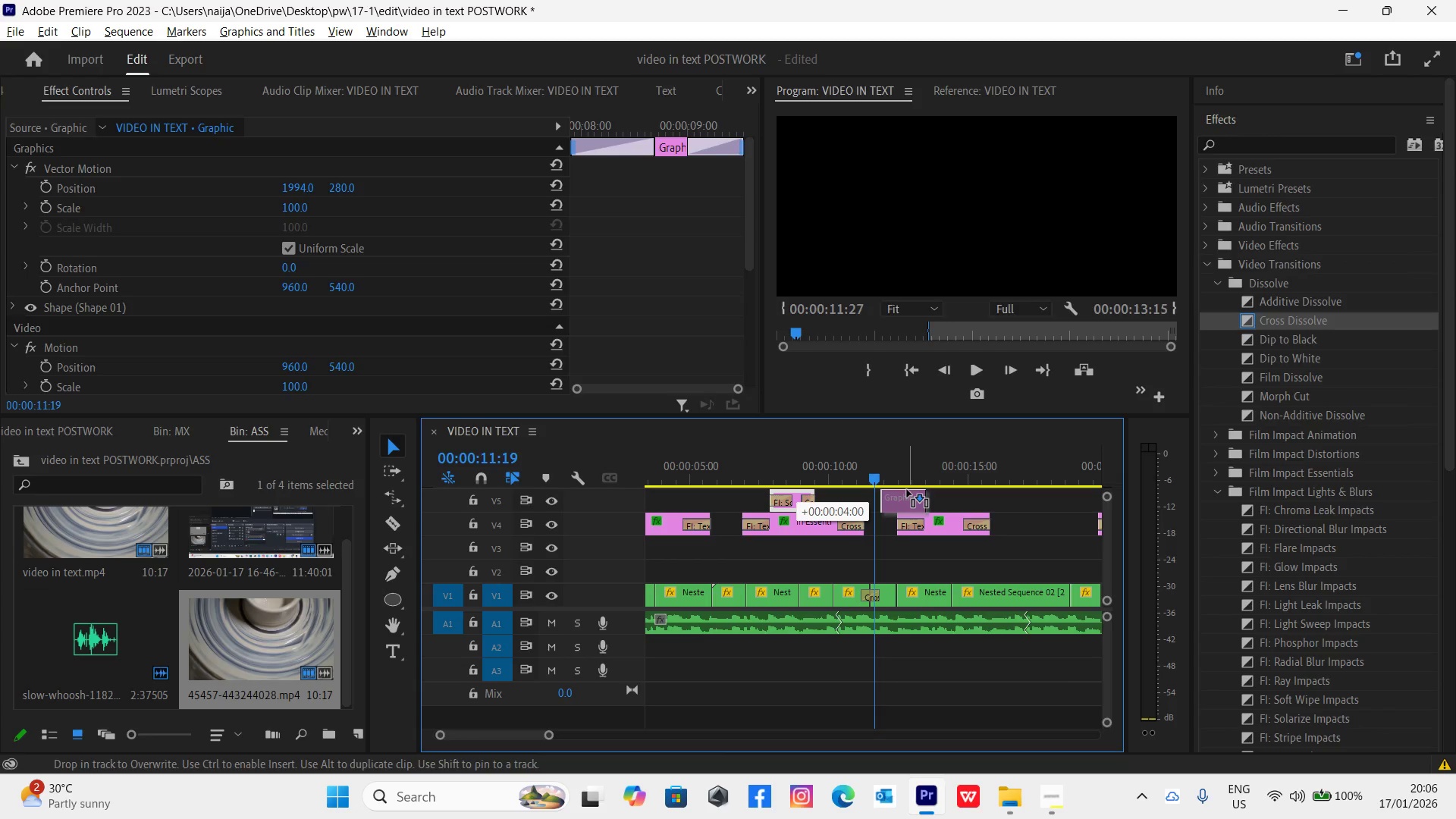 
key(Alt+AltLeft)
 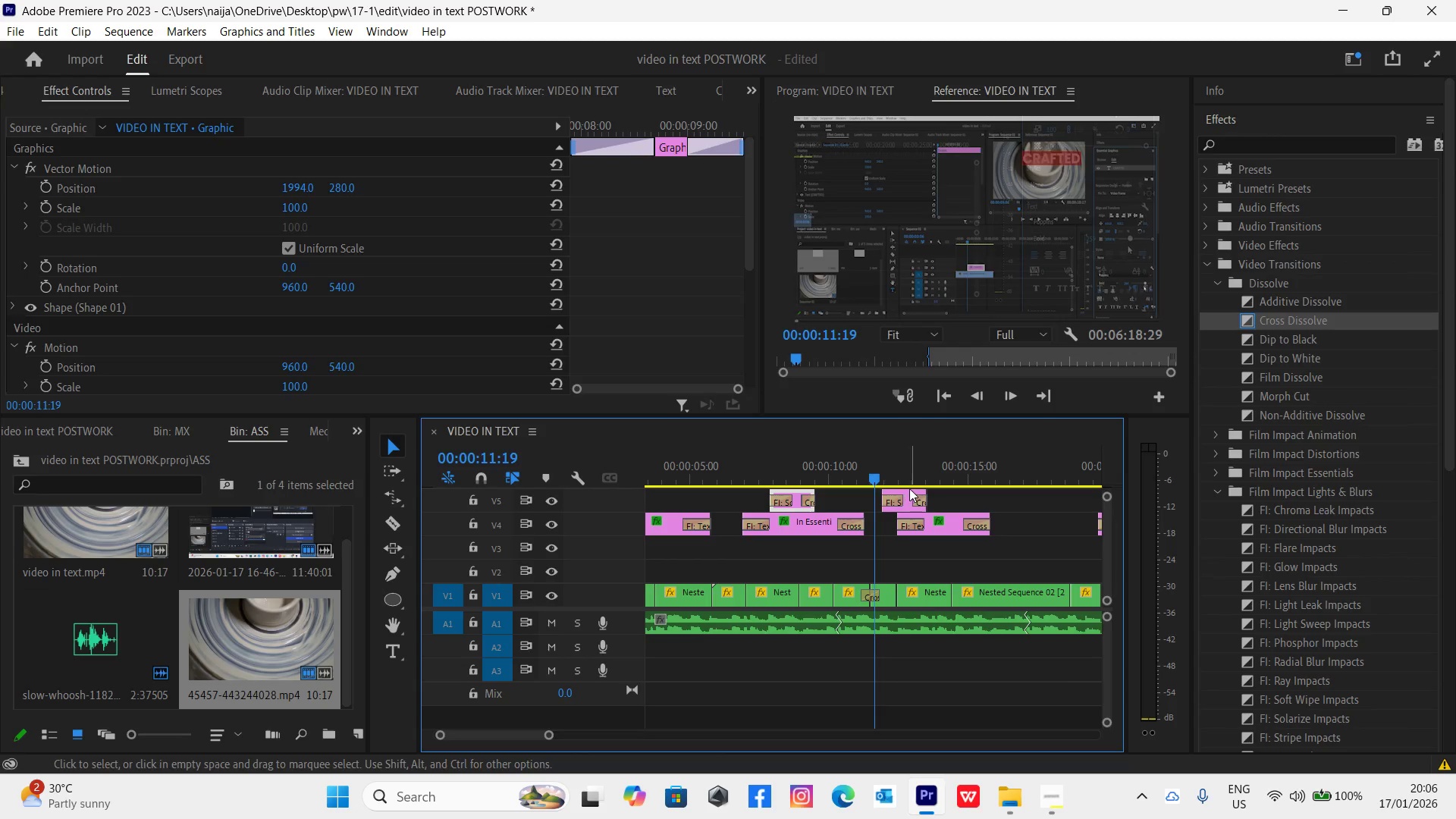 
key(Control+S)
 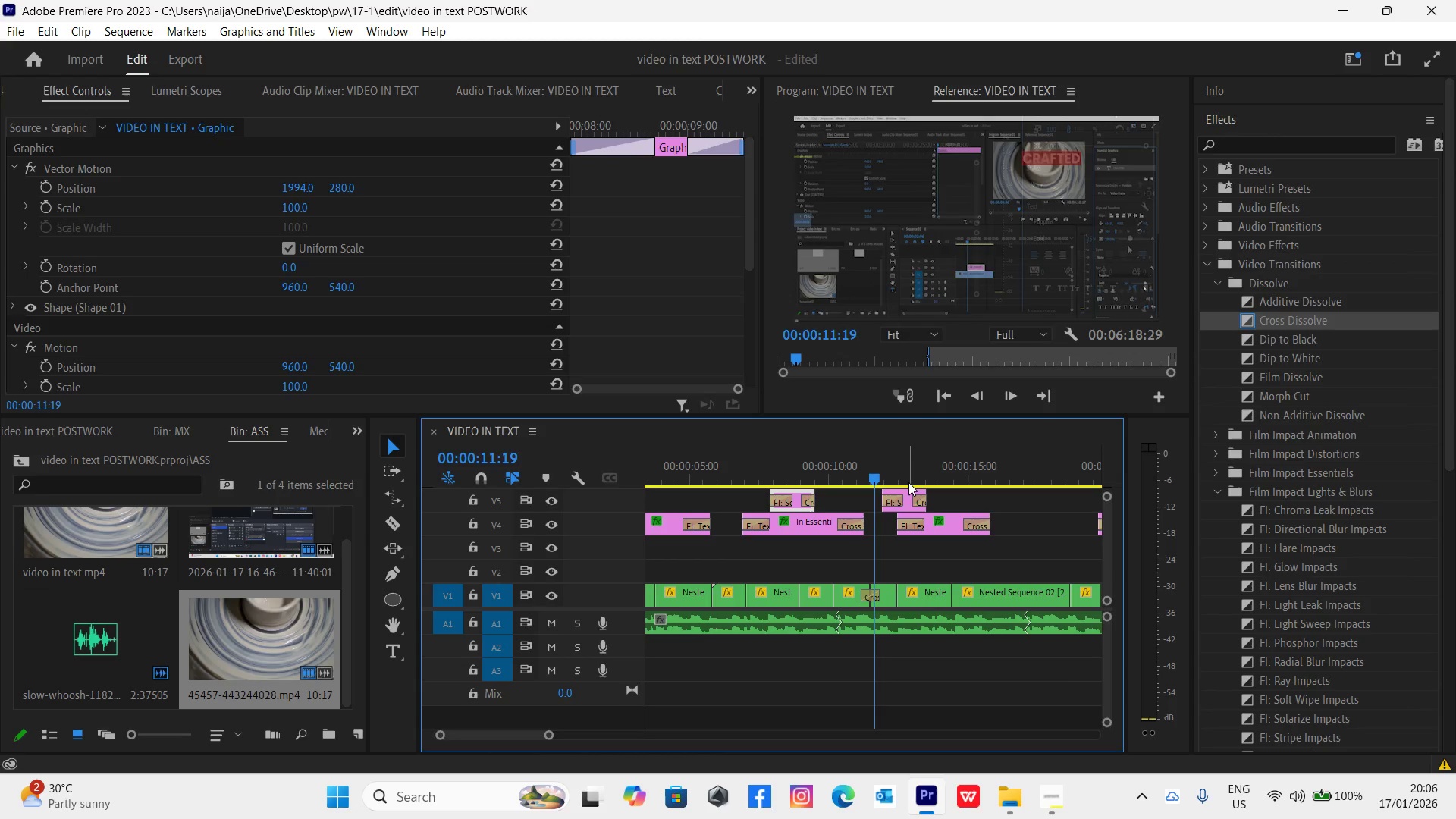 
key(Space)
 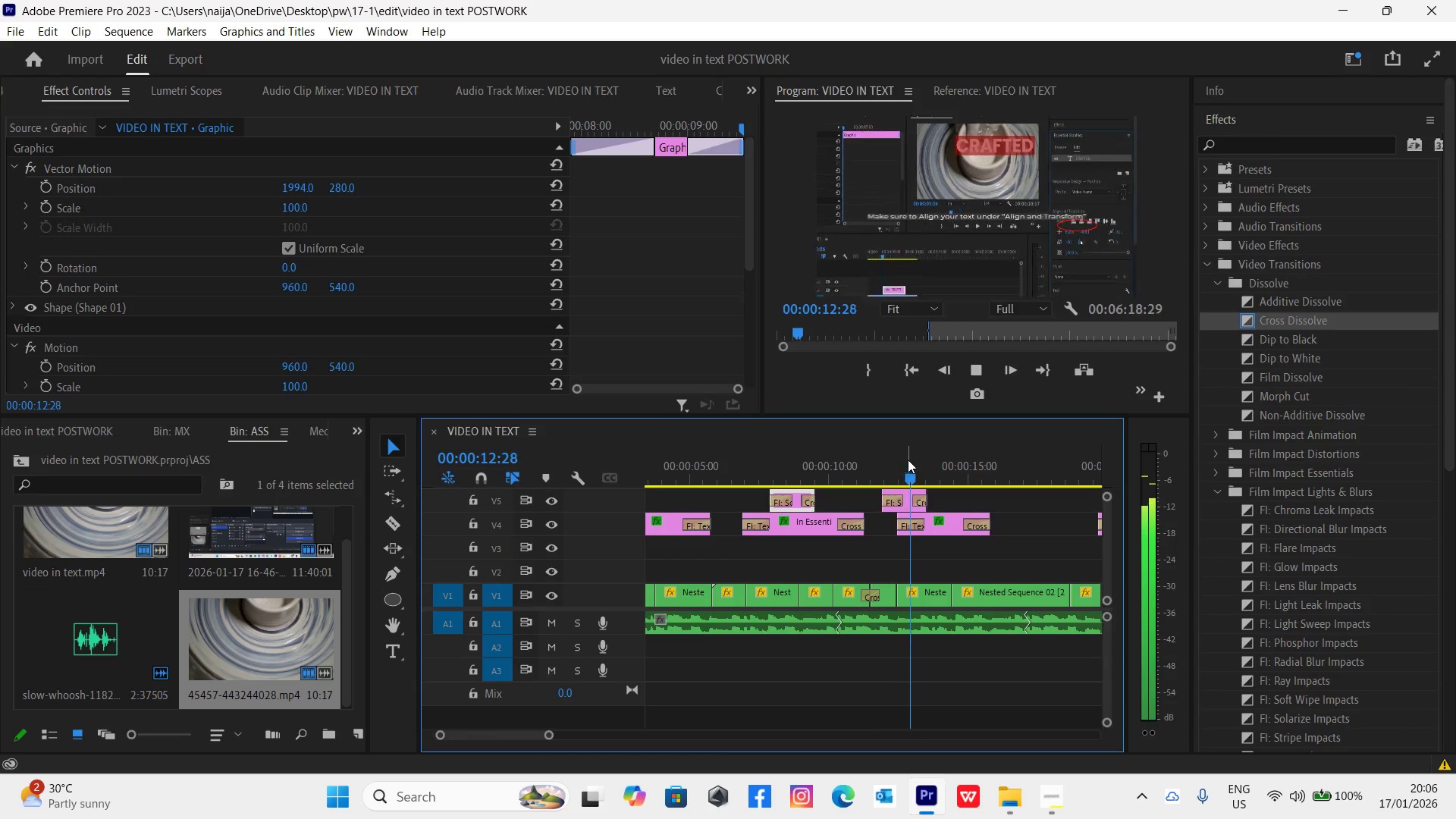 
key(Space)
 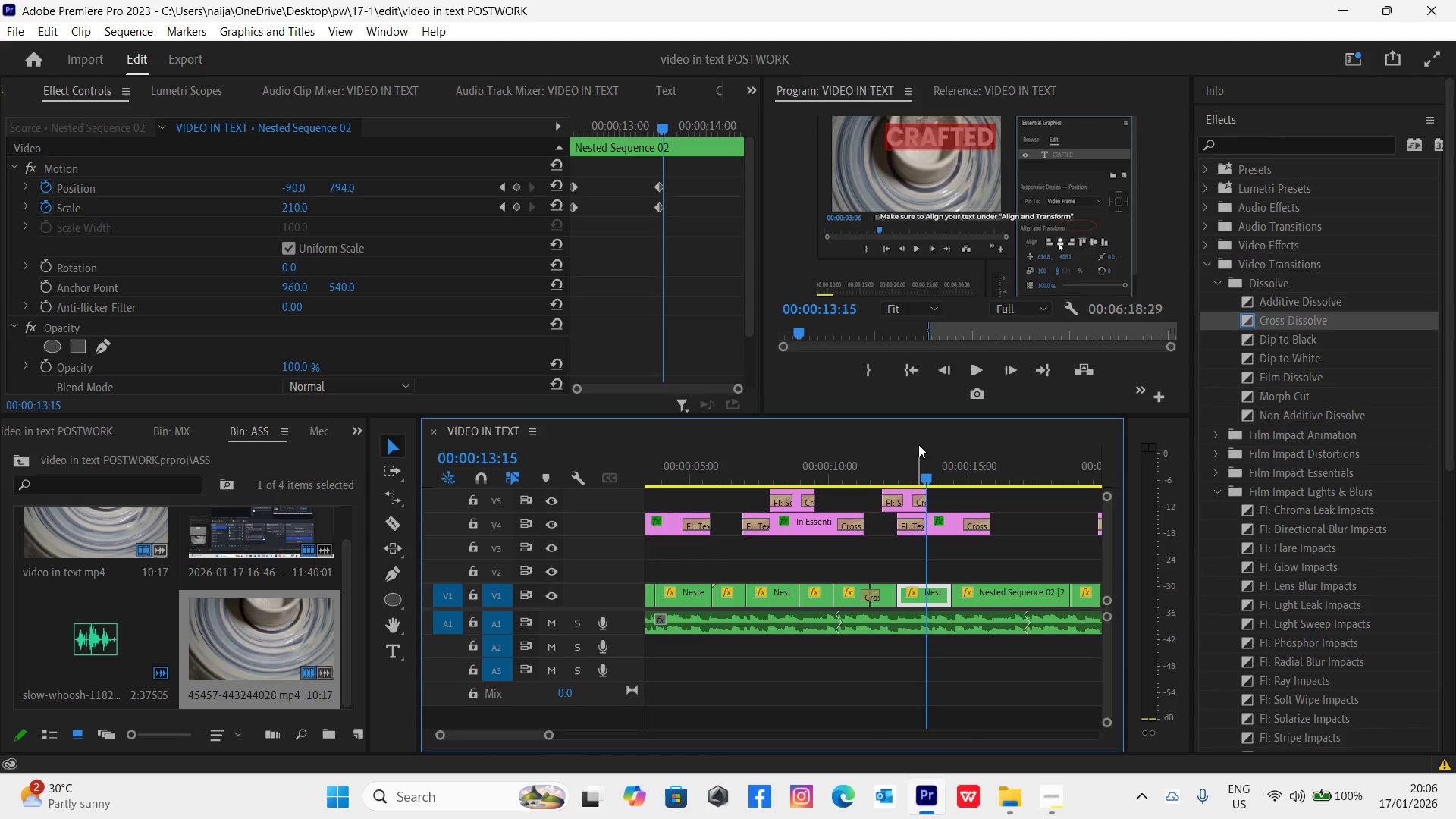 
left_click([912, 468])
 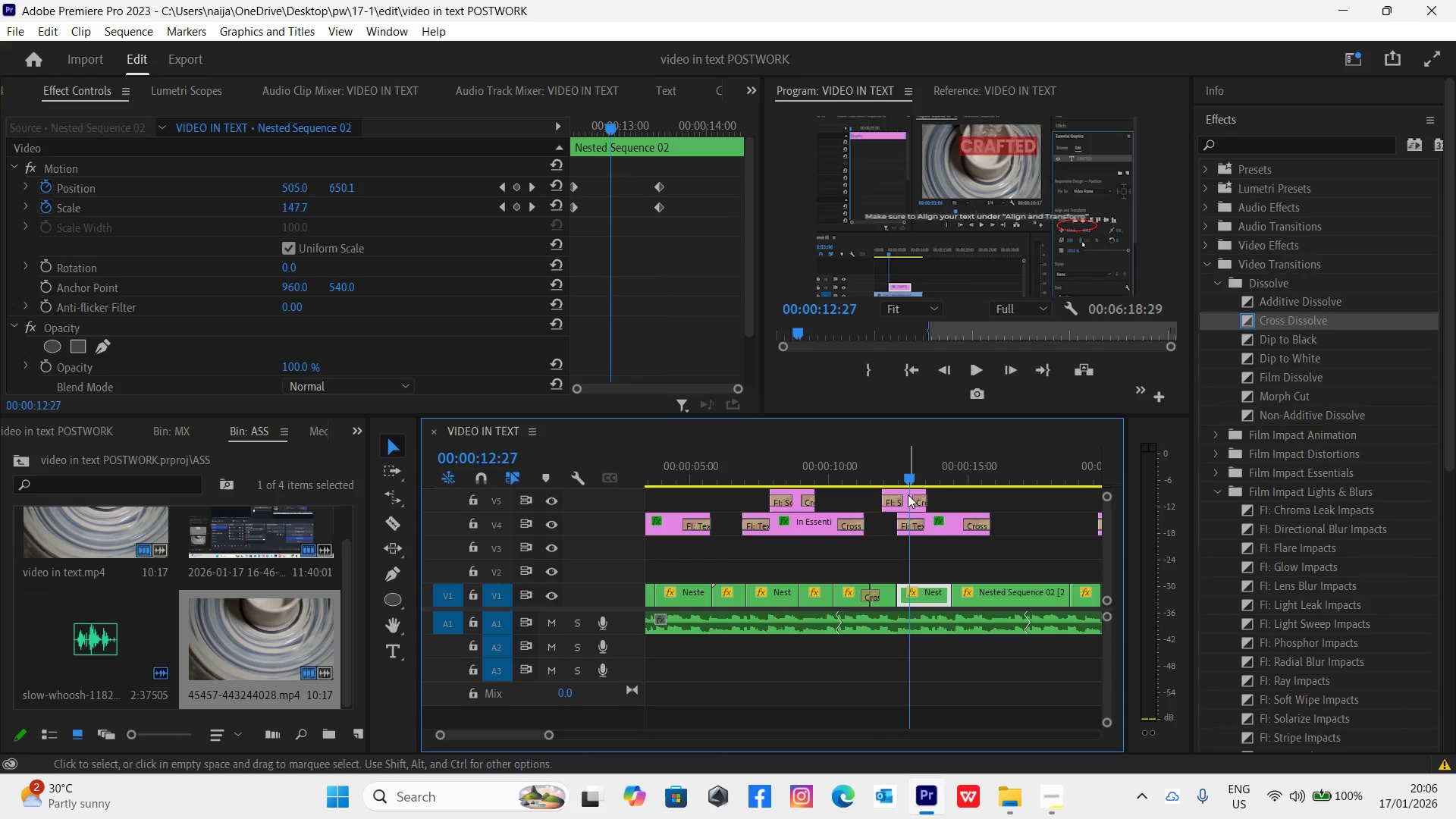 
left_click_drag(start_coordinate=[907, 497], to_coordinate=[933, 499])
 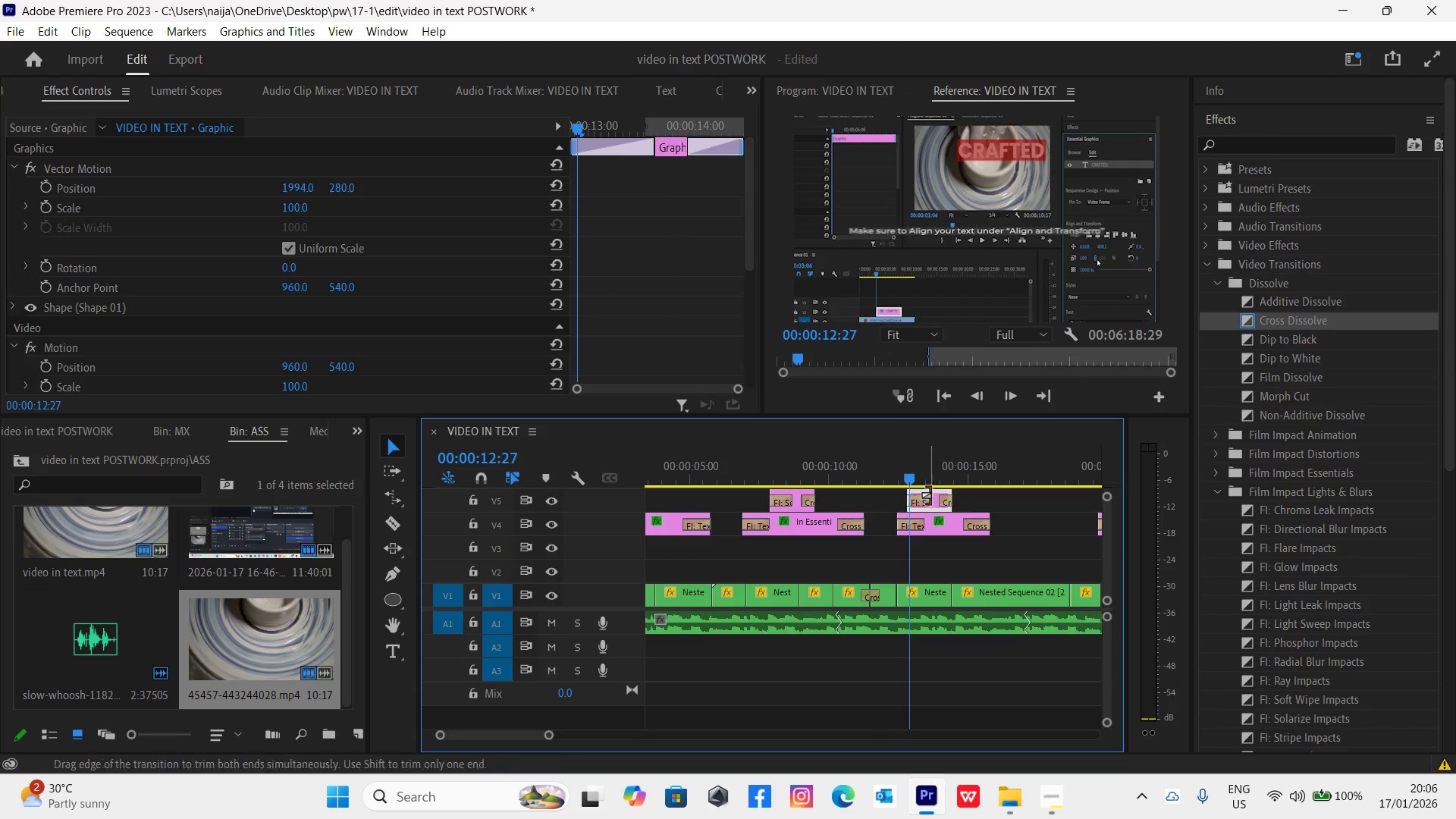 
mouse_move([909, 465])
 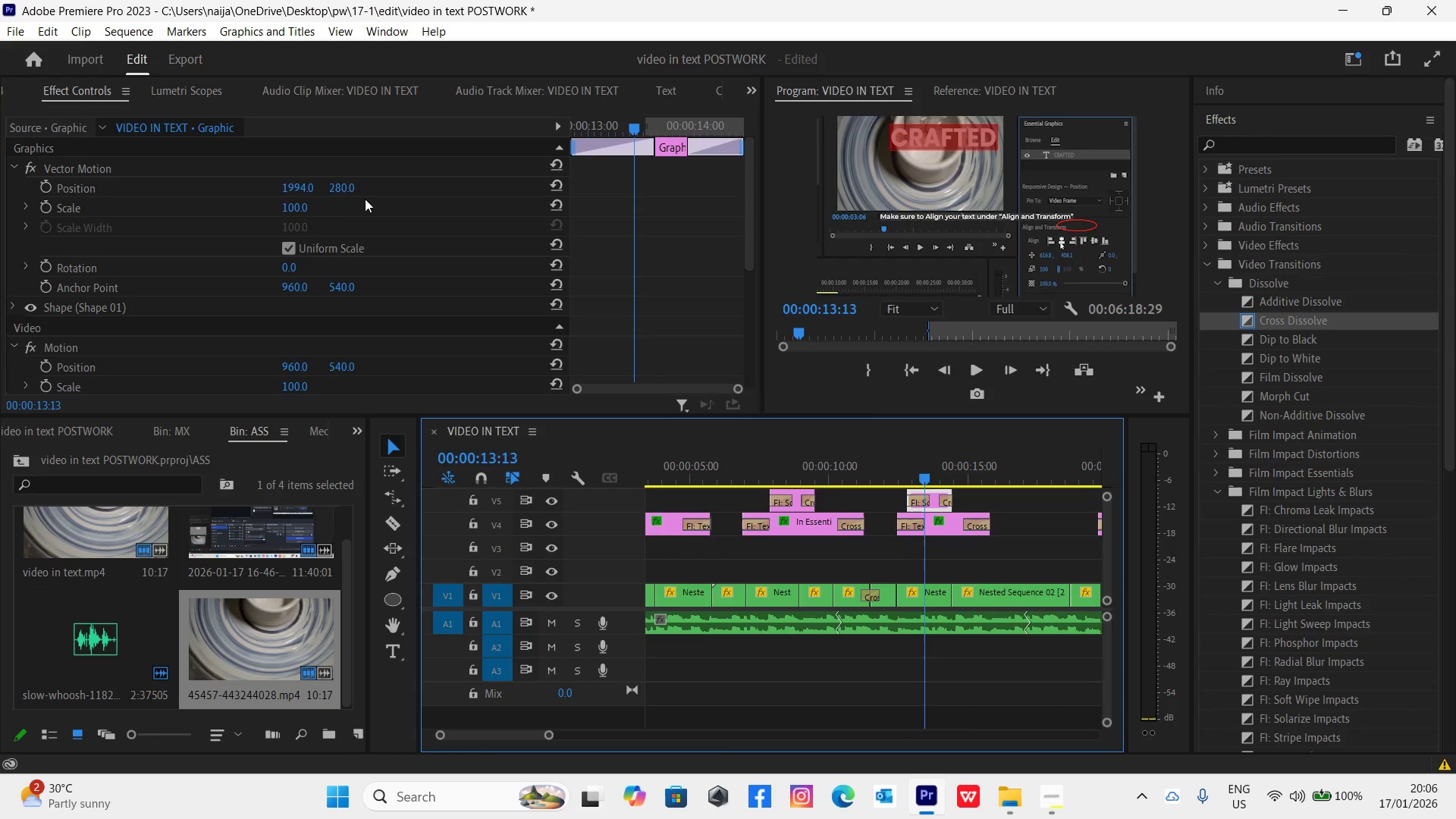 
left_click_drag(start_coordinate=[344, 184], to_coordinate=[425, 188])
 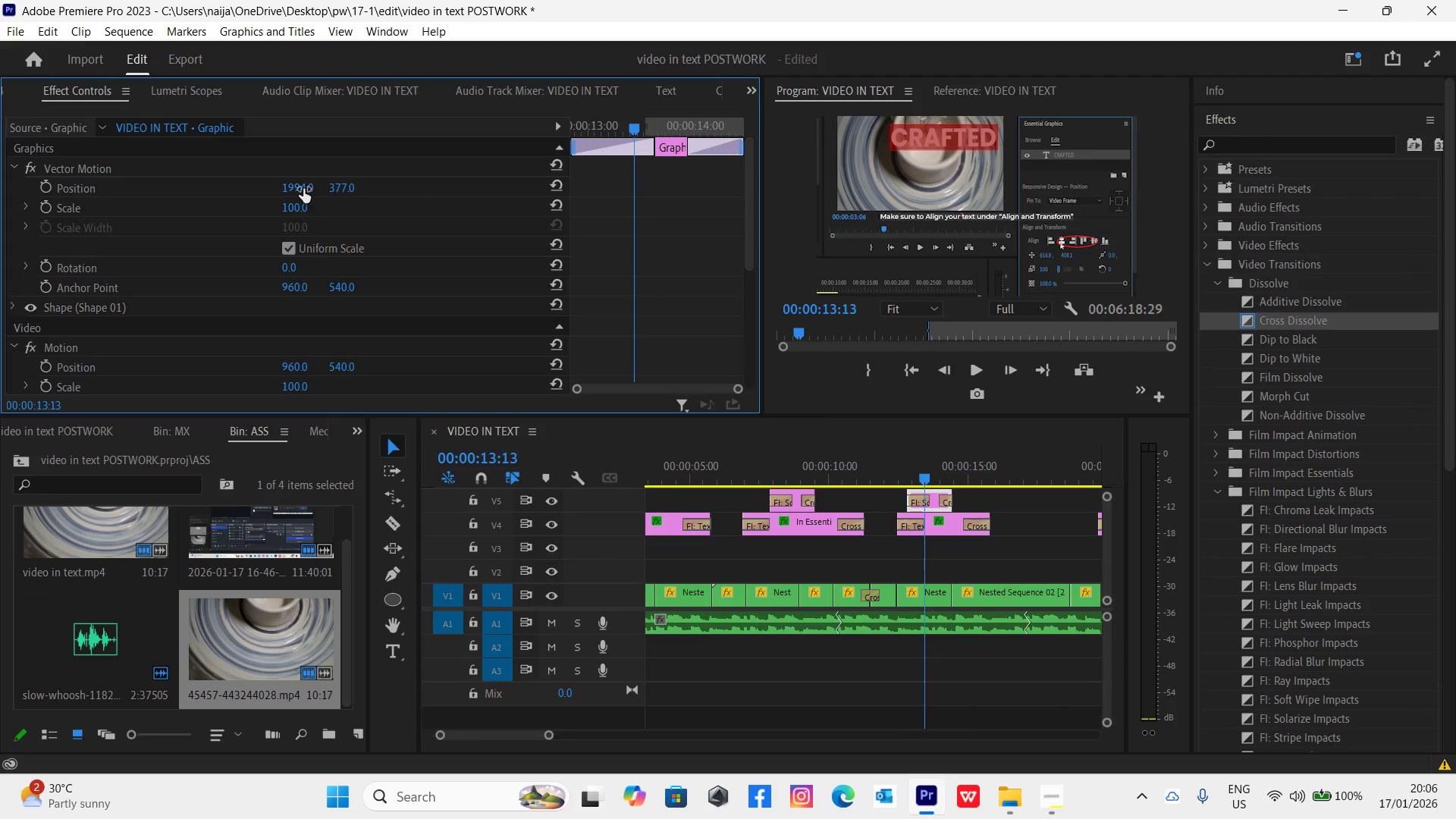 
left_click_drag(start_coordinate=[302, 188], to_coordinate=[209, 196])
 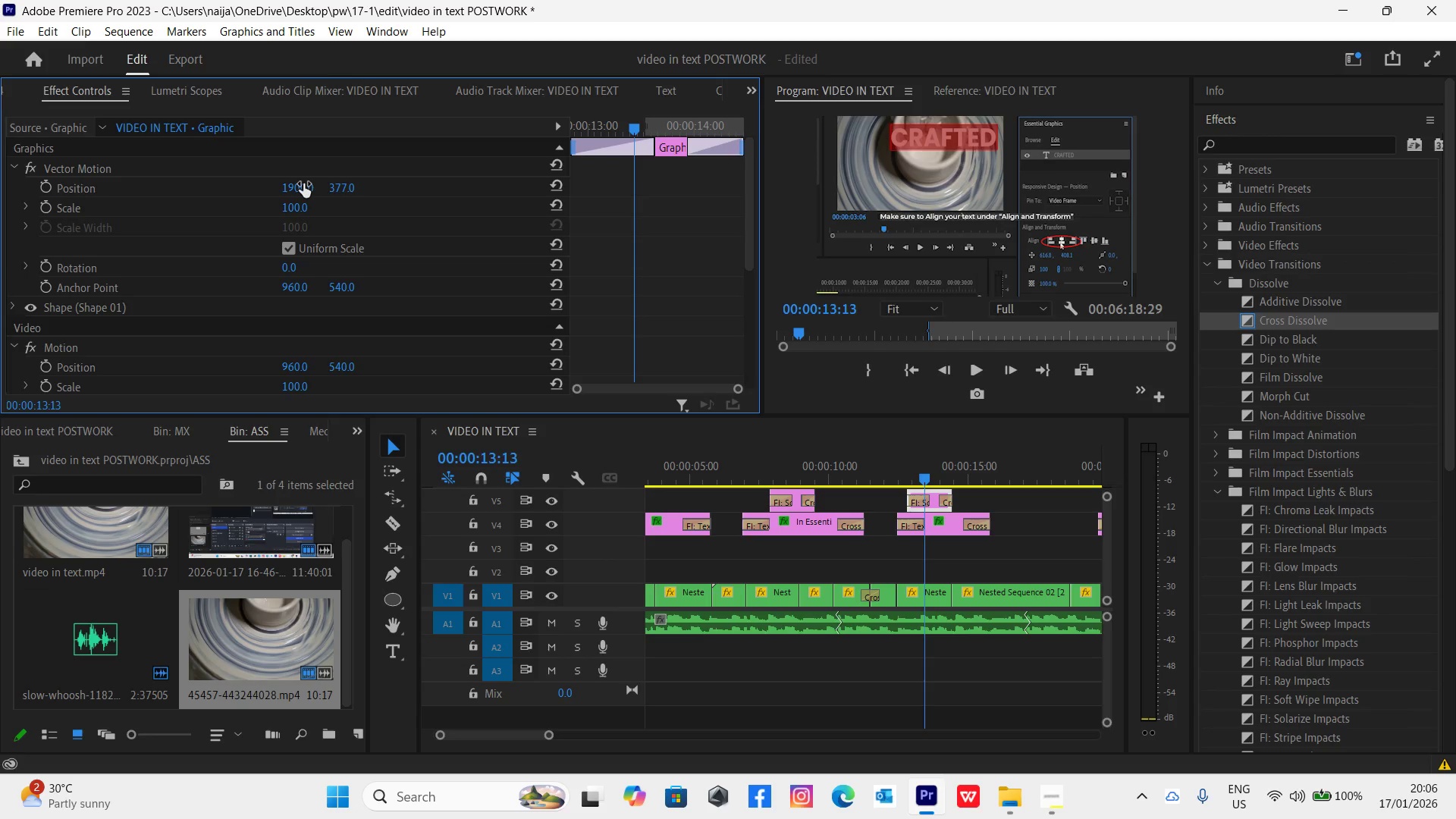 
key(Control+Backquote)
 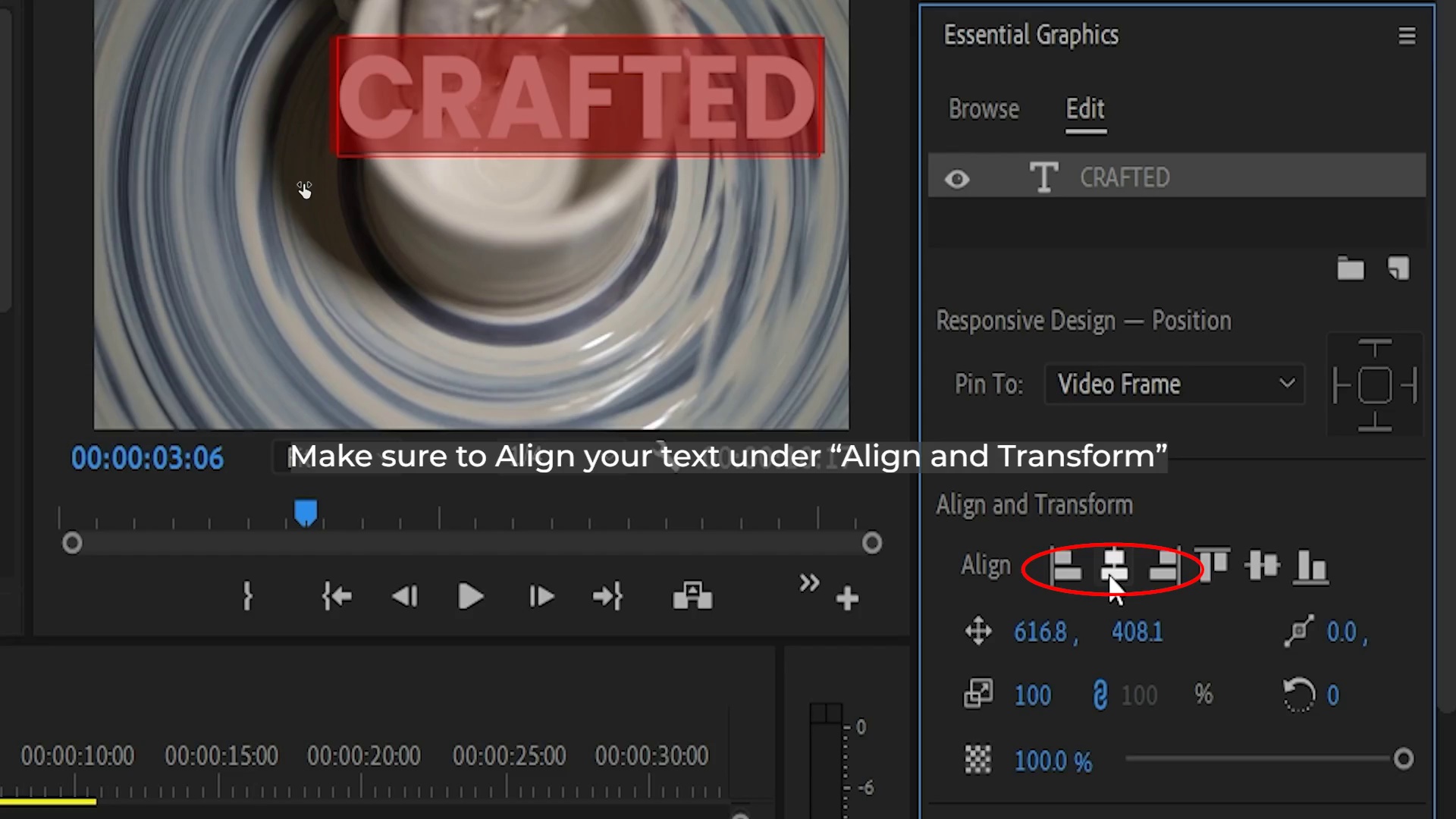 
wait(6.69)
 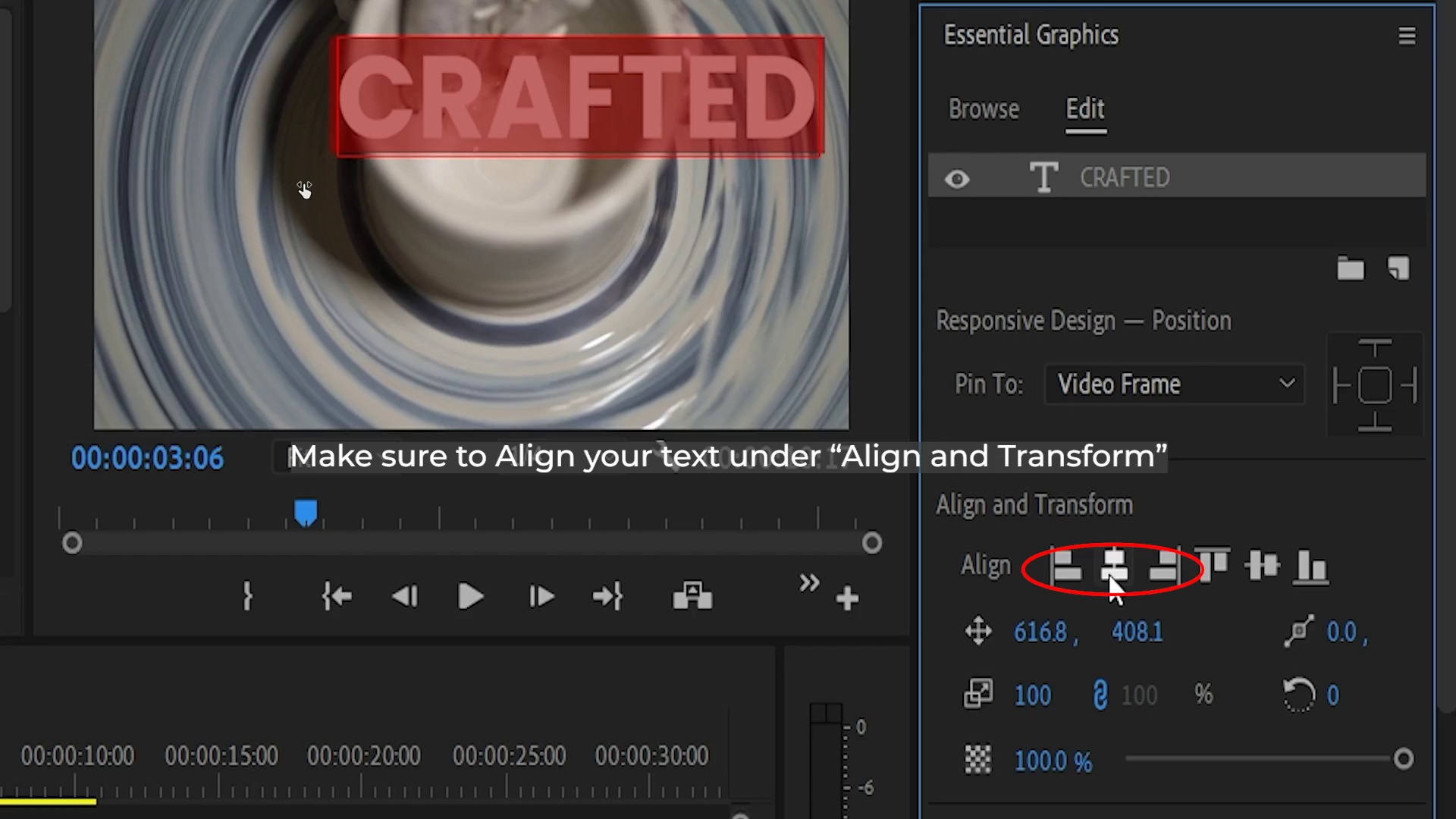 
key(Control+Backquote)
 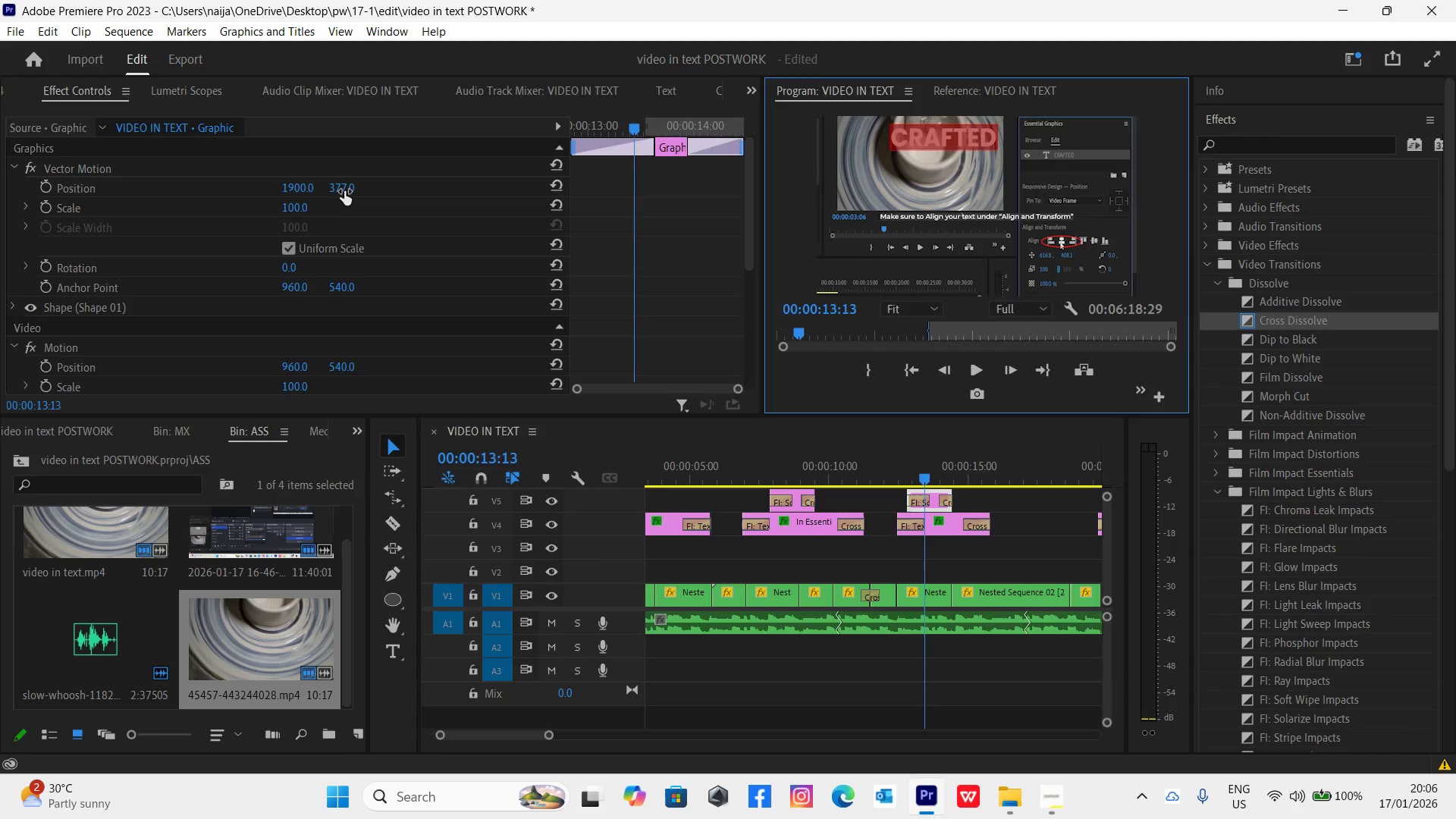 
left_click([344, 186])
 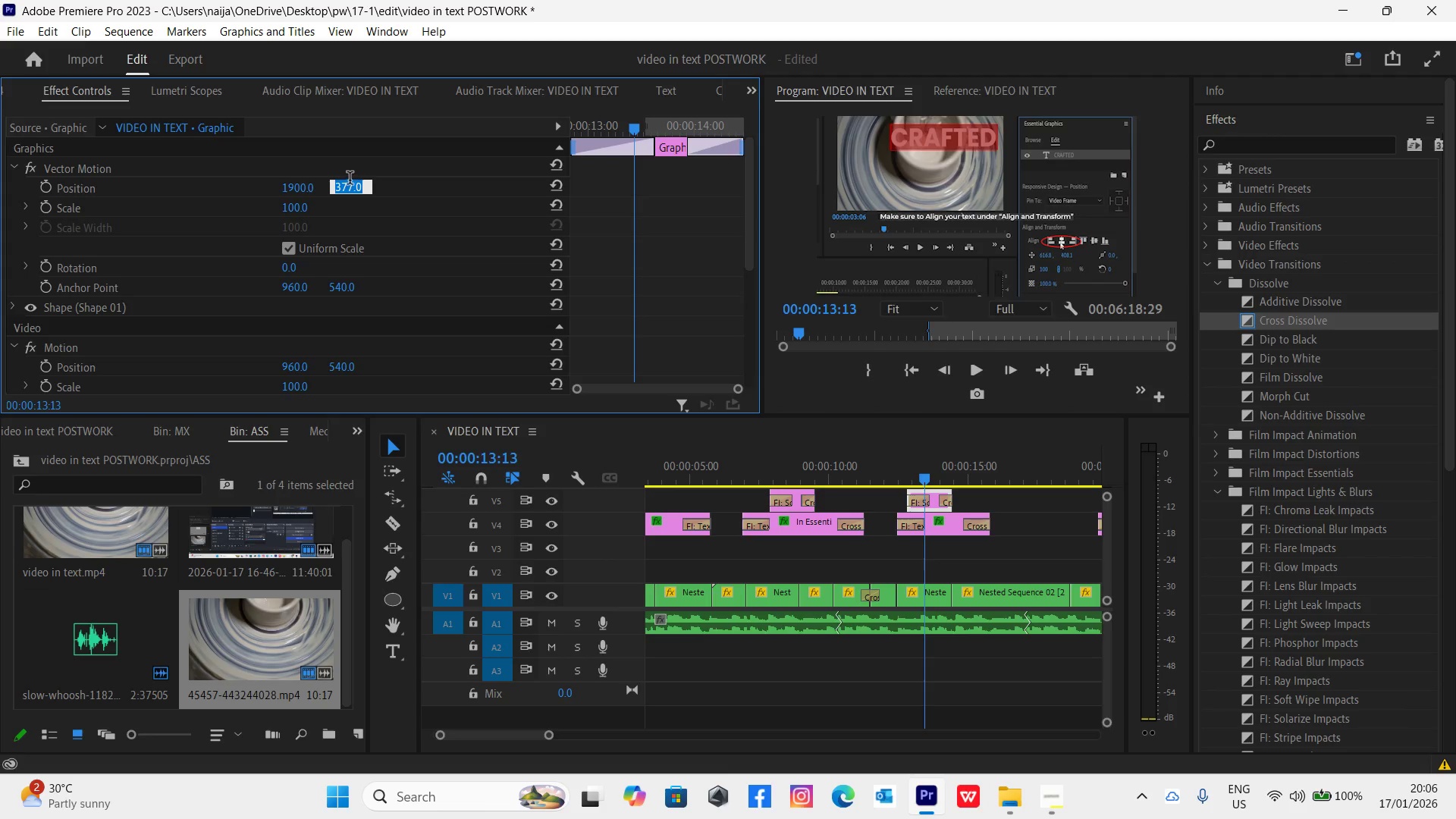 
type(375)
 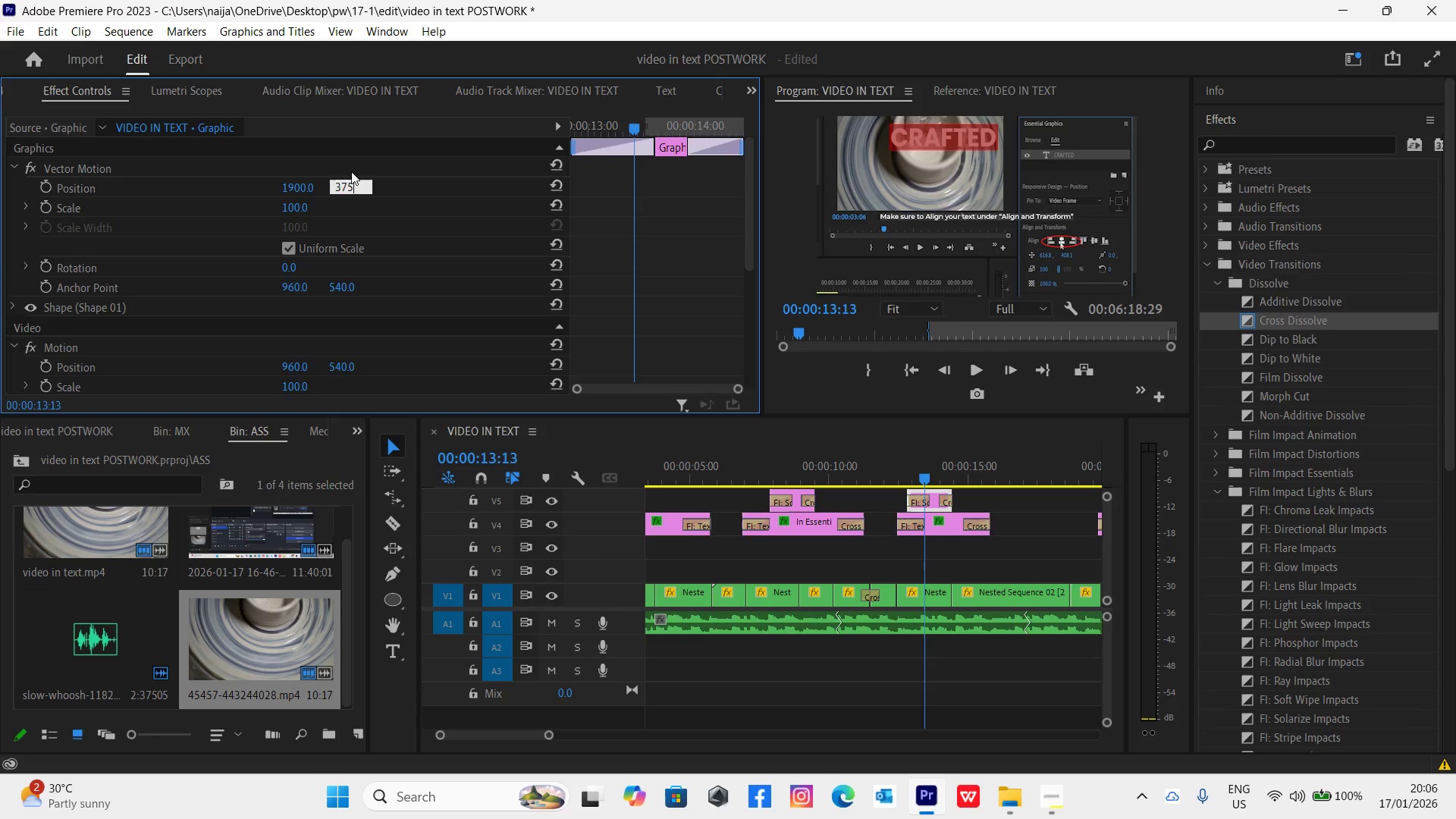 
key(Enter)
 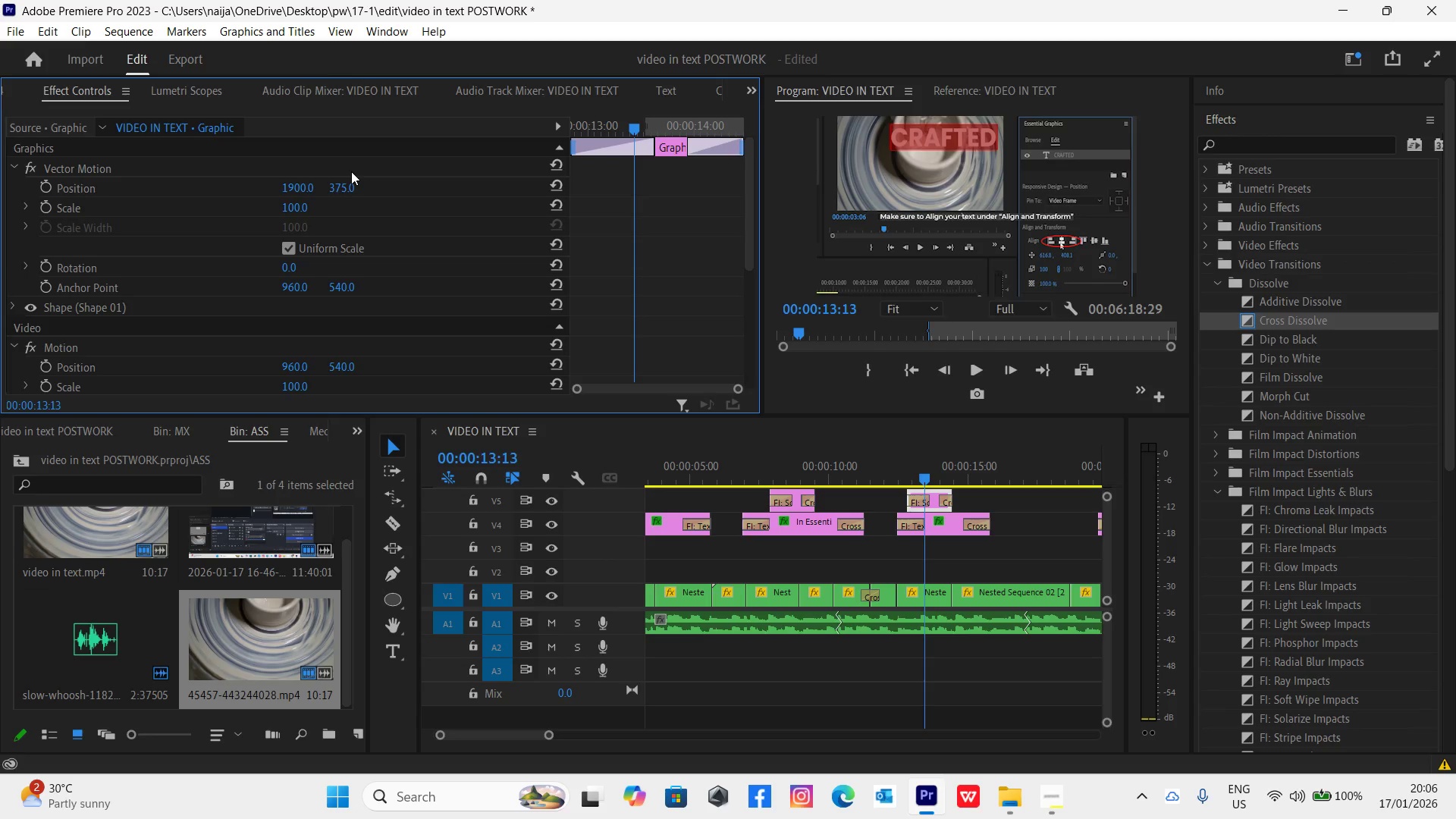 
key(Control+Backquote)
 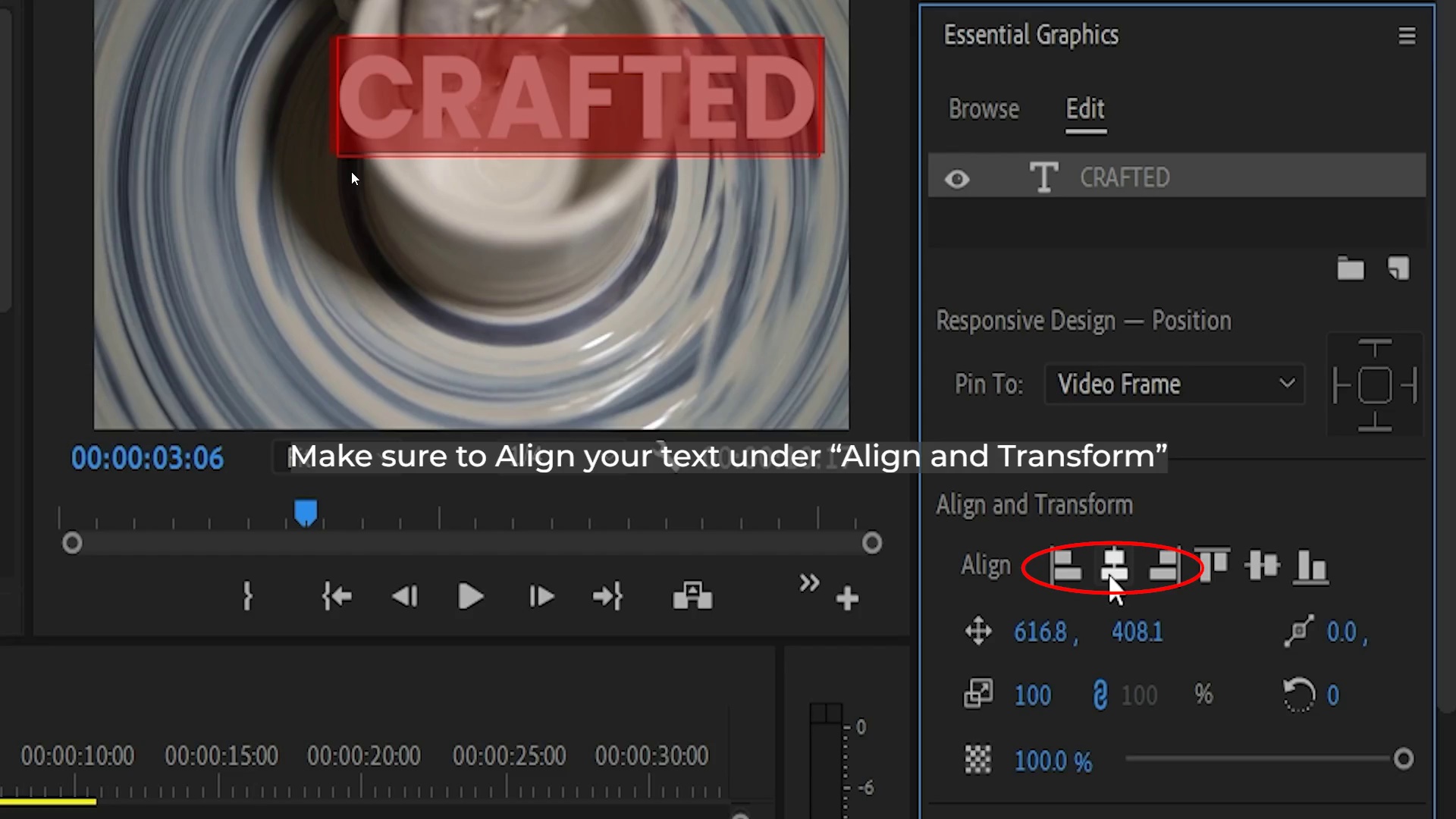 
key(Control+Backquote)
 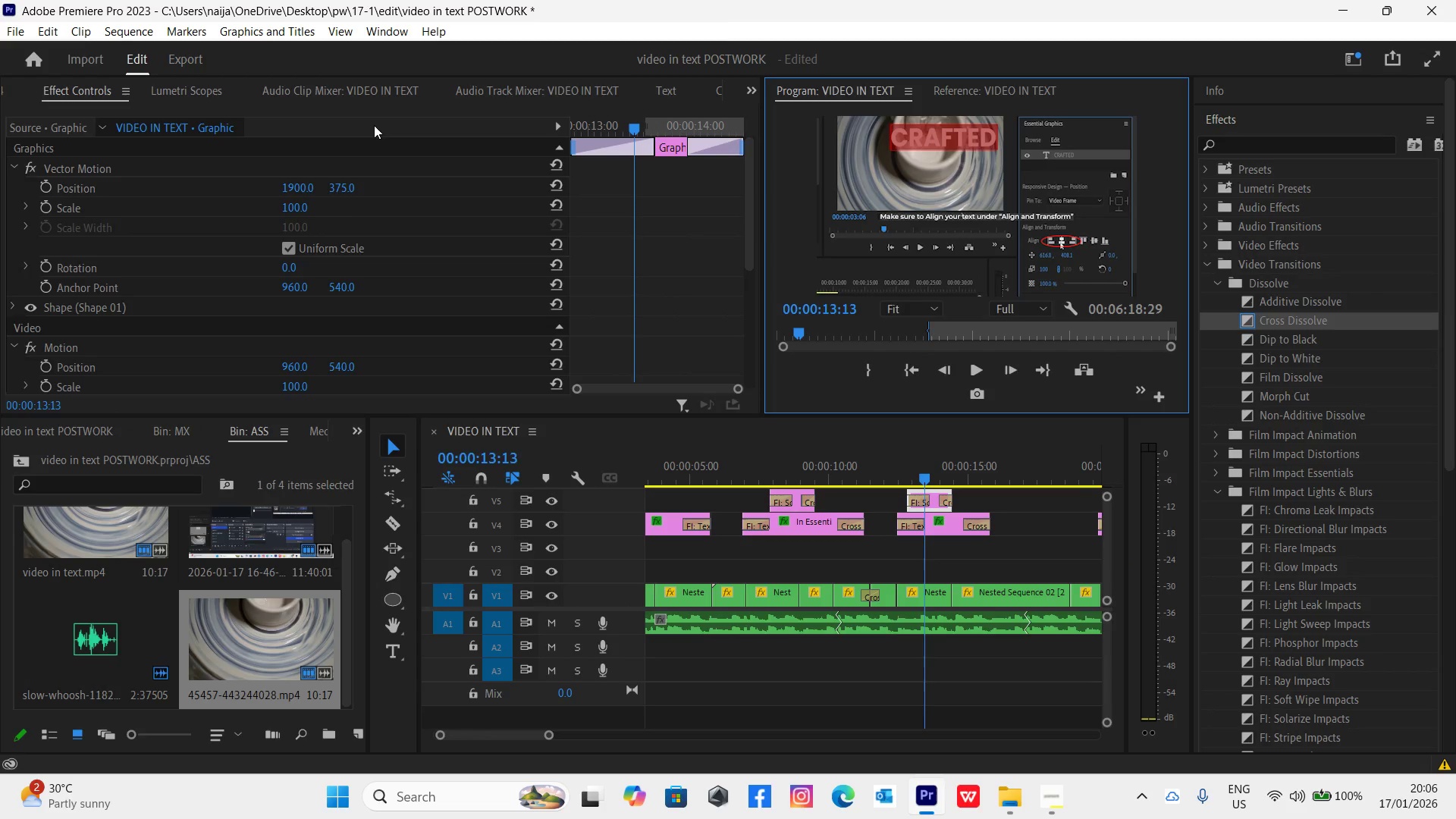 
left_click([896, 479])
 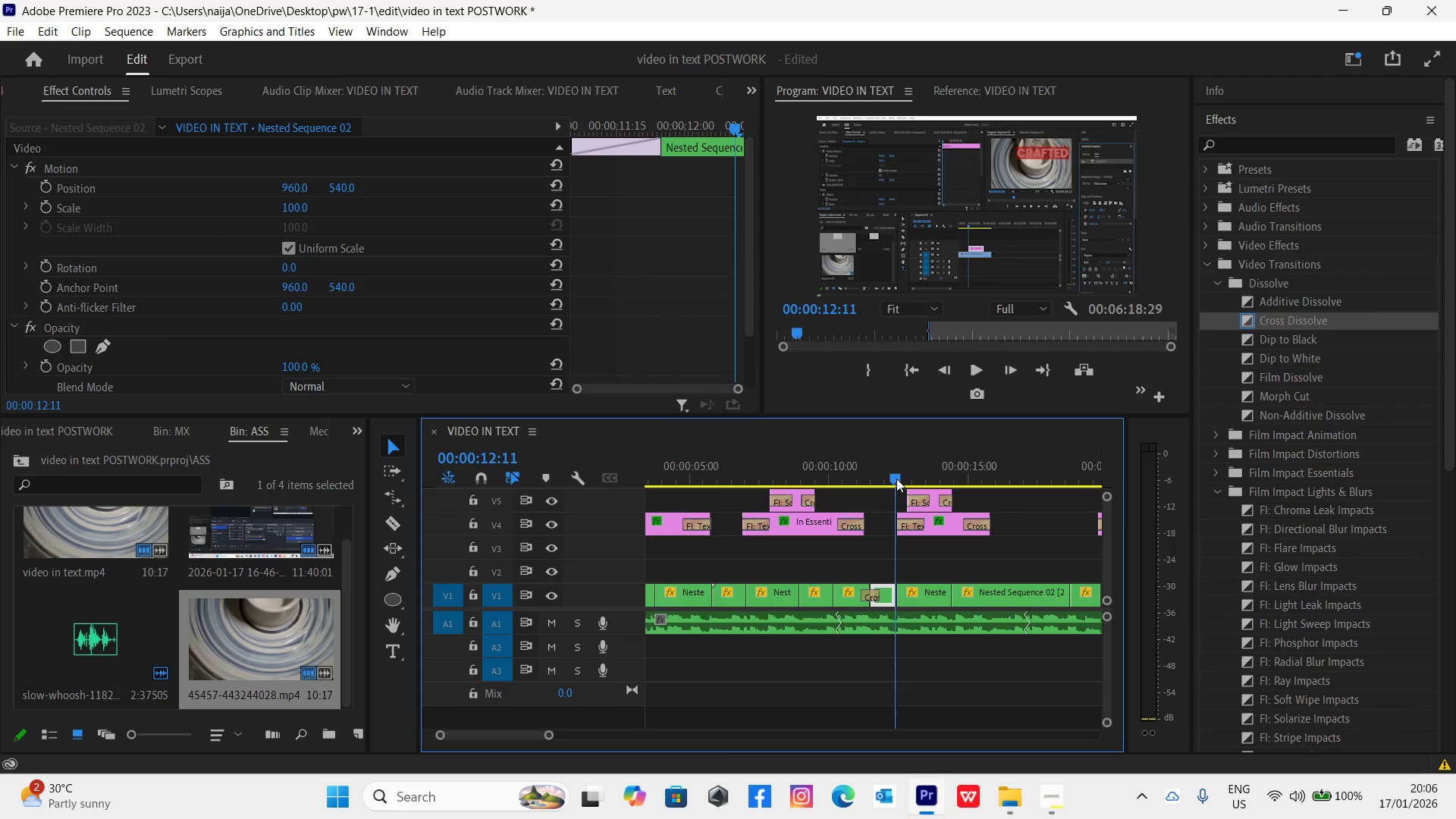 
key(Control+S)
 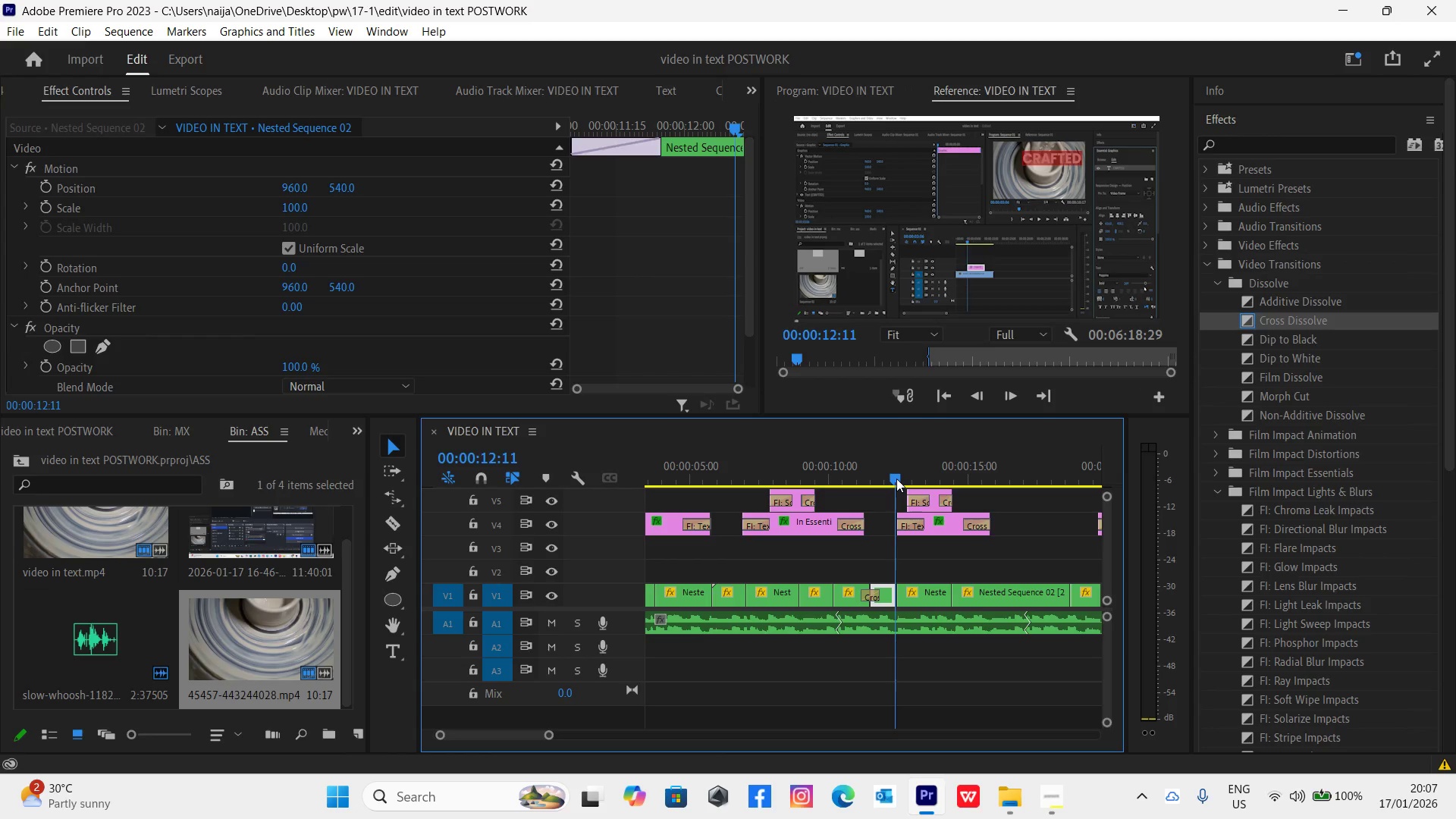 
key(Control+Backquote)
 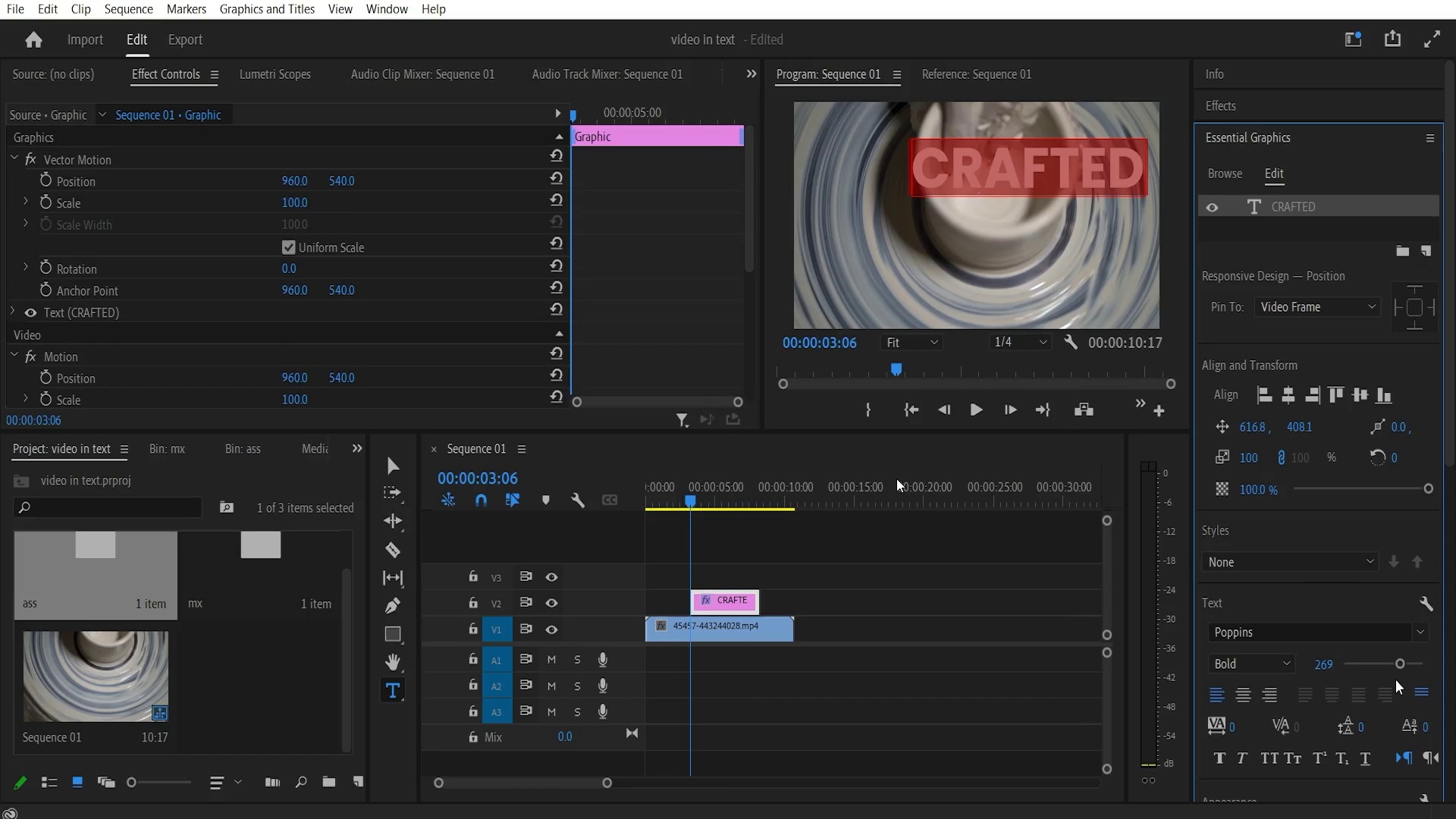 
key(Space)
 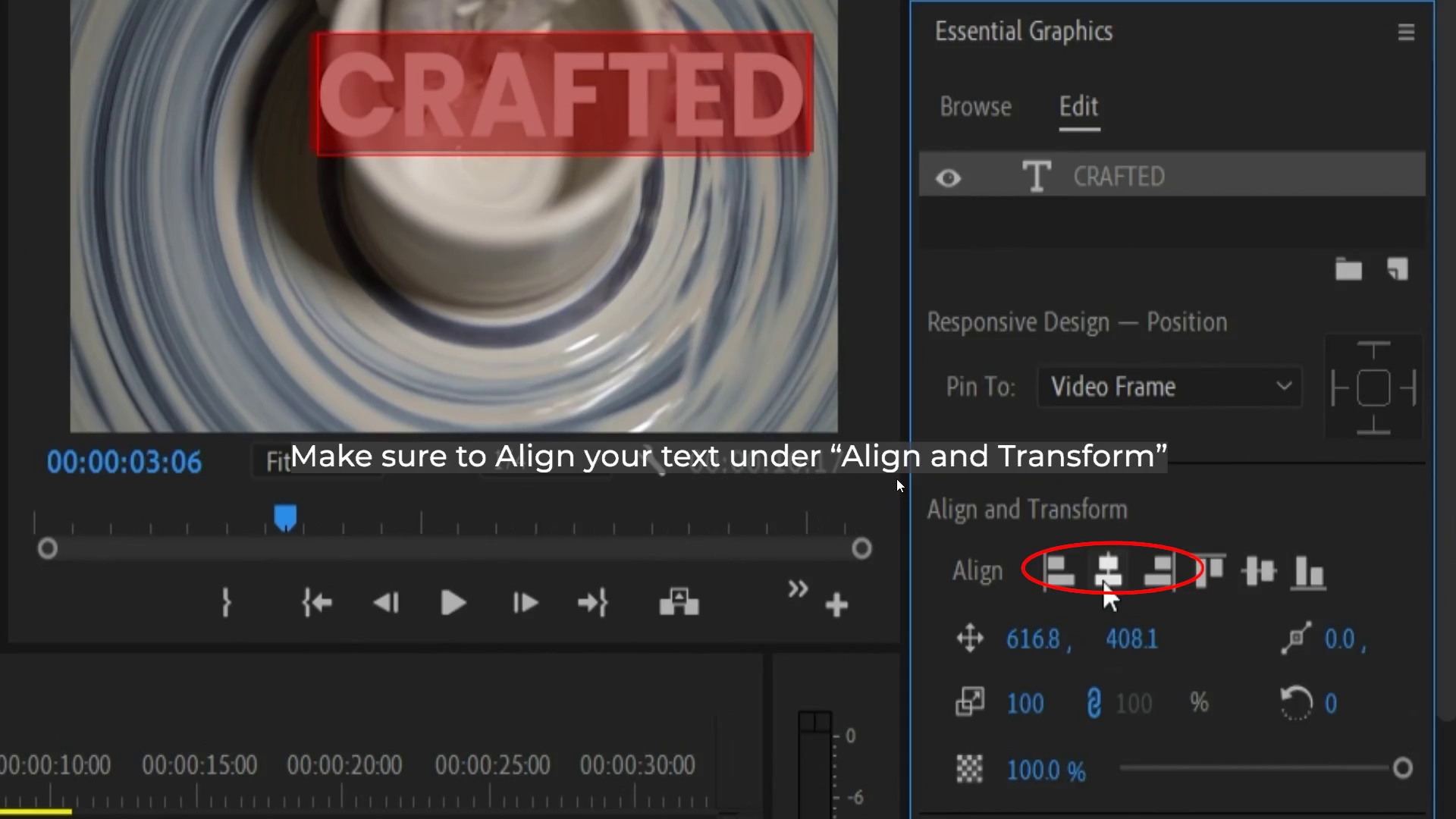 
key(Space)
 